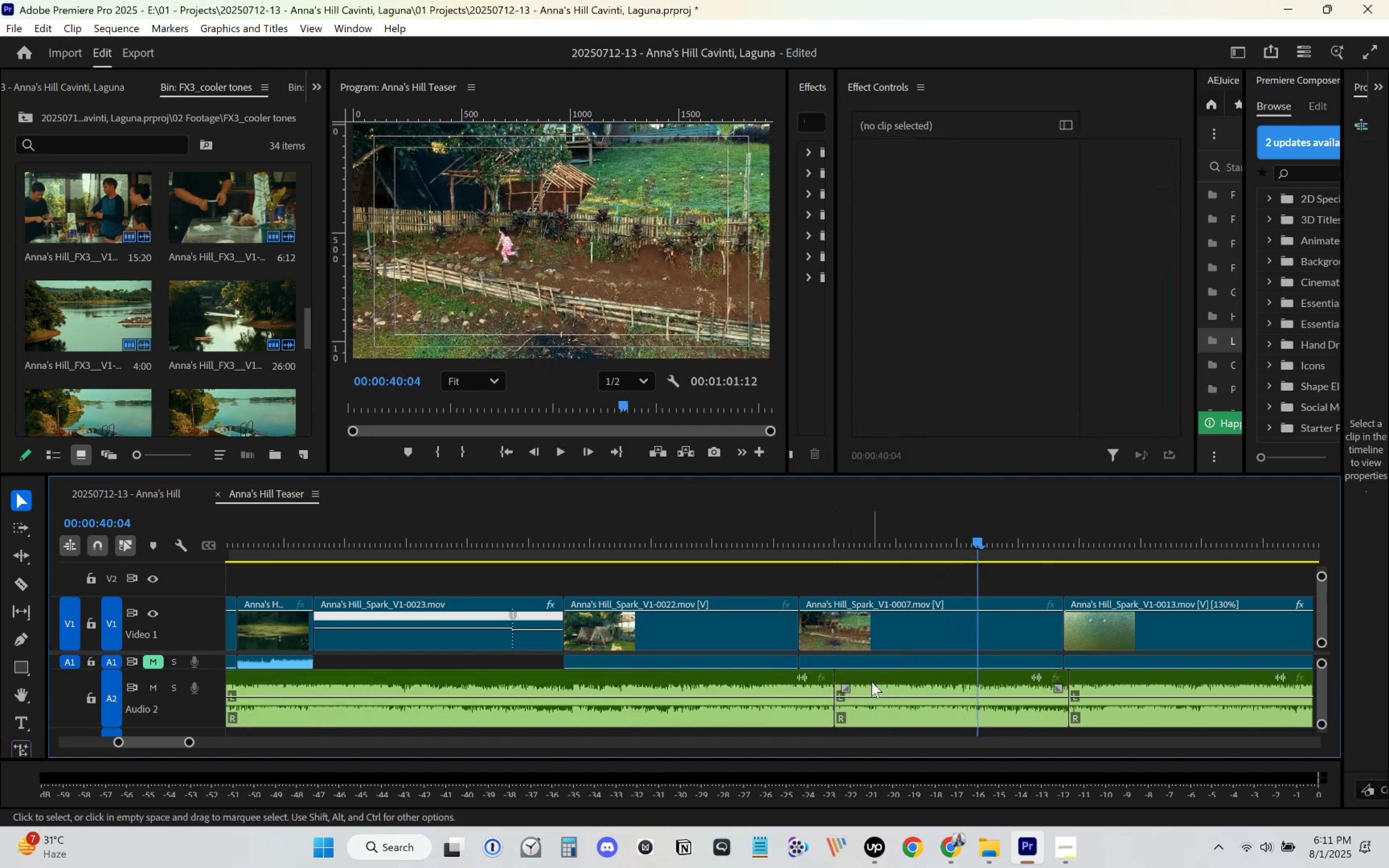 
left_click([872, 682])
 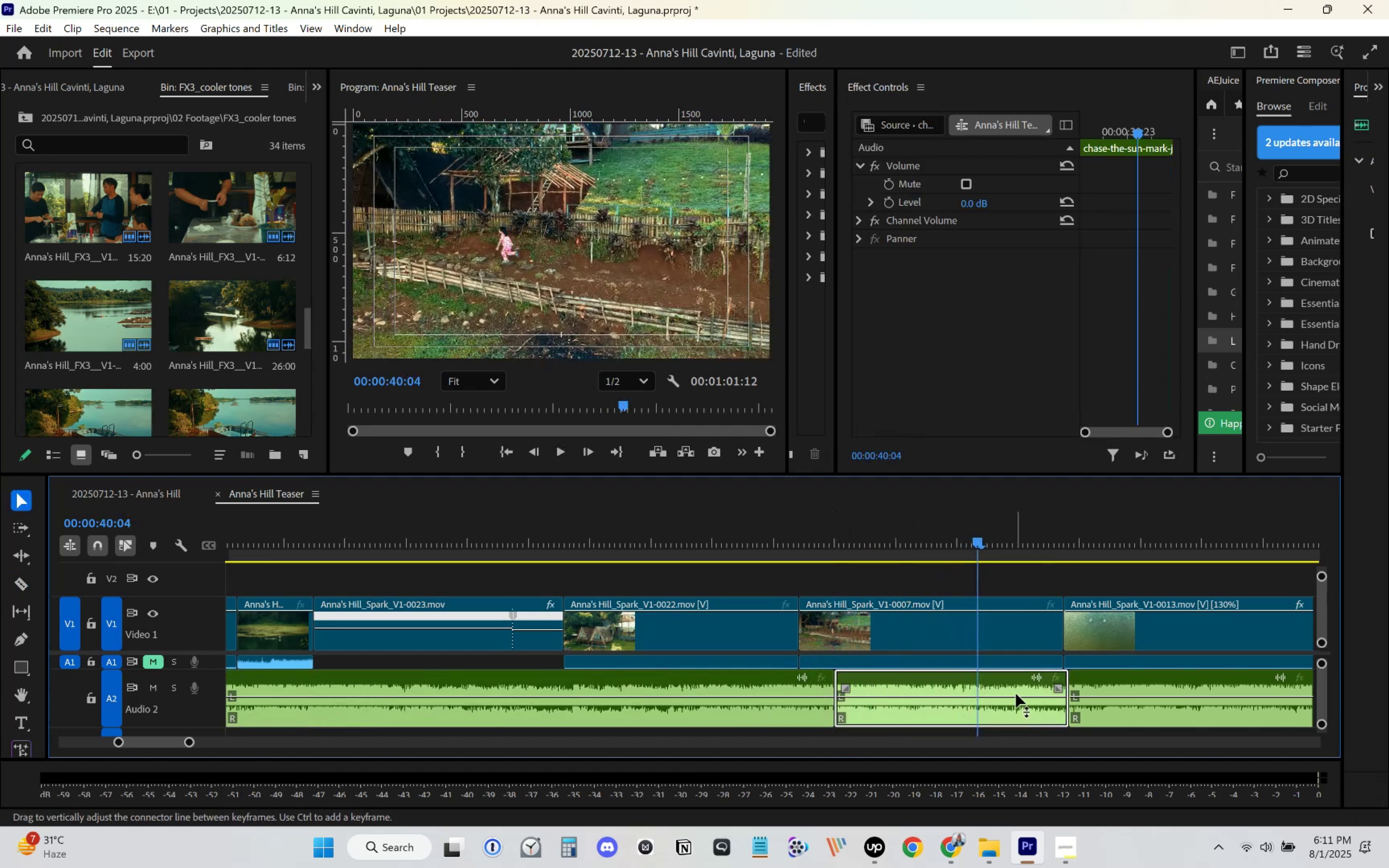 
key(Delete)
 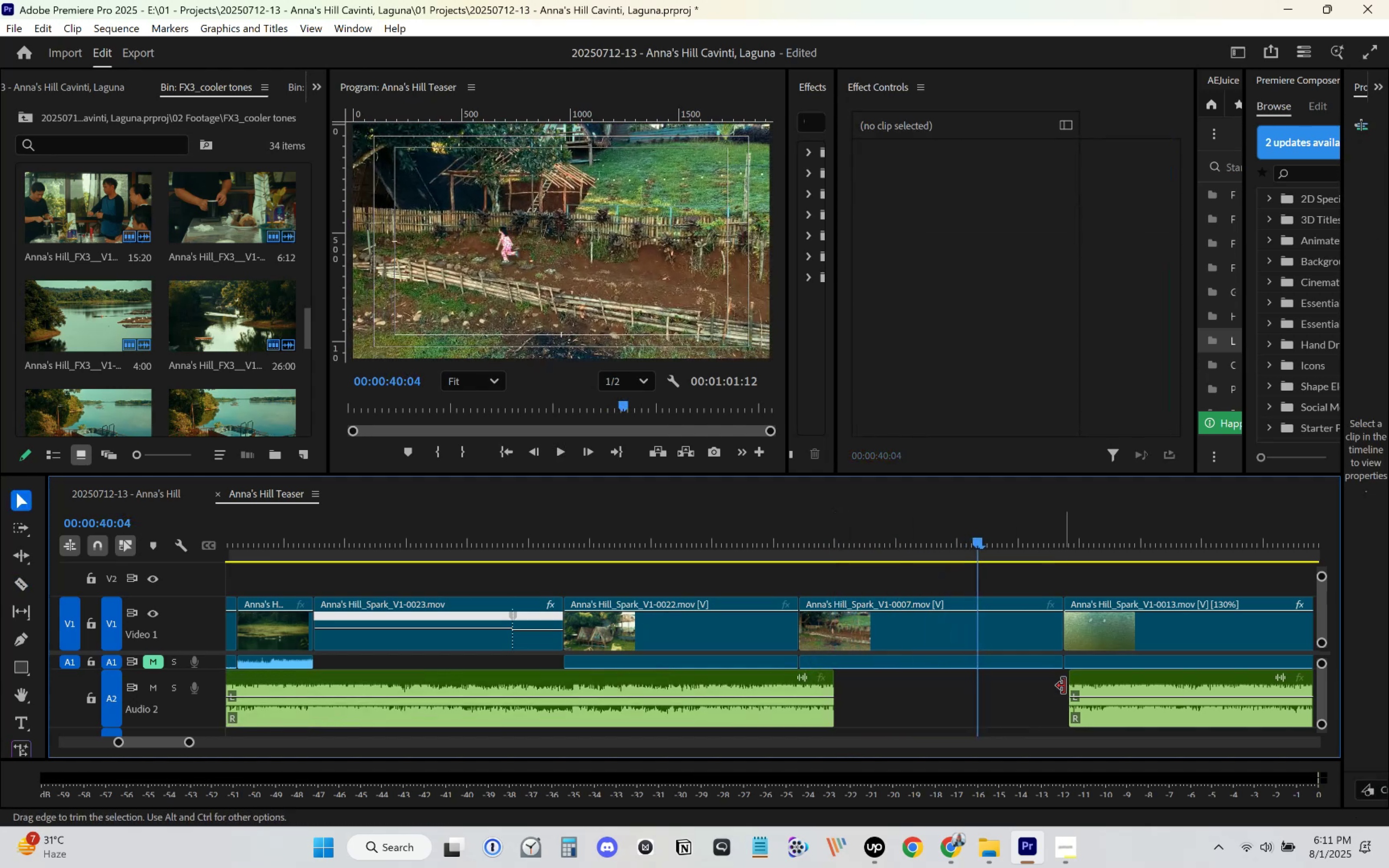 
left_click_drag(start_coordinate=[1069, 684], to_coordinate=[819, 679])
 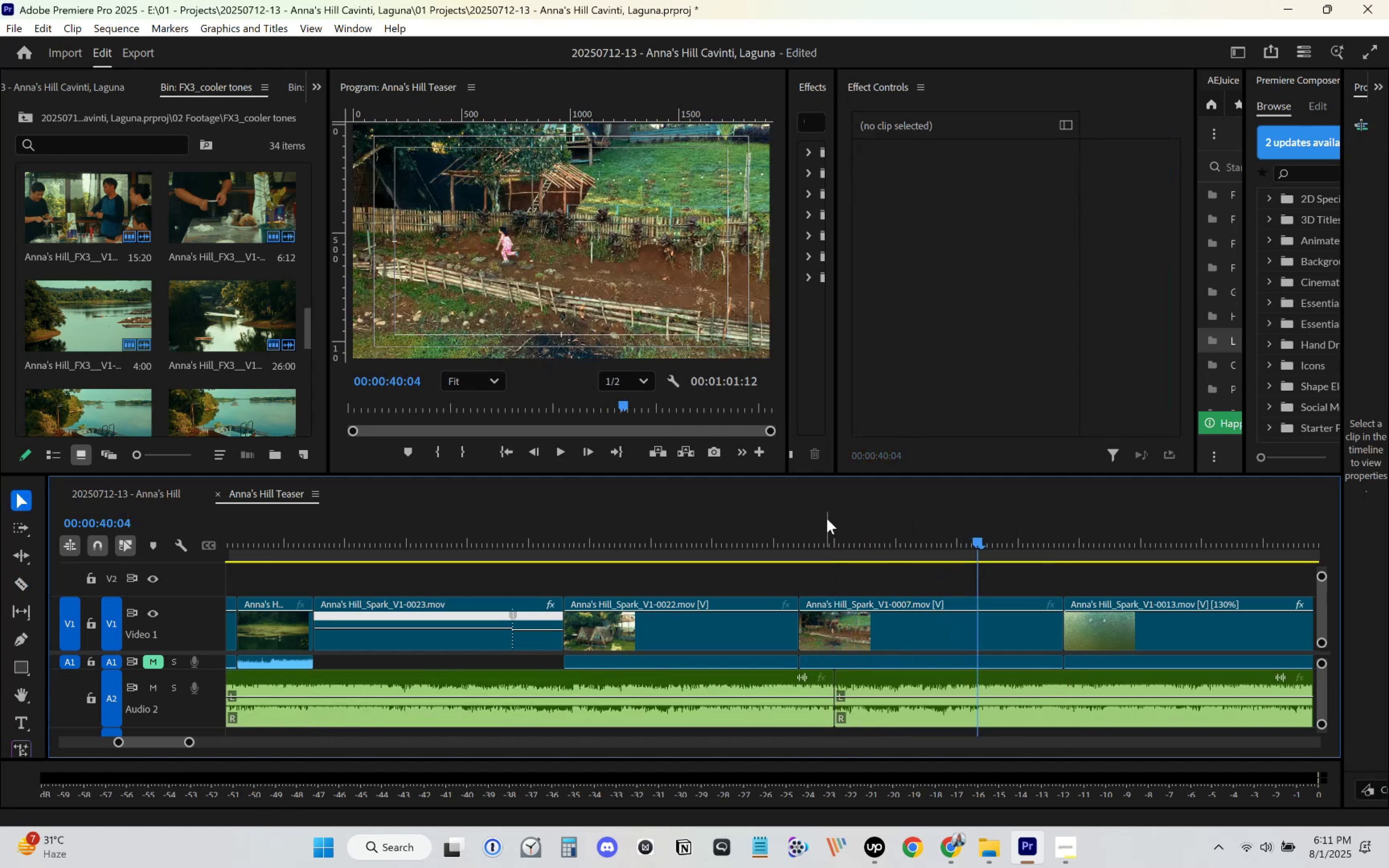 
key(Space)
 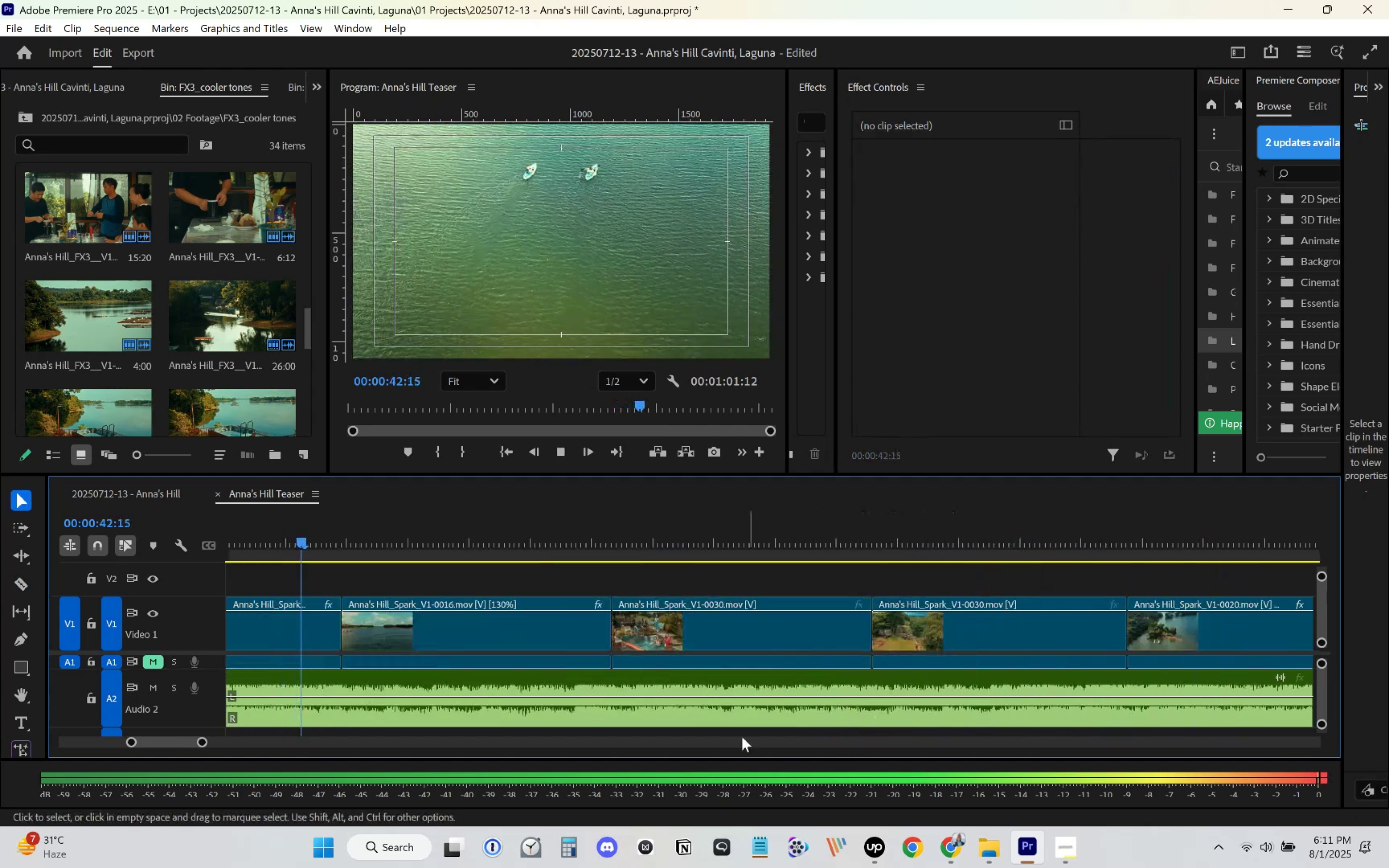 
wait(5.37)
 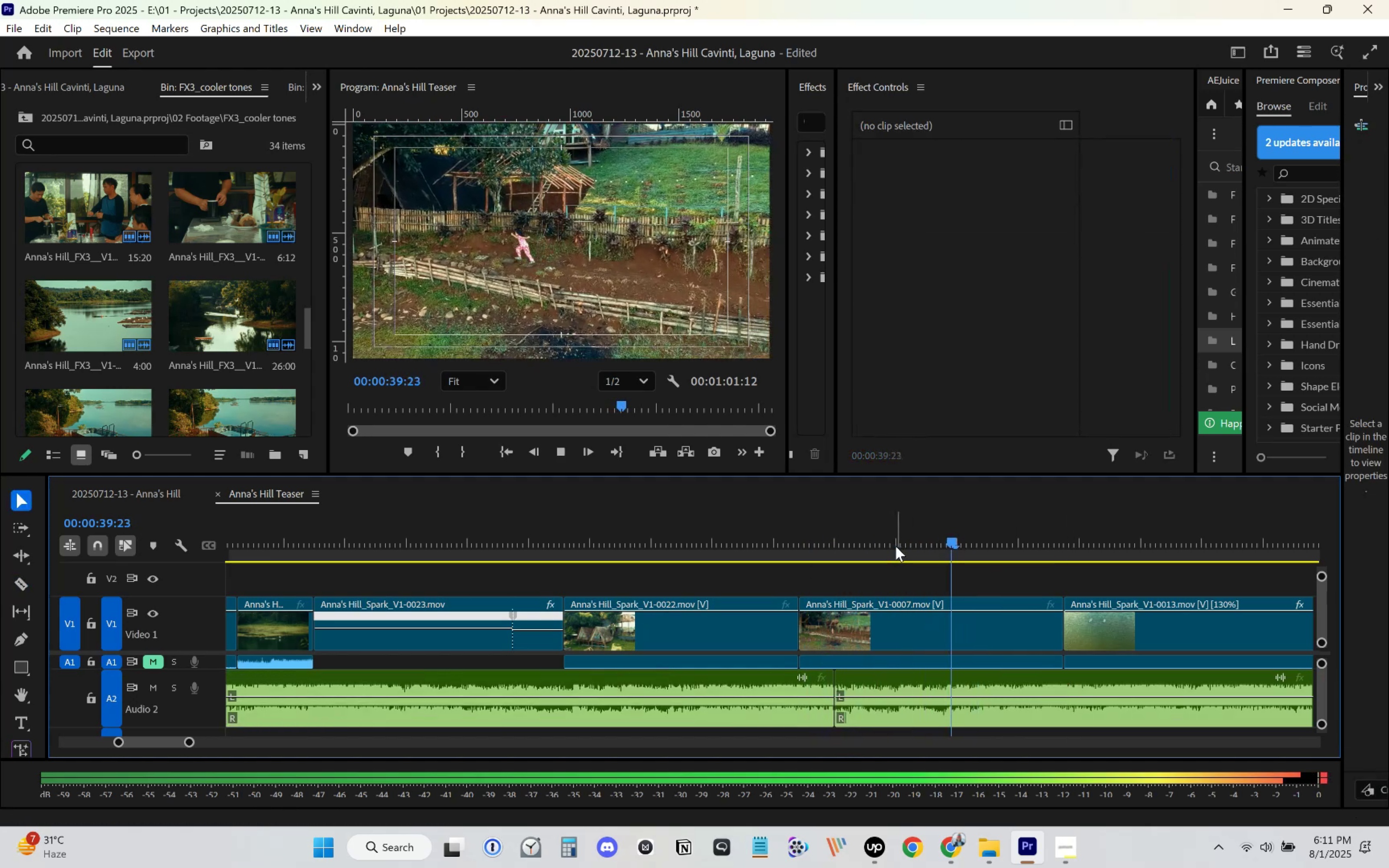 
left_click_drag(start_coordinate=[205, 741], to_coordinate=[227, 736])
 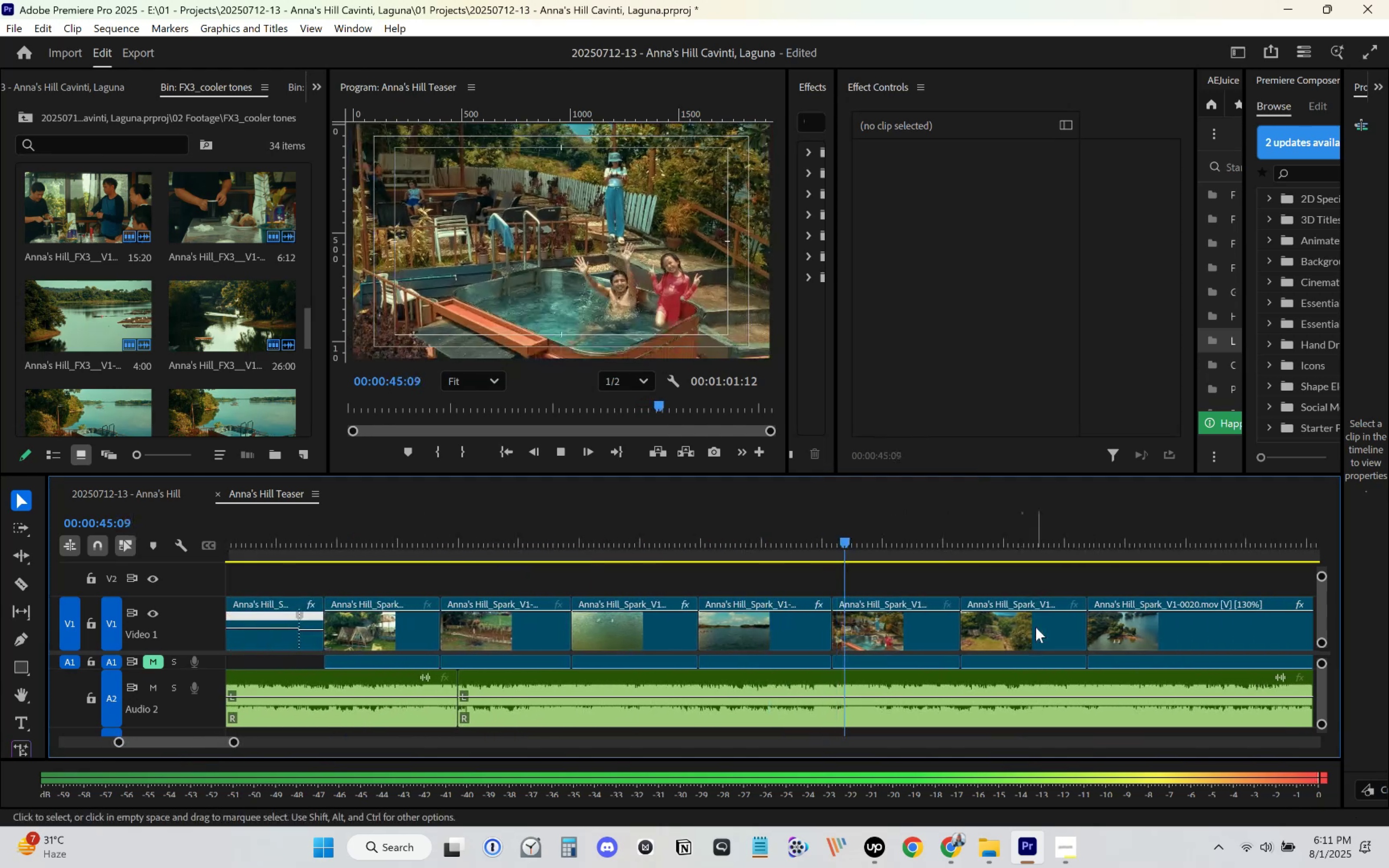 
scroll: coordinate [1036, 627], scroll_direction: down, amount: 12.0
 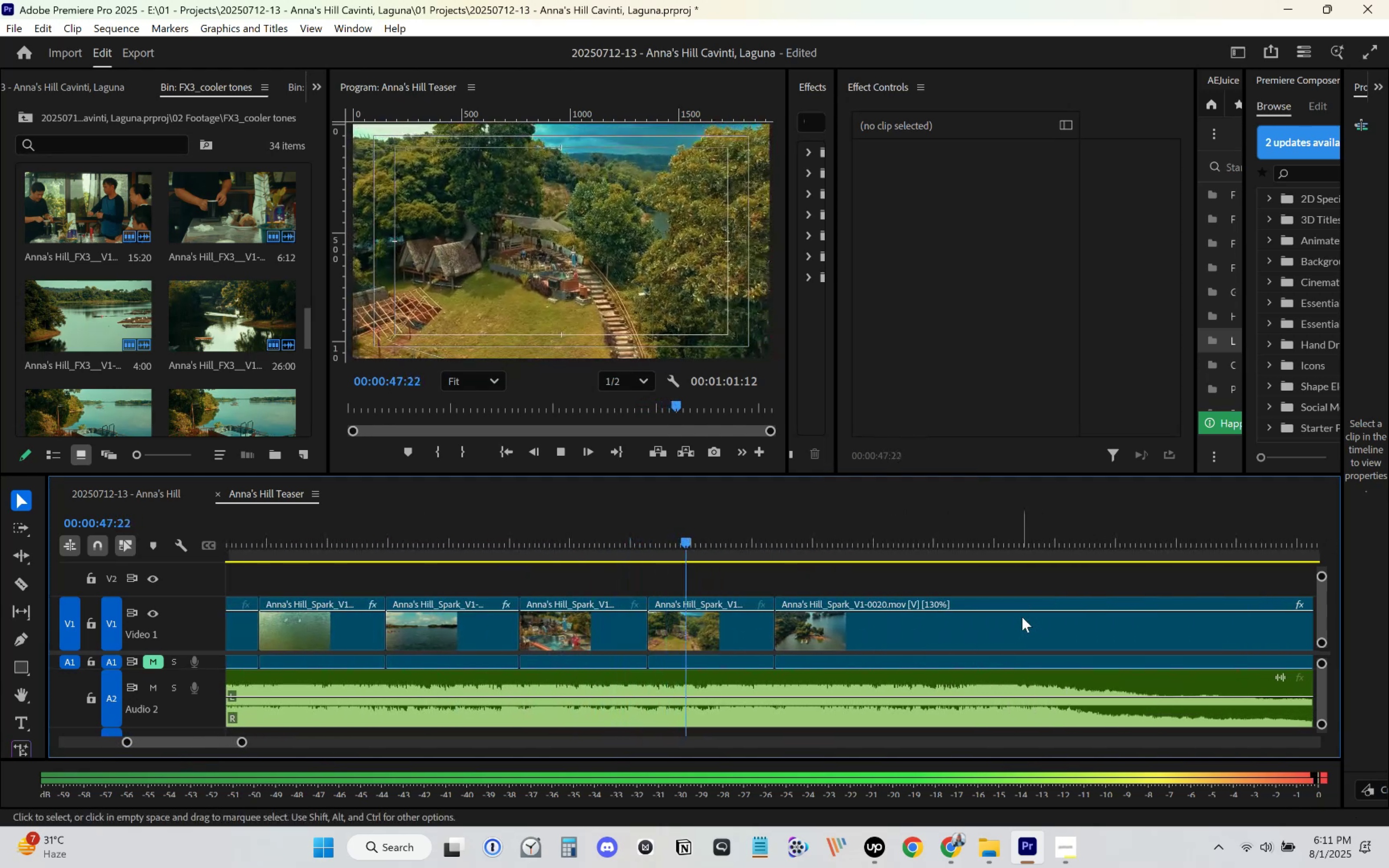 
key(C)
 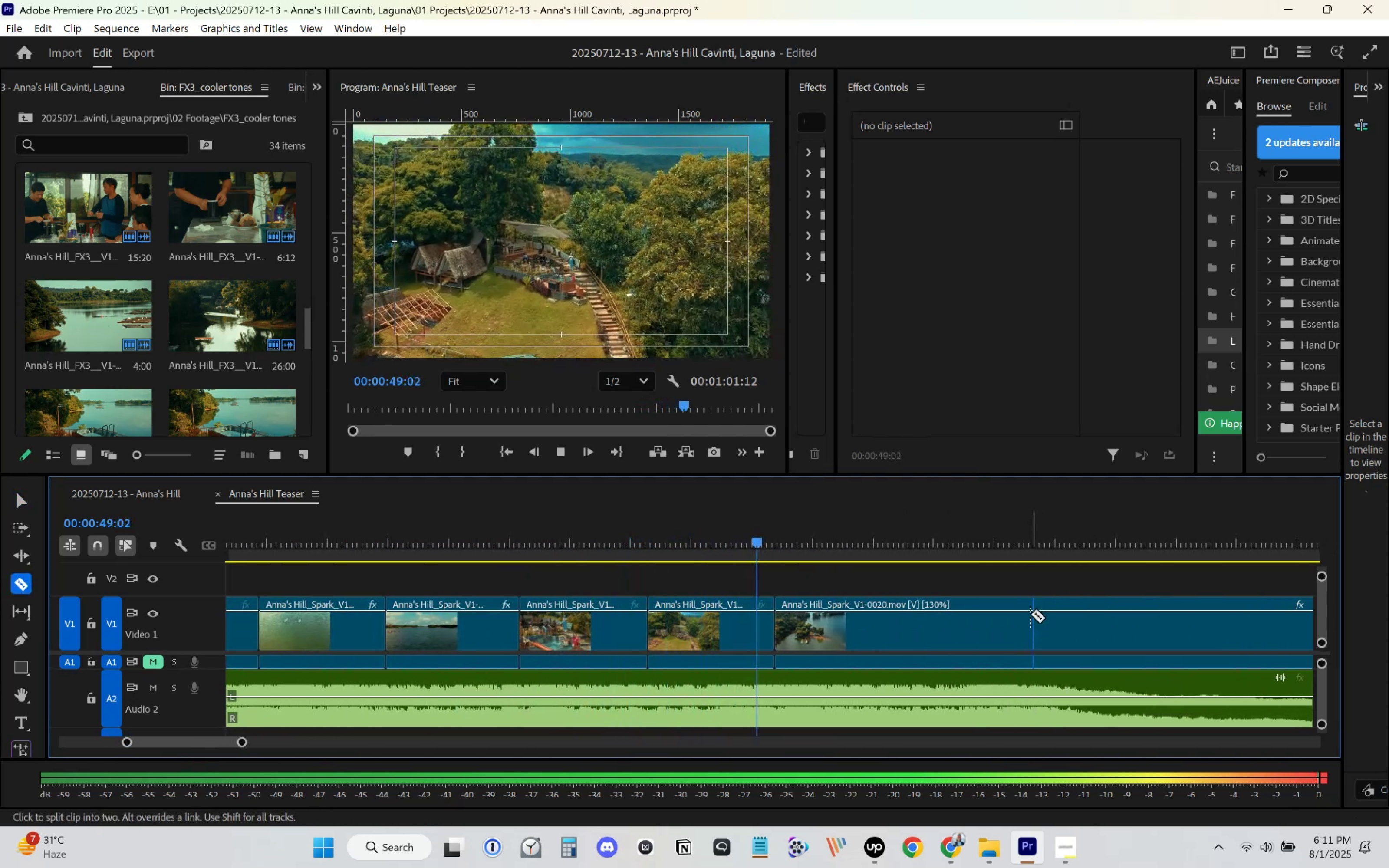 
mouse_move([1041, 608])
 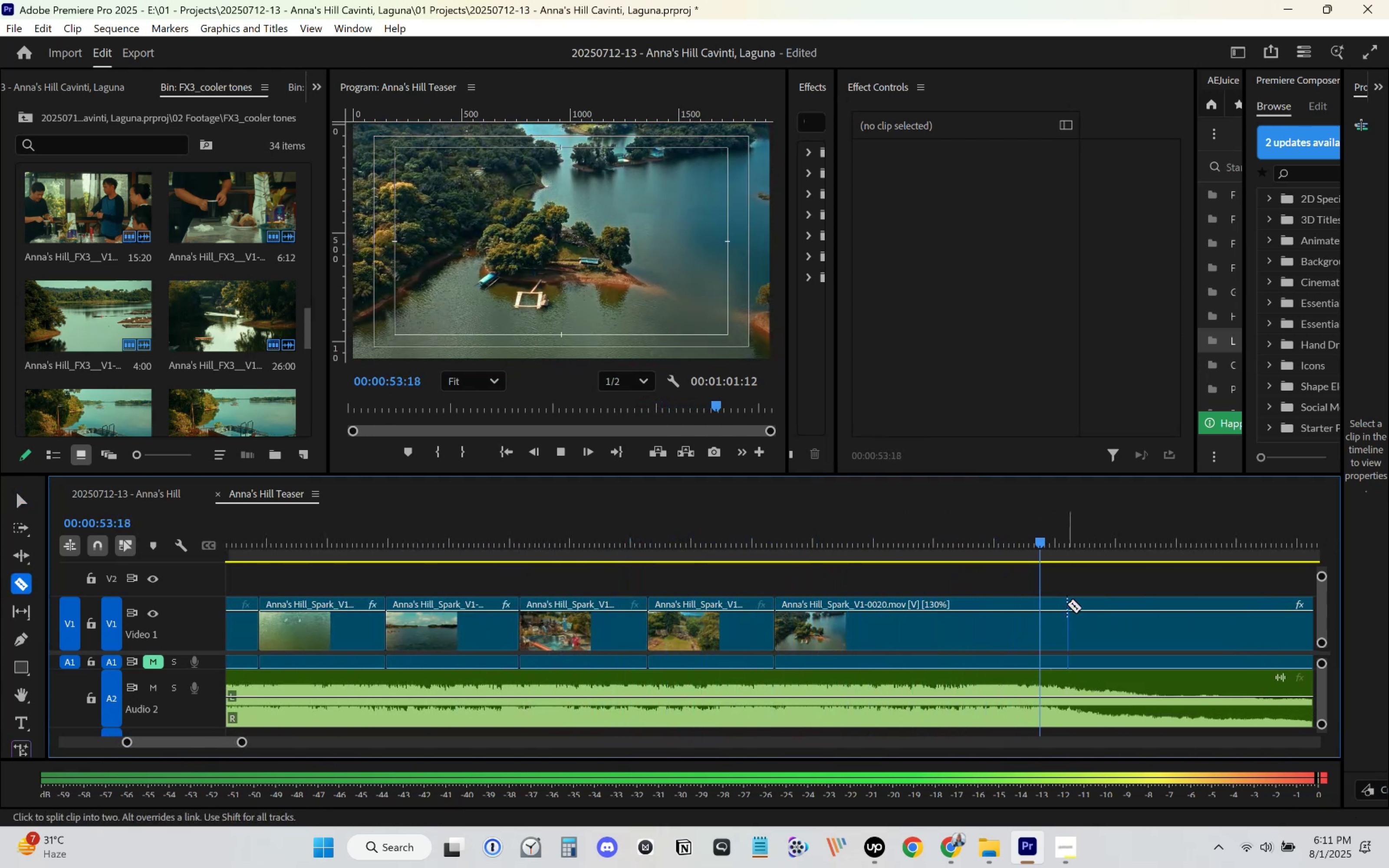 
left_click([991, 520])
 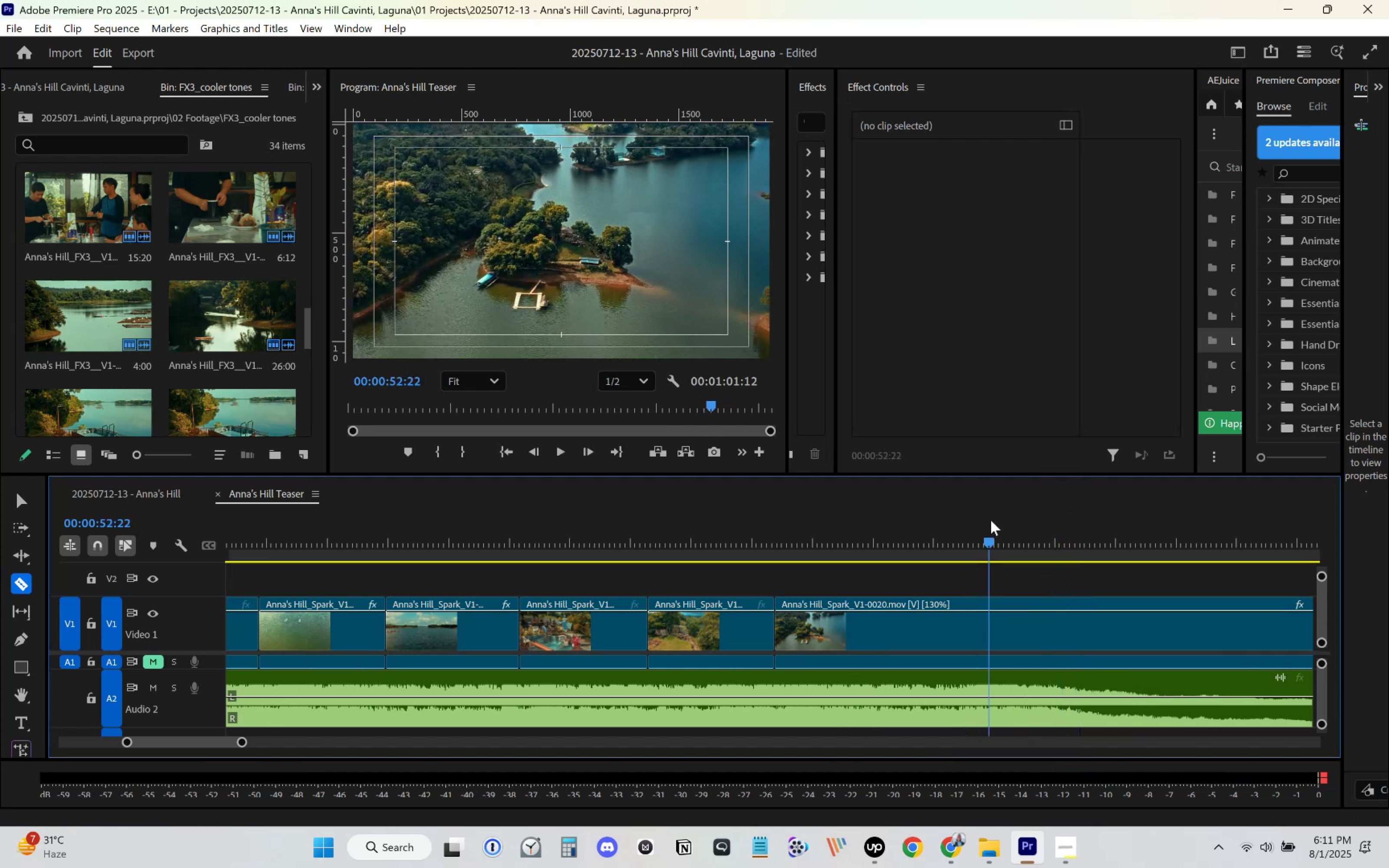 
key(Space)
 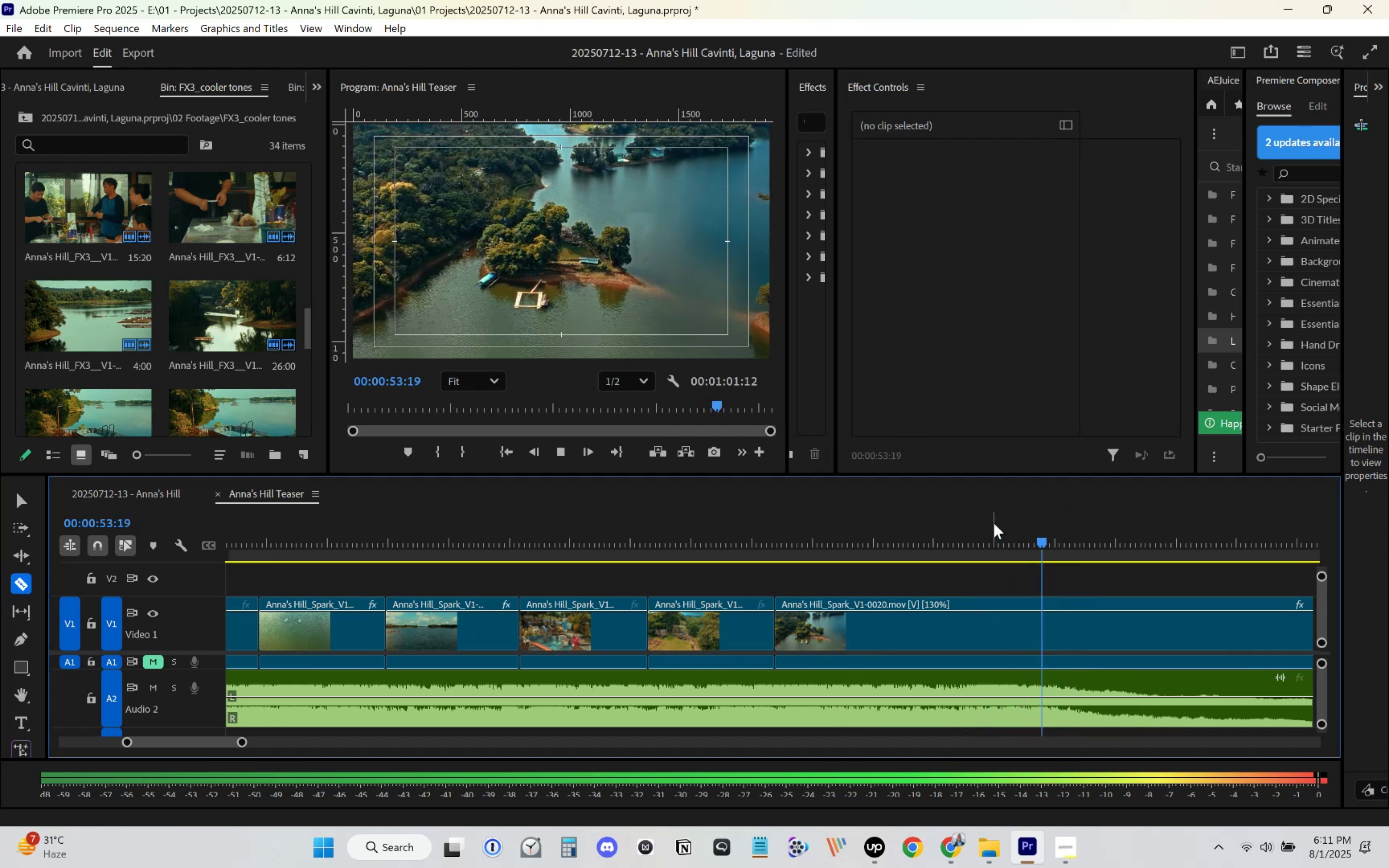 
left_click_drag(start_coordinate=[1038, 531], to_coordinate=[1020, 549])
 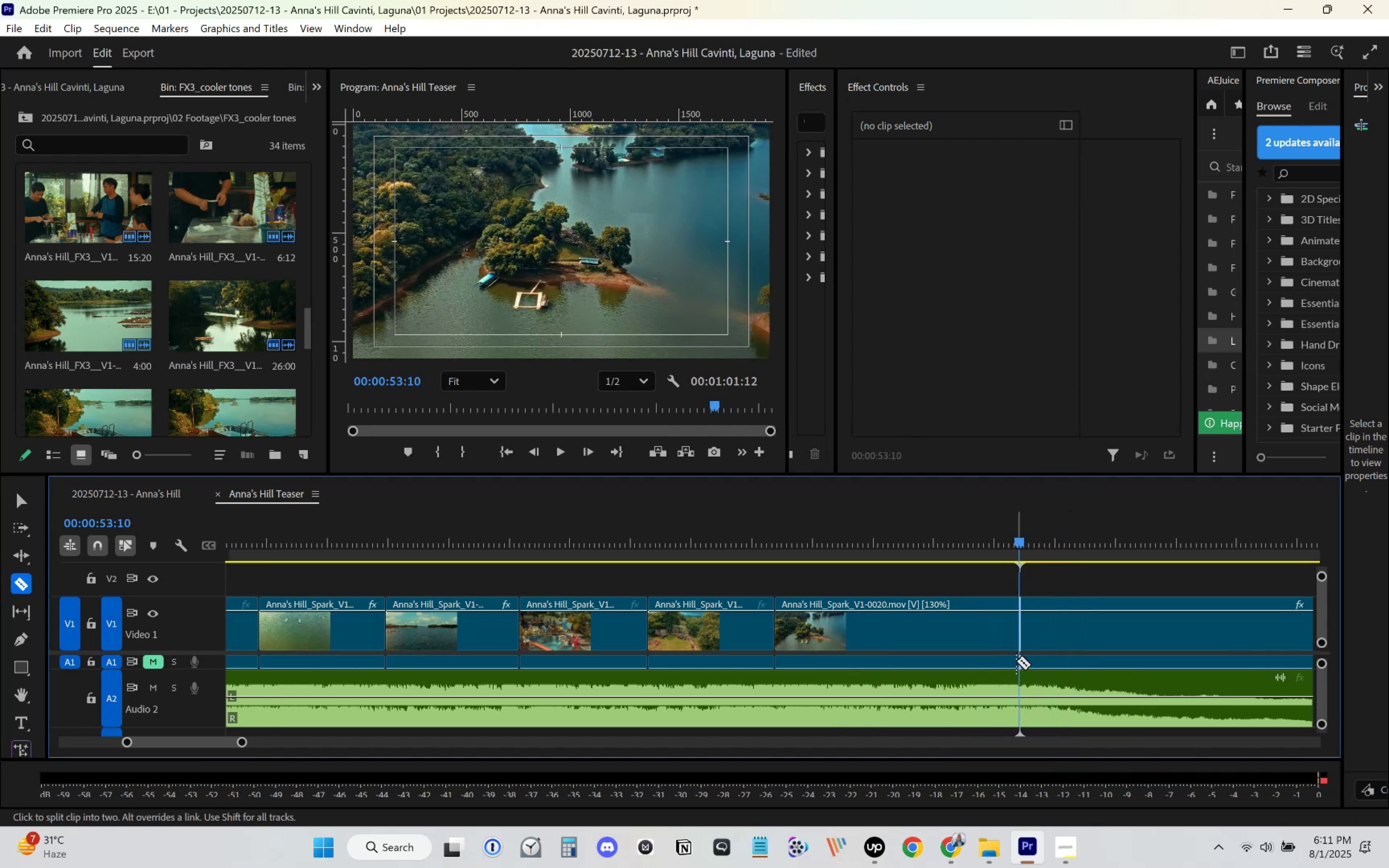 
key(C)
 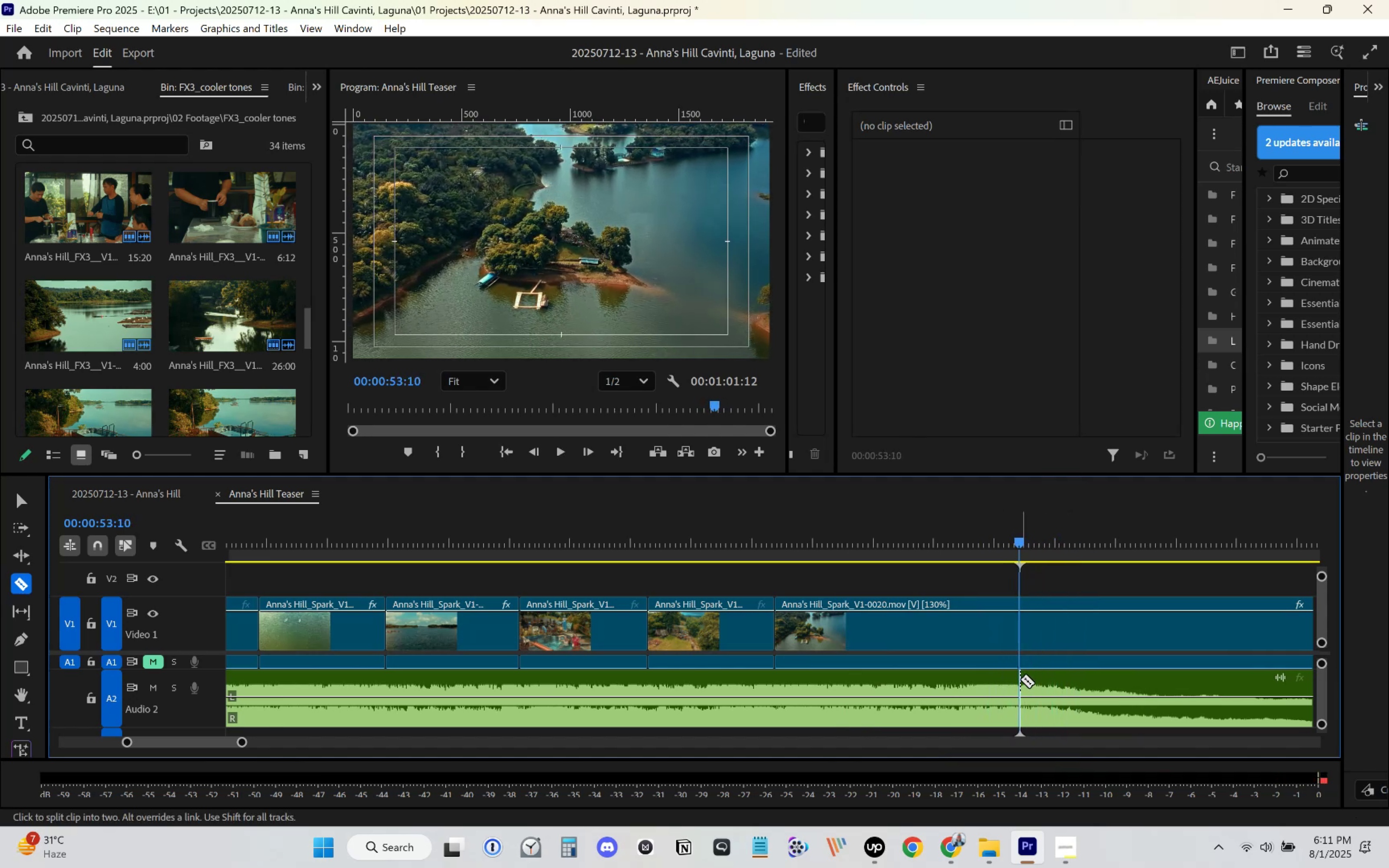 
left_click([1020, 679])
 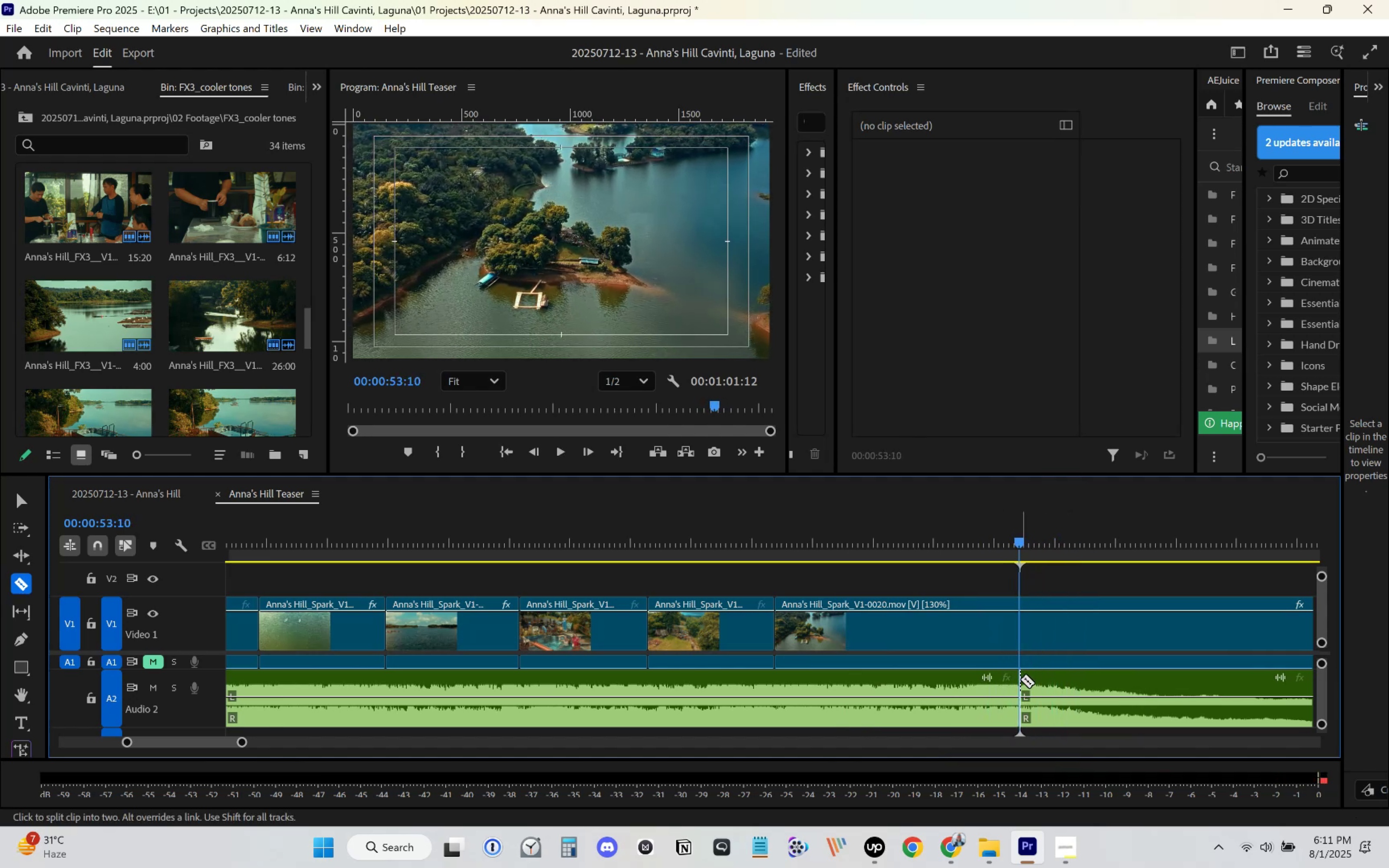 
key(Space)
 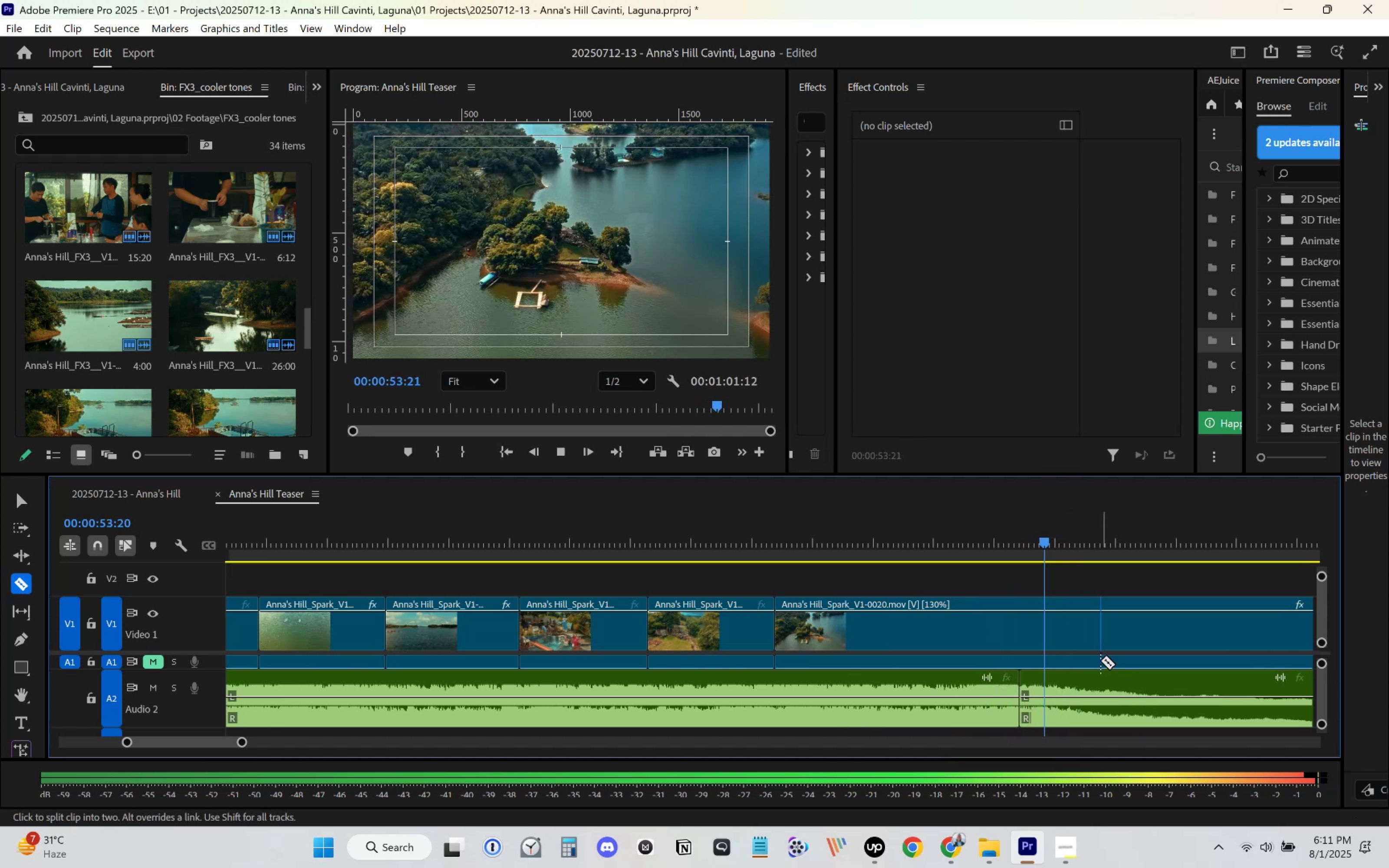 
key(V)
 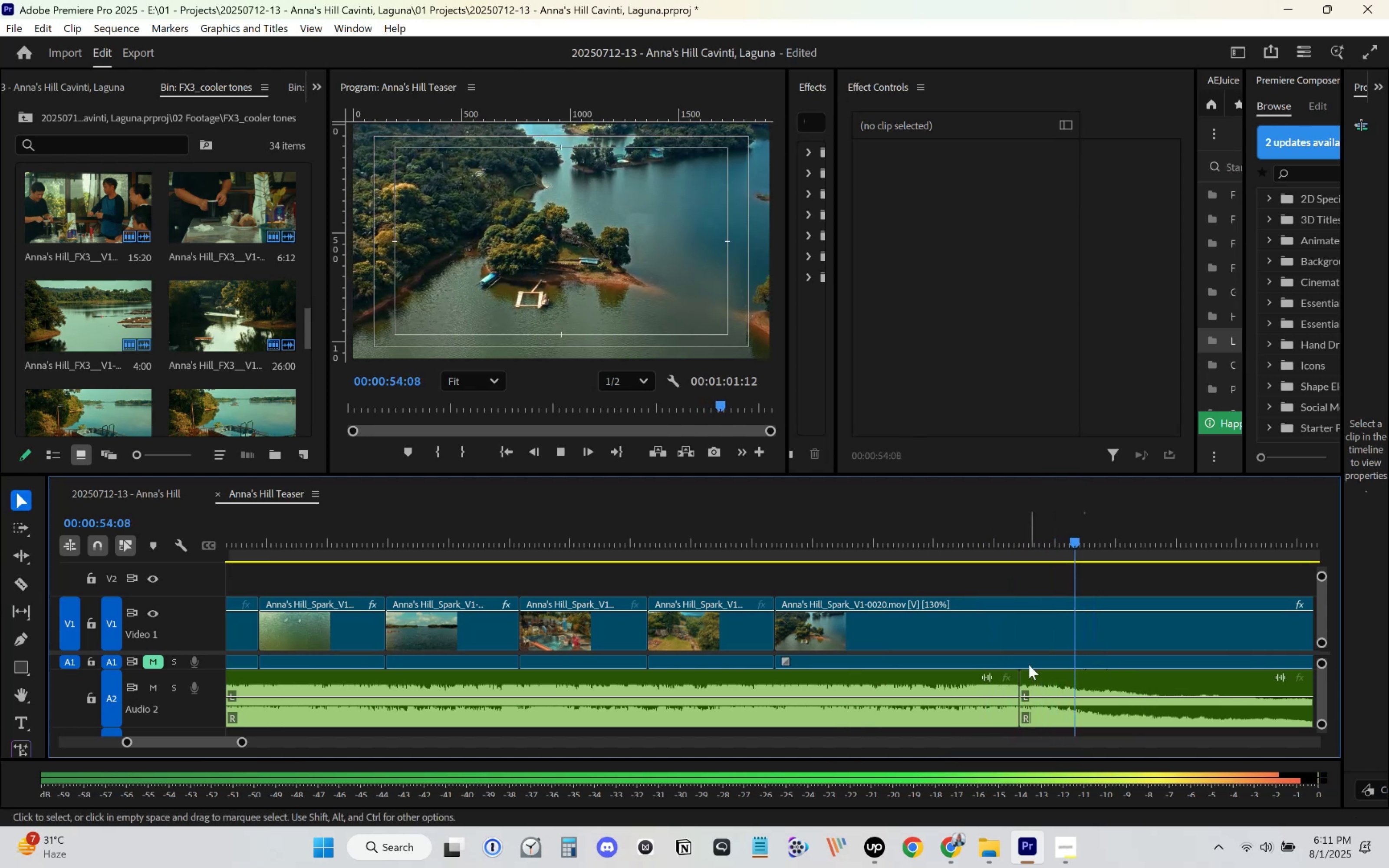 
key(Space)
 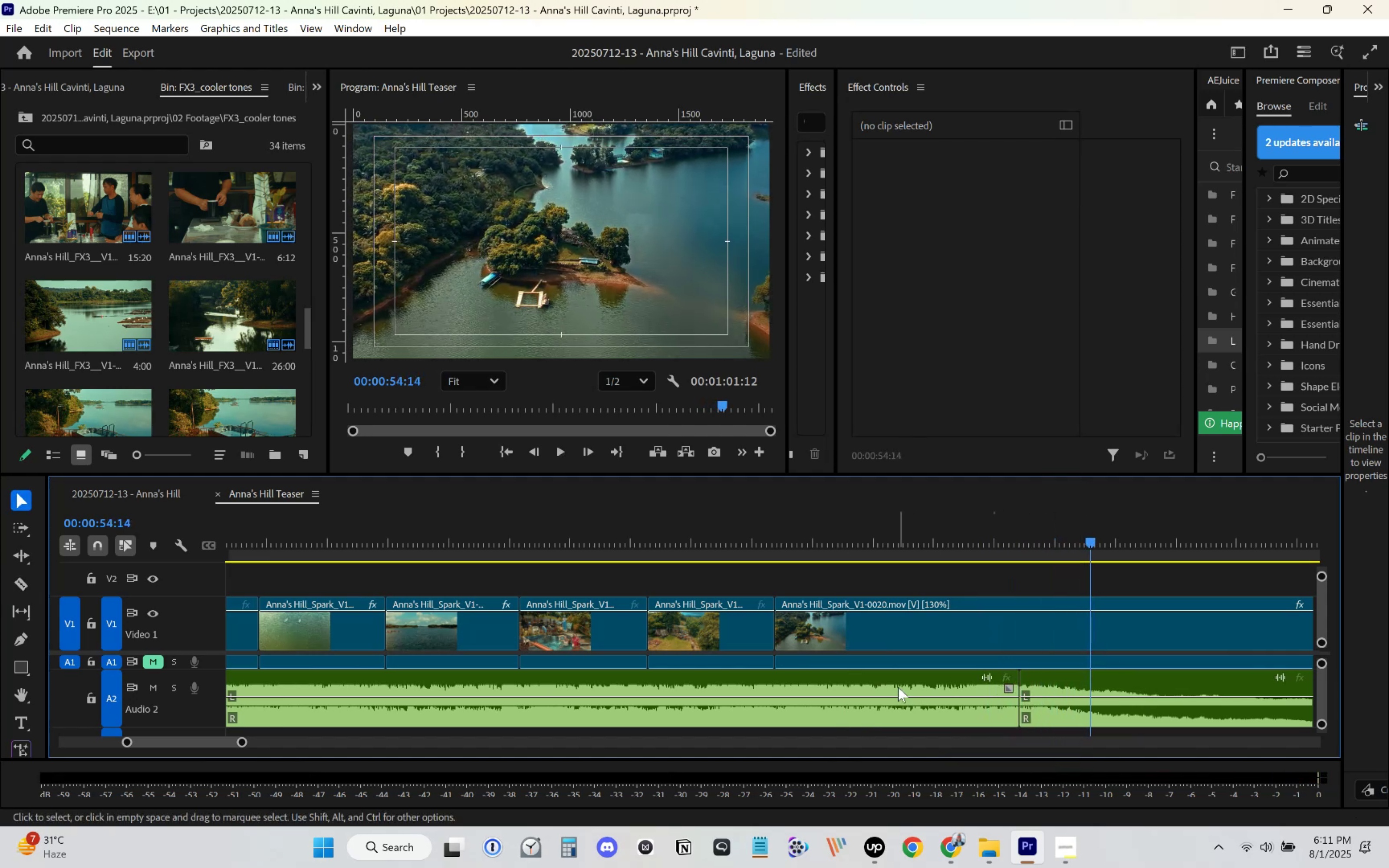 
left_click([898, 687])
 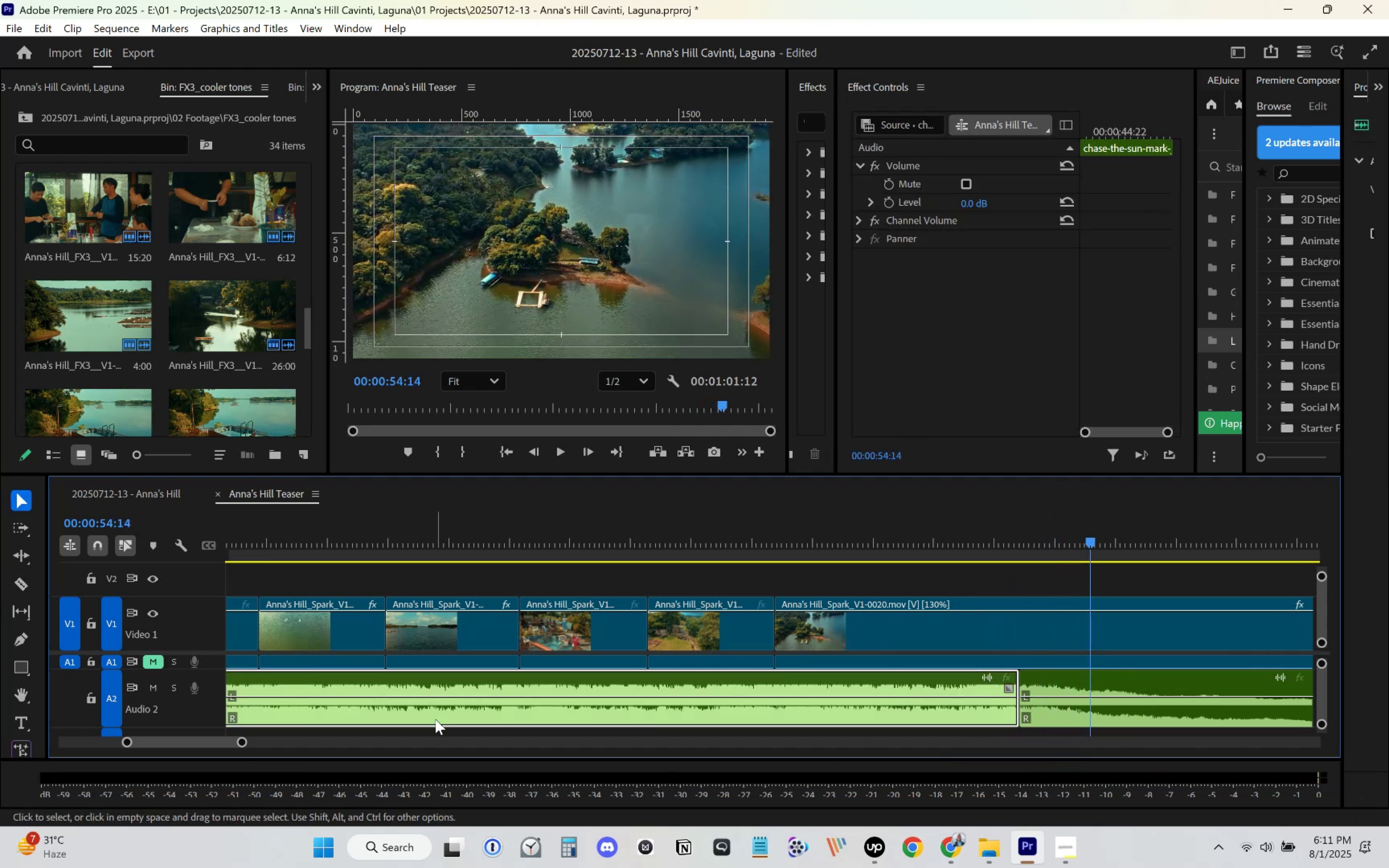 
key(Delete)
 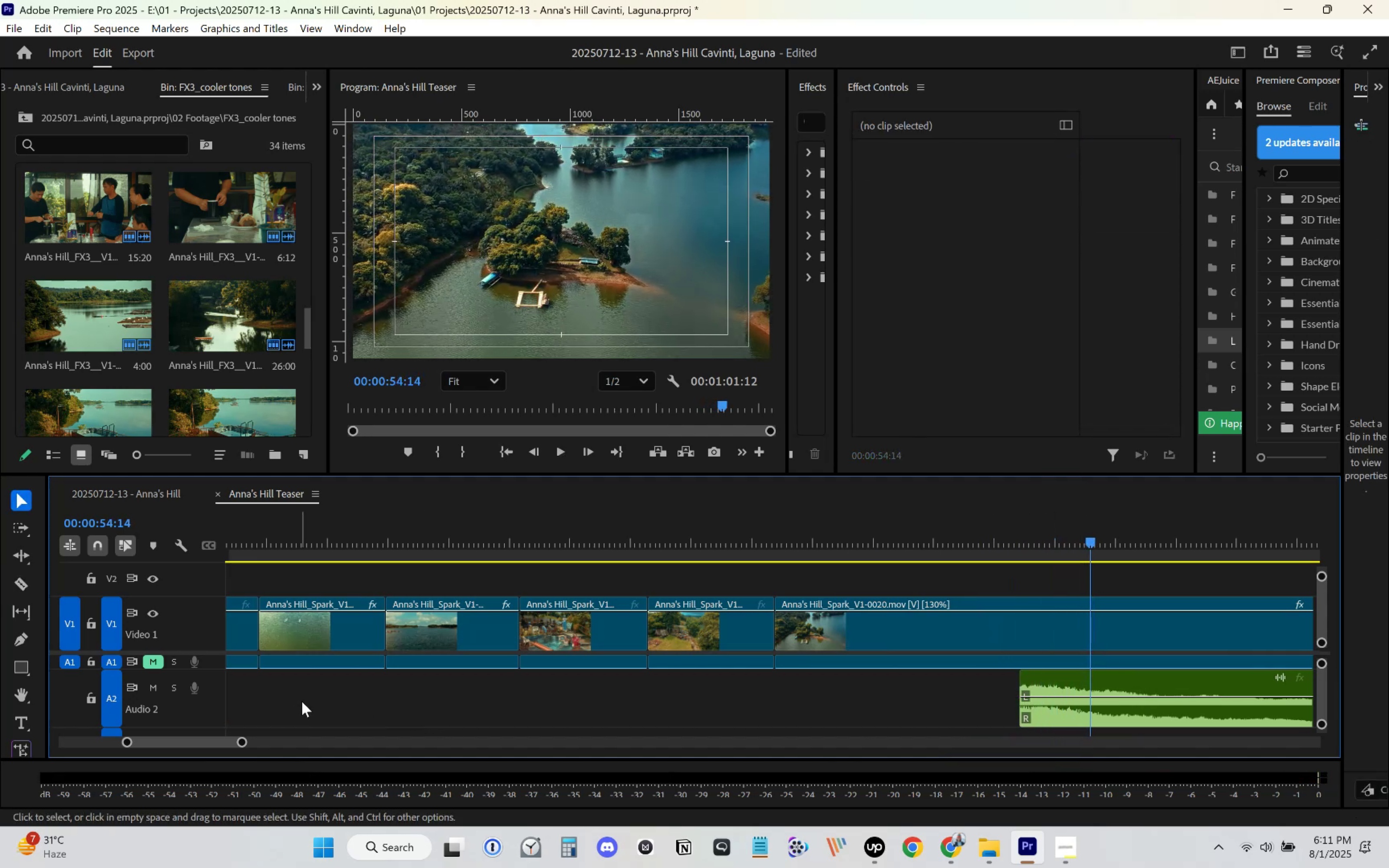 
scroll: coordinate [332, 684], scroll_direction: up, amount: 7.0
 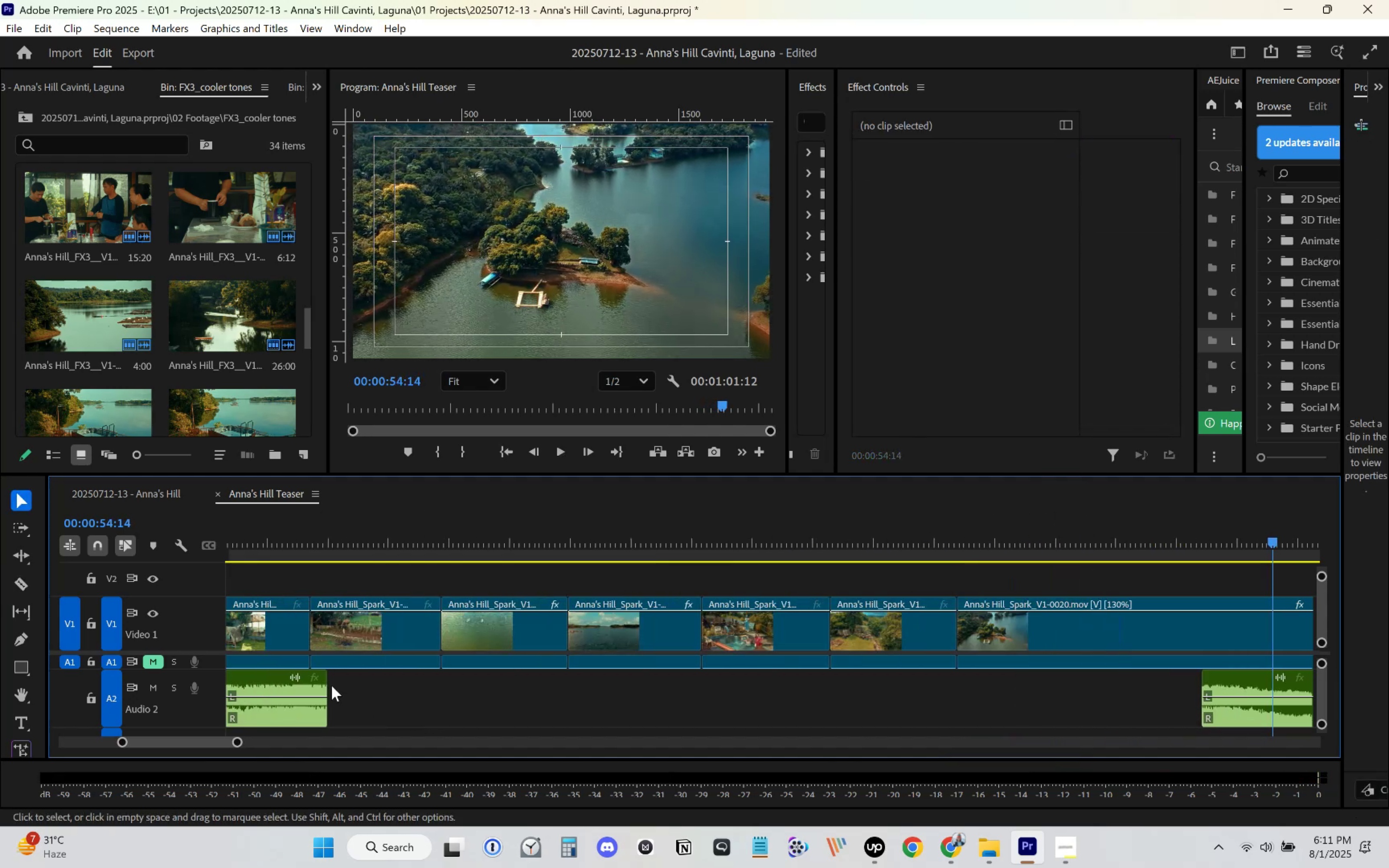 
left_click_drag(start_coordinate=[327, 683], to_coordinate=[1312, 713])
 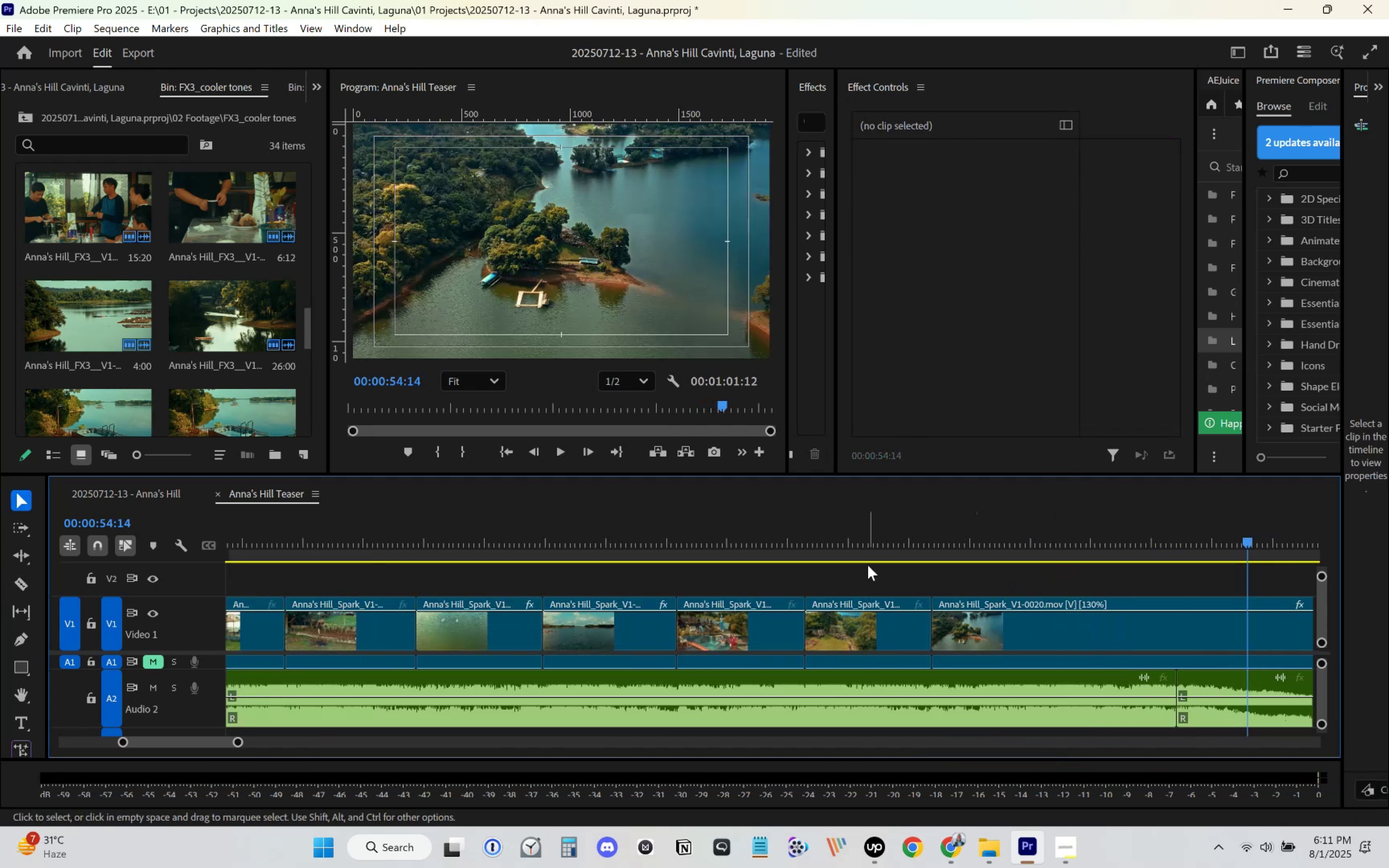 
left_click([760, 524])
 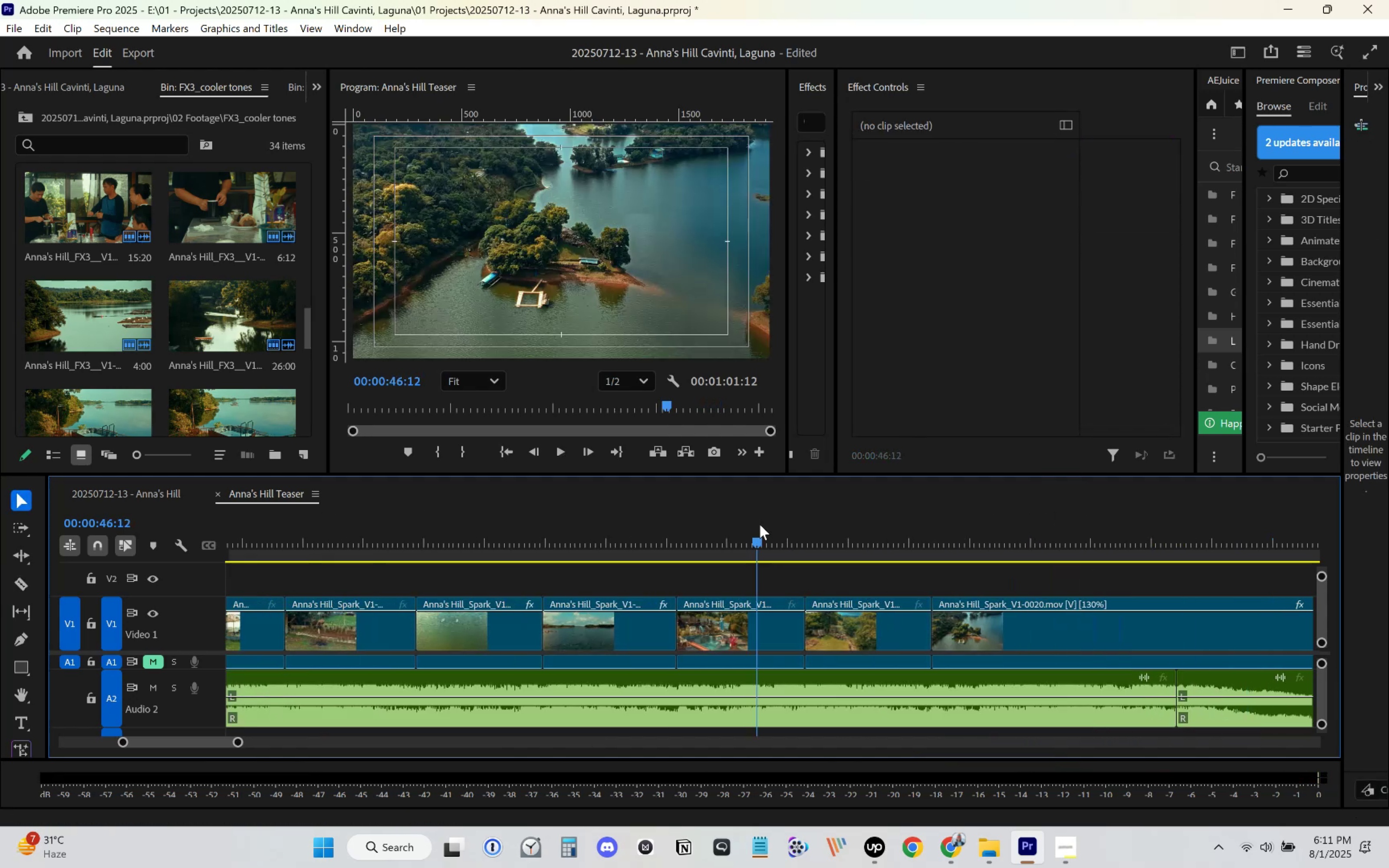 
key(Space)
 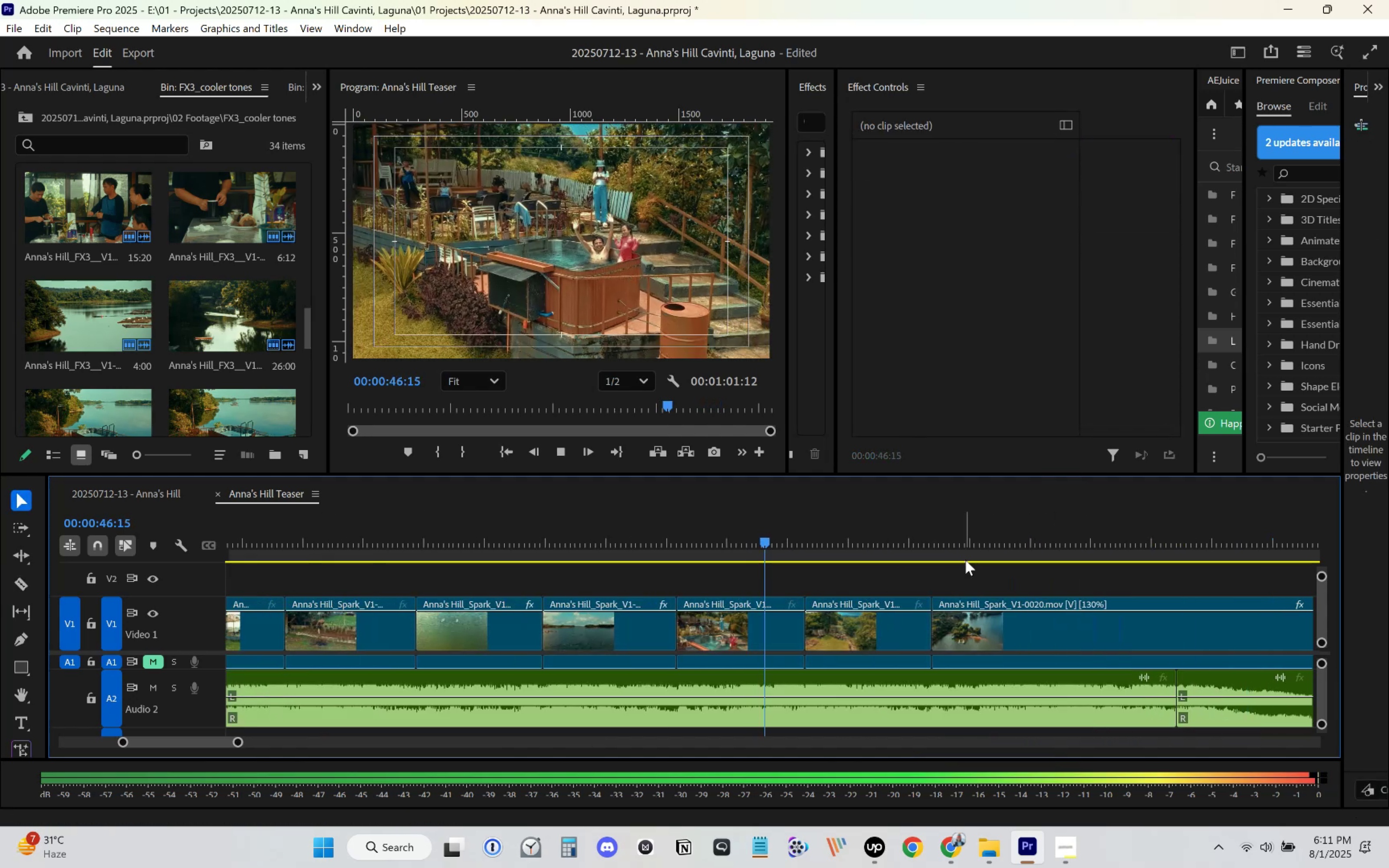 
scroll: coordinate [1067, 654], scroll_direction: down, amount: 12.0
 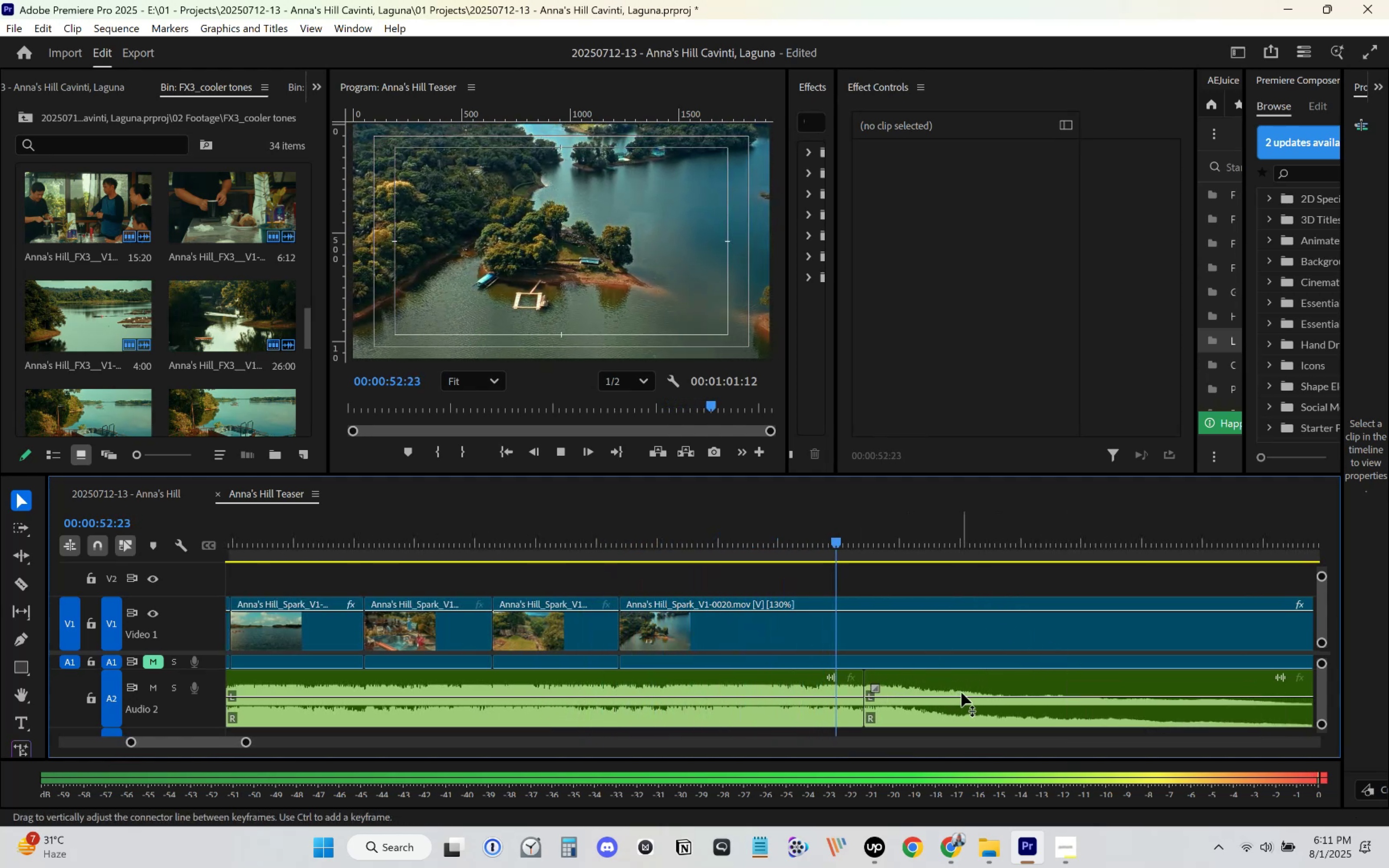 
wait(5.3)
 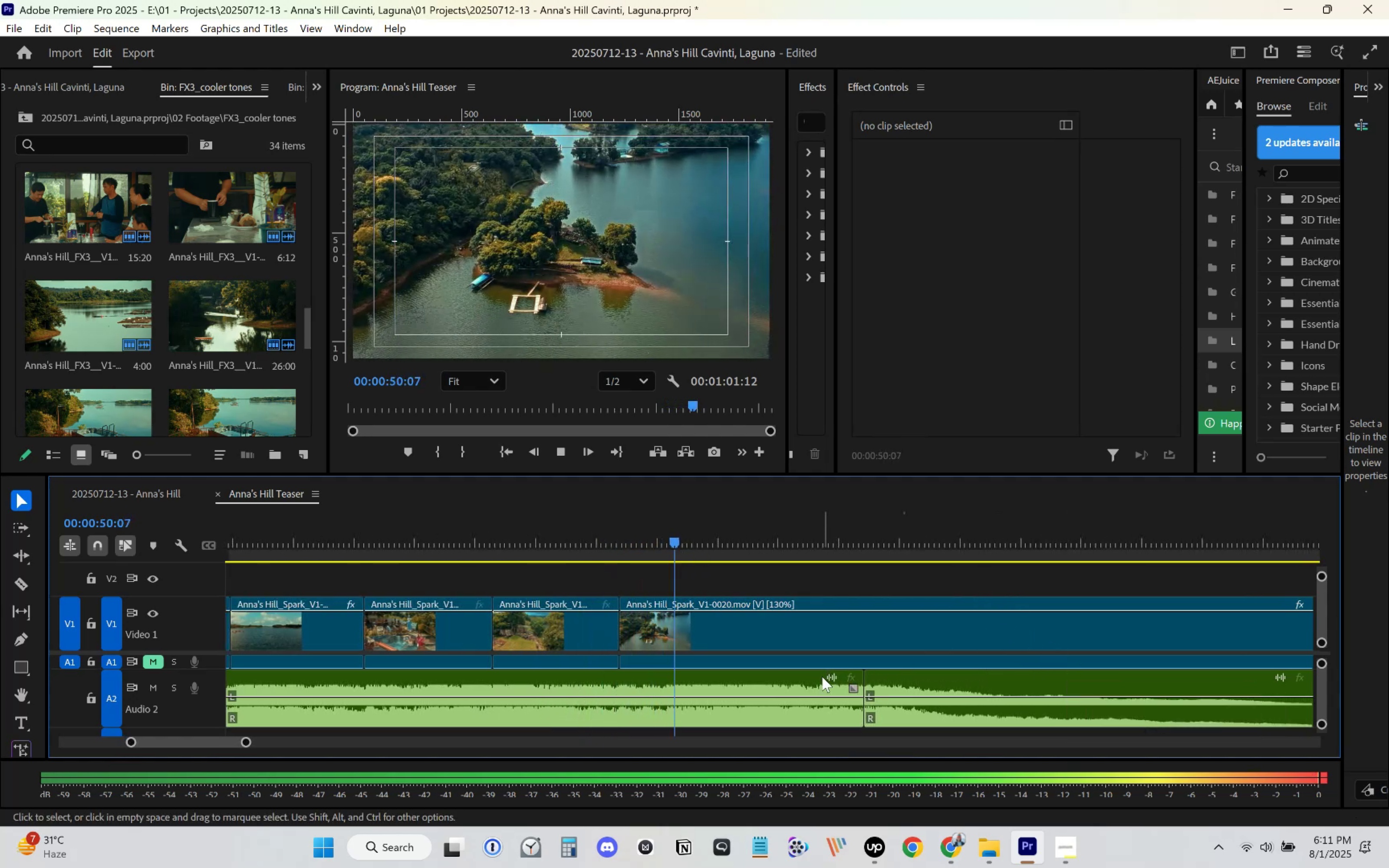 
left_click([710, 546])
 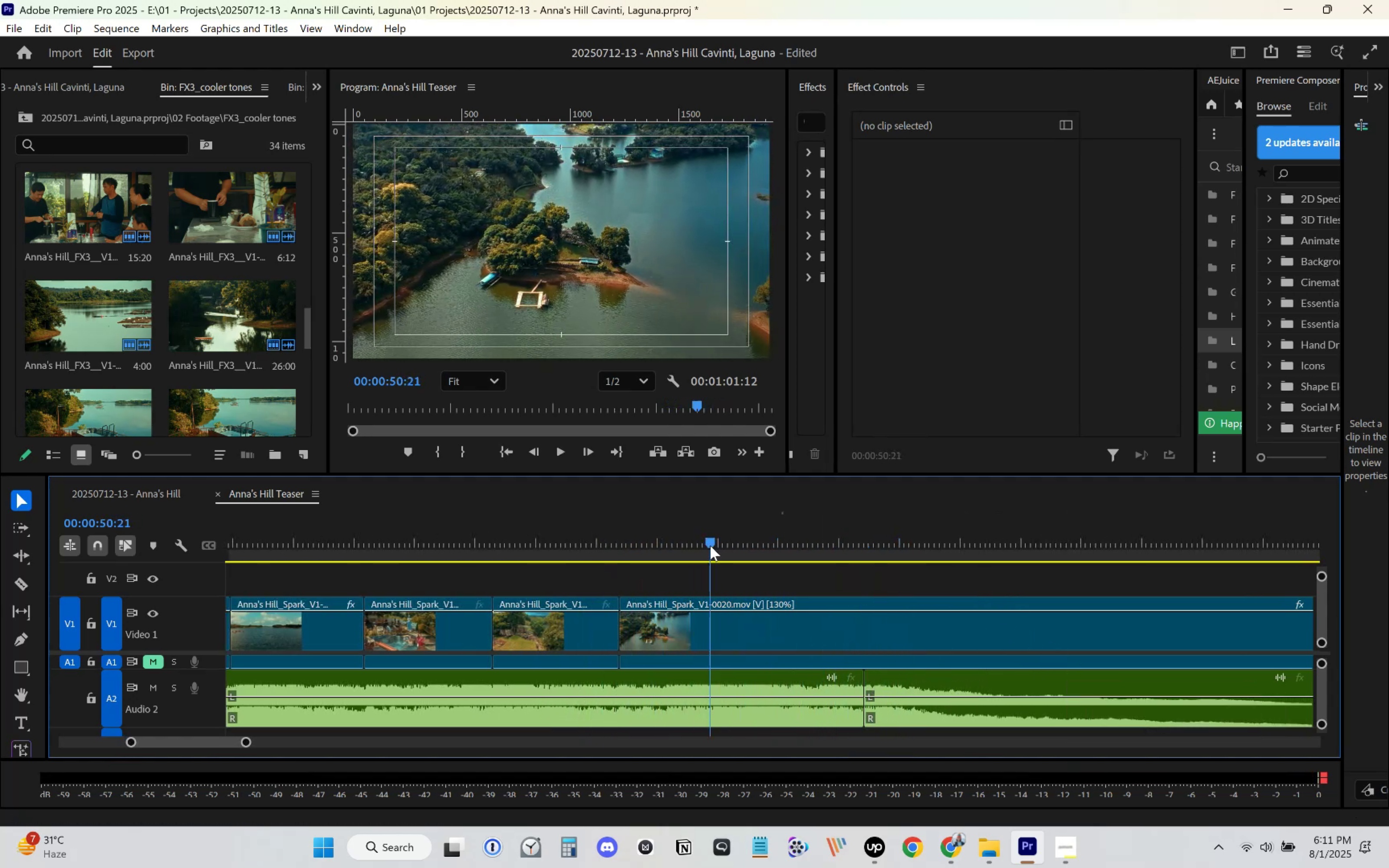 
key(Space)
 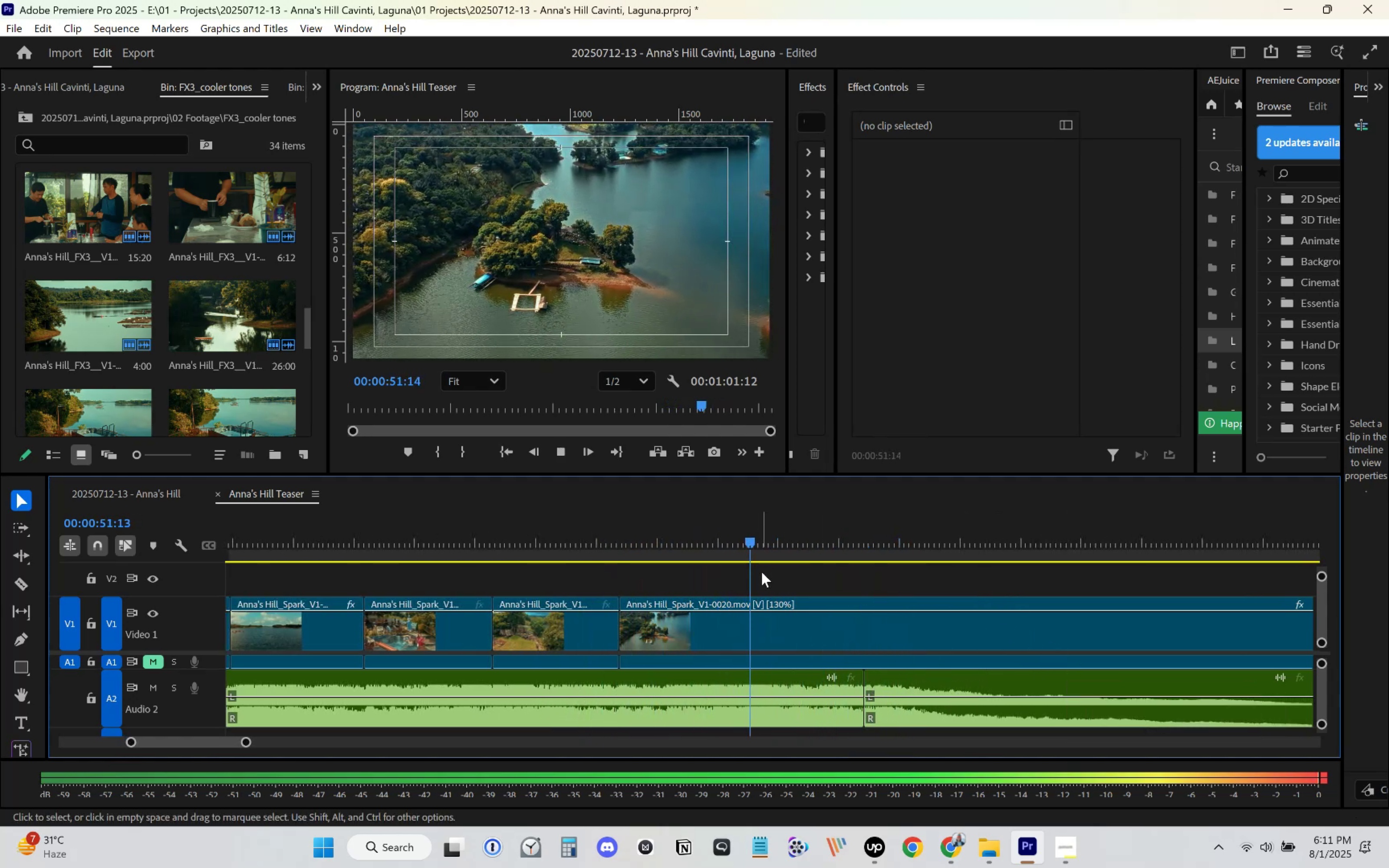 
key(Space)
 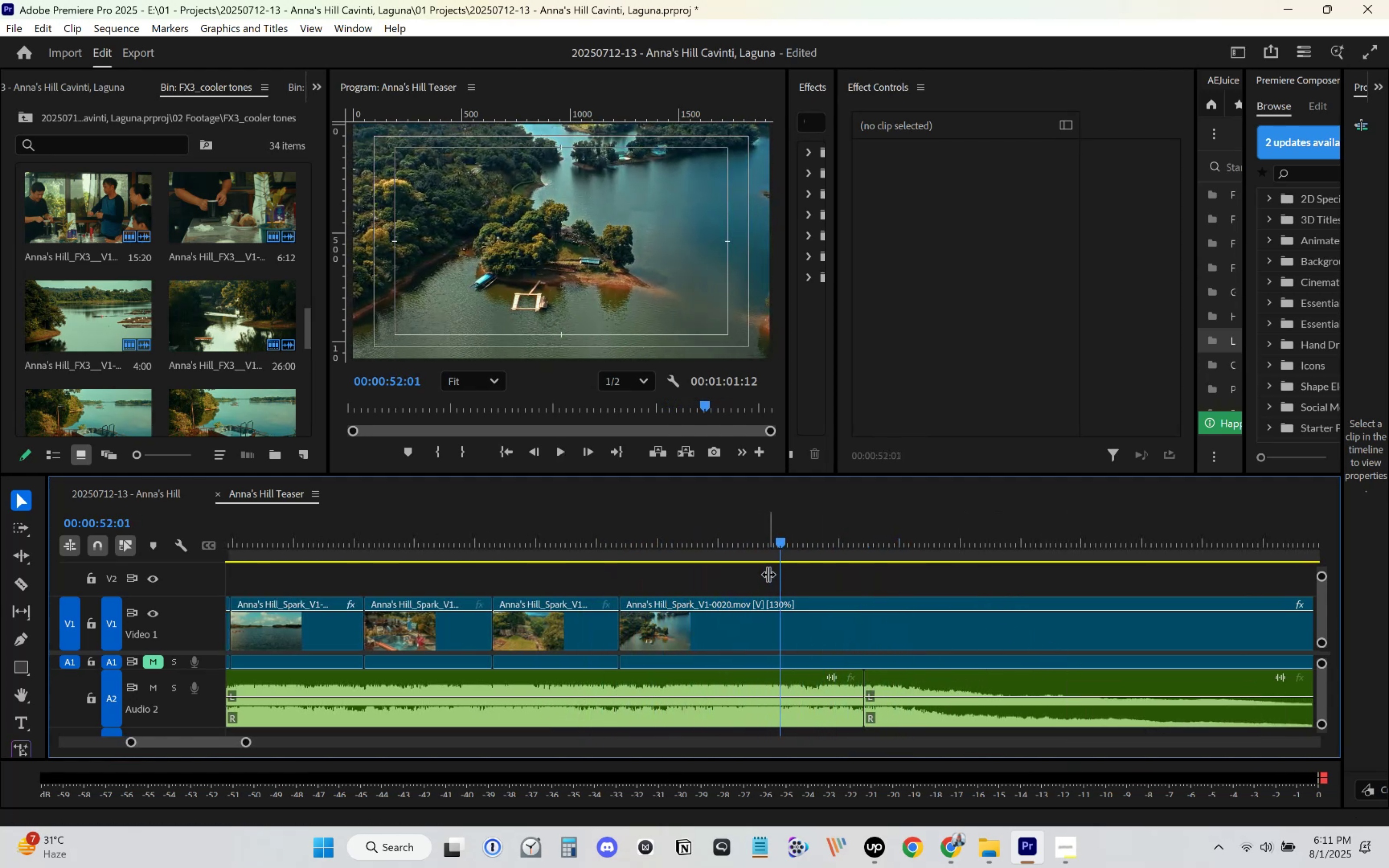 
key(Space)
 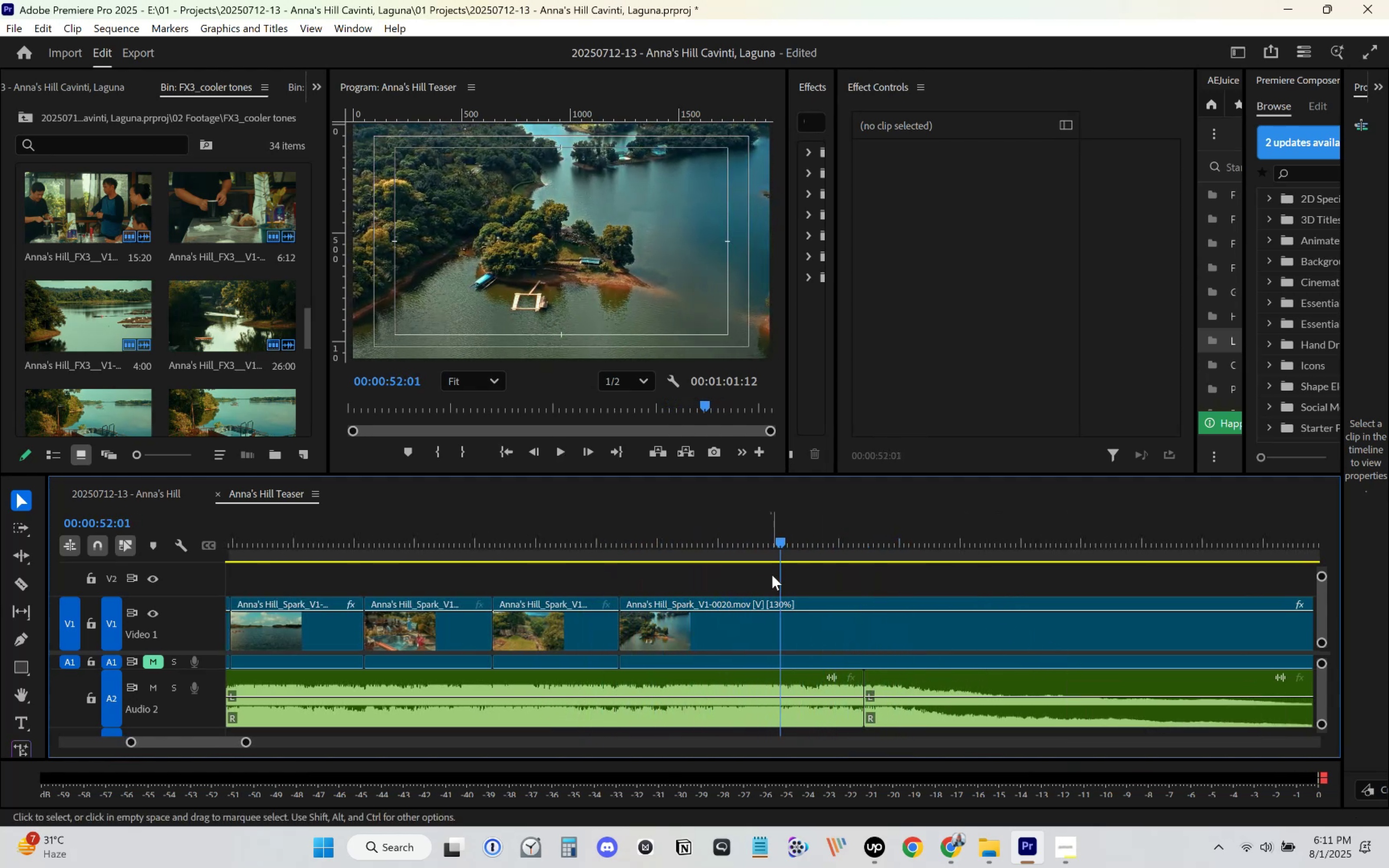 
key(Space)
 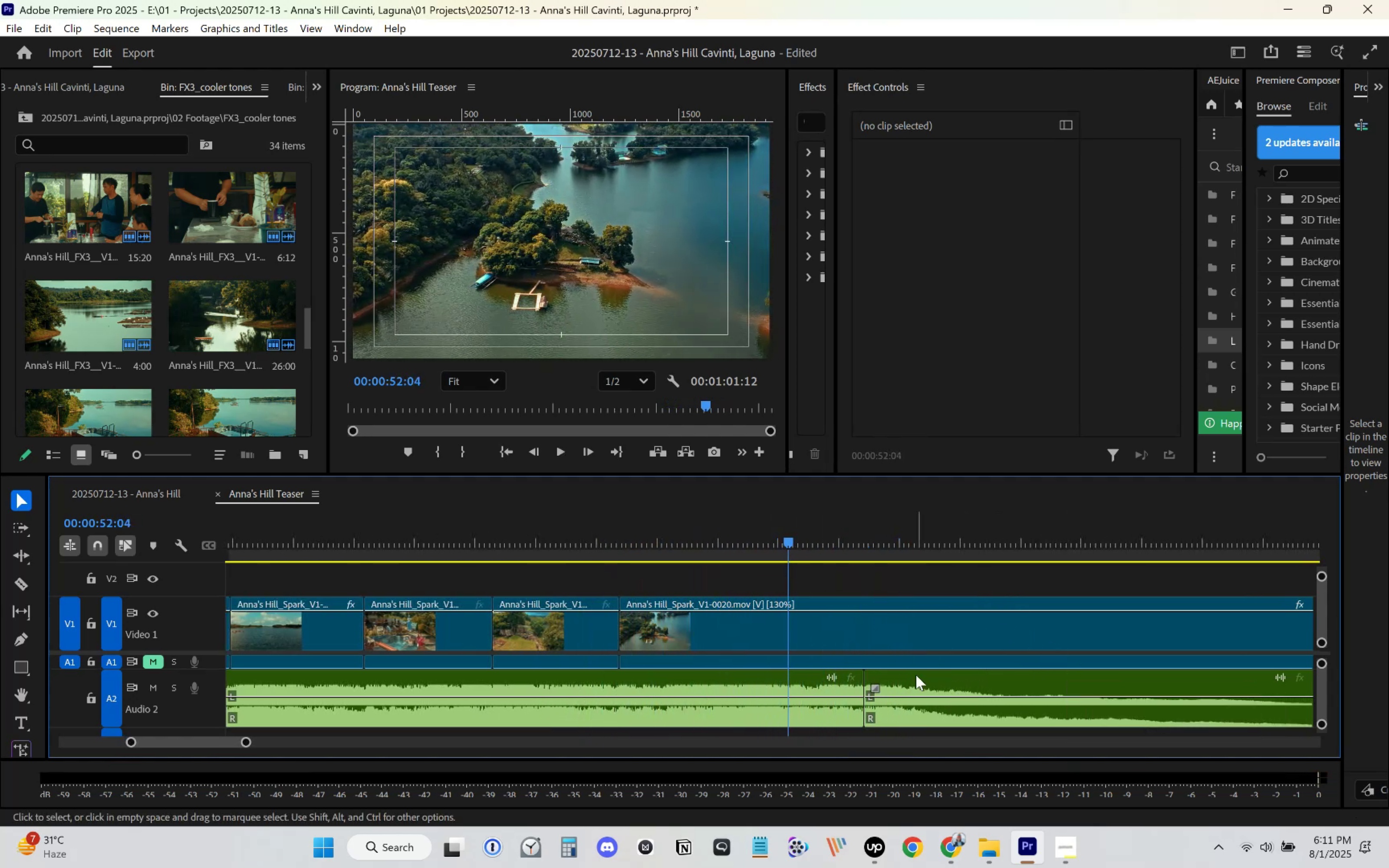 
left_click_drag(start_coordinate=[936, 685], to_coordinate=[863, 677])
 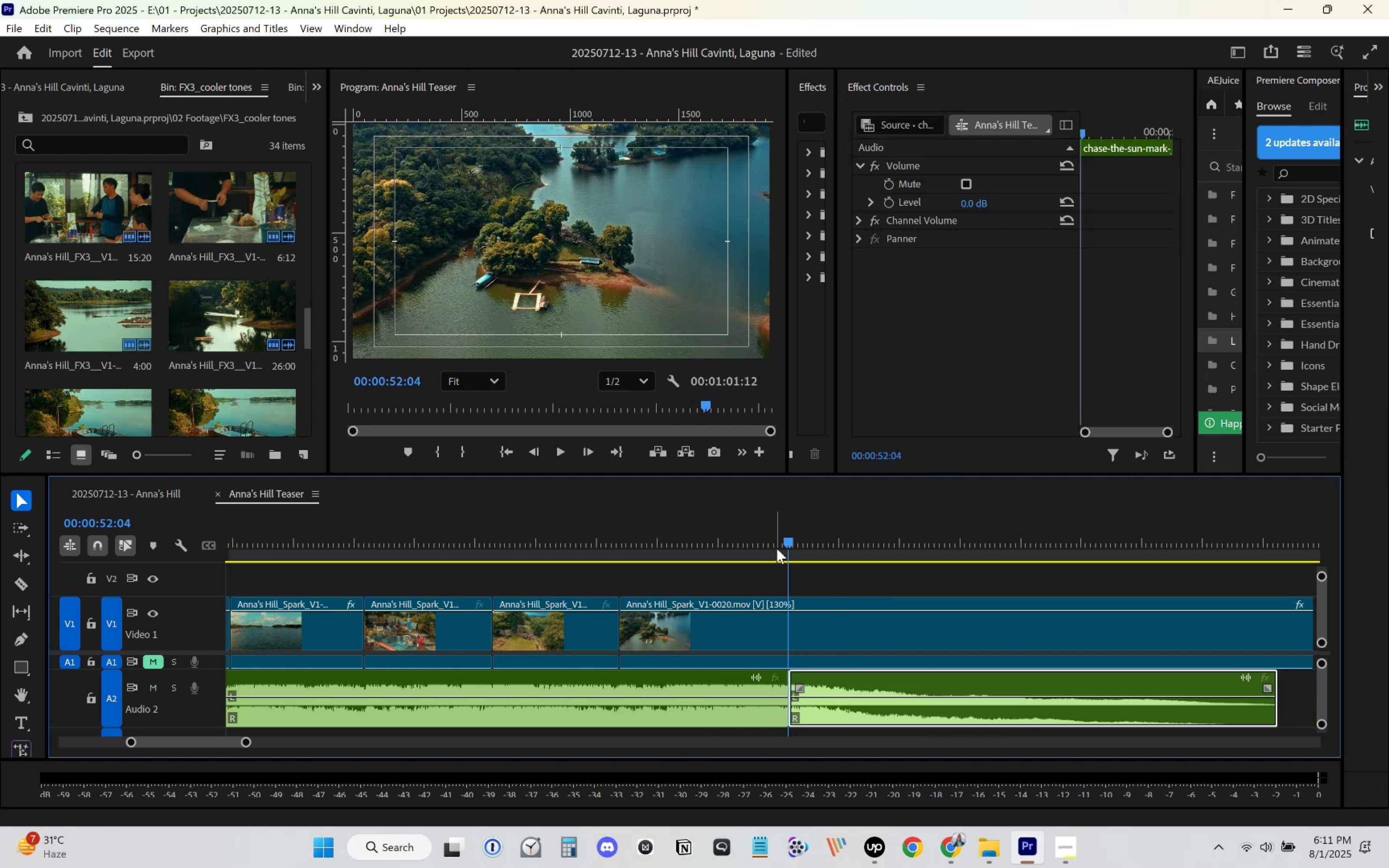 
left_click([753, 520])
 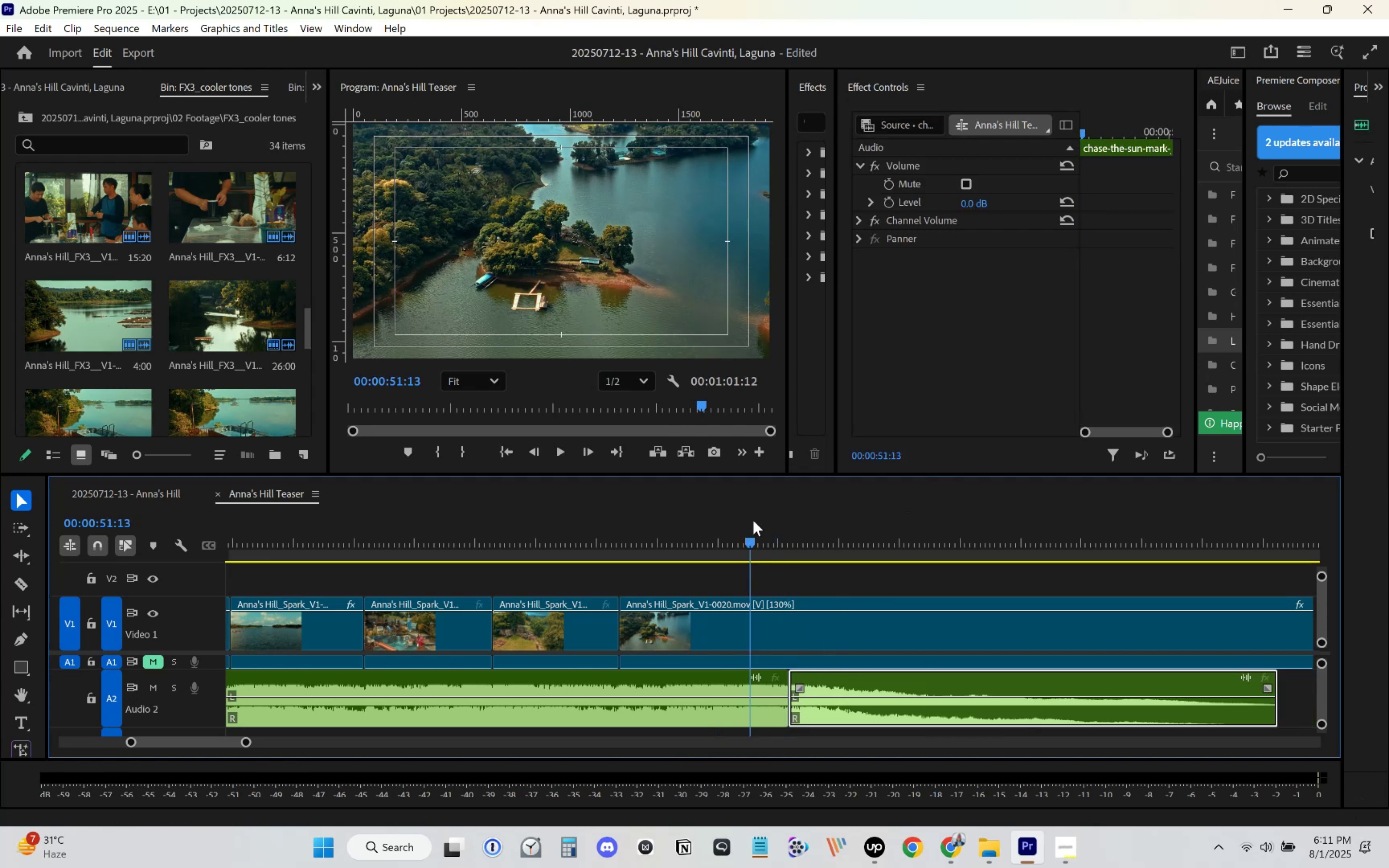 
key(Space)
 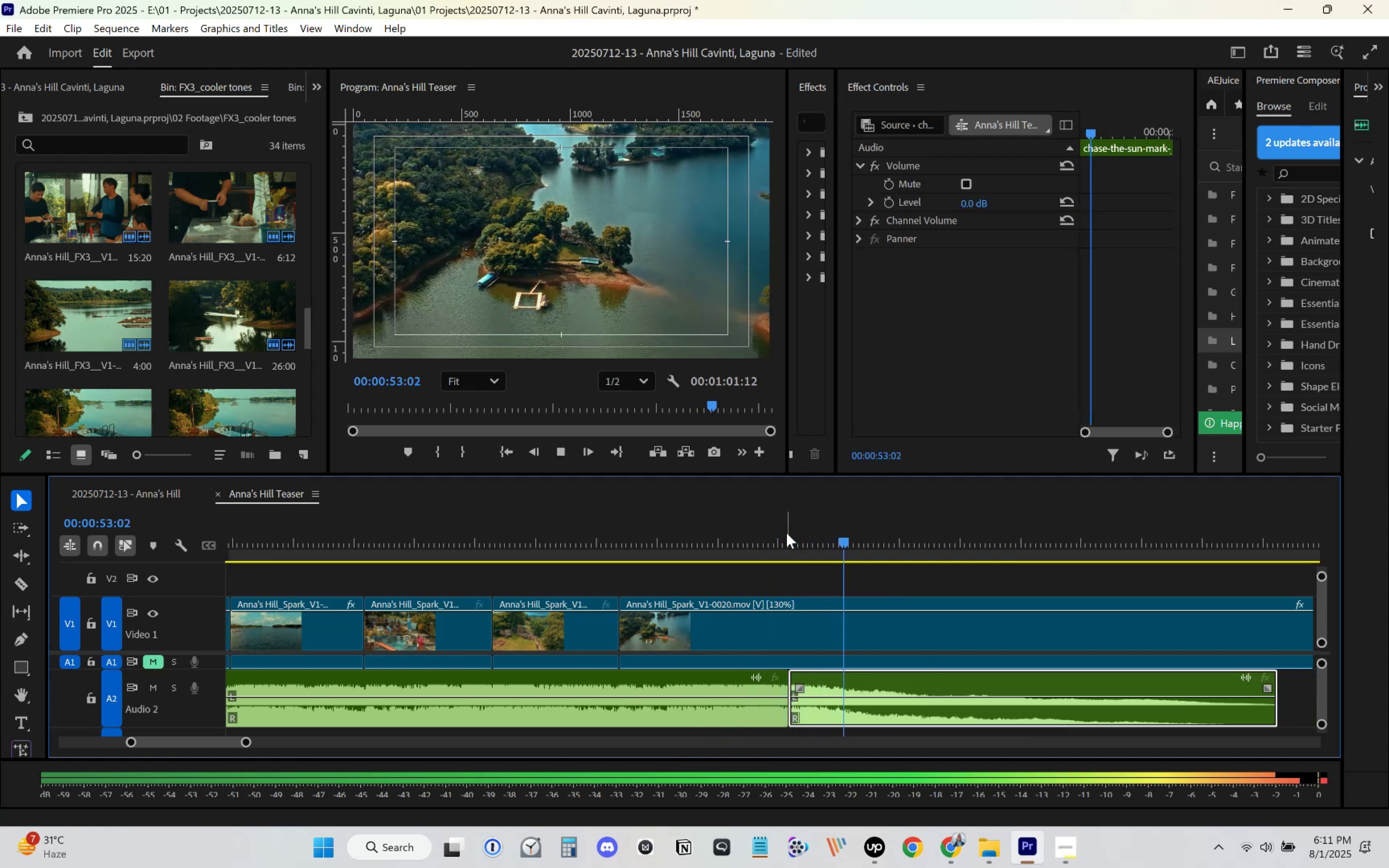 
key(Space)
 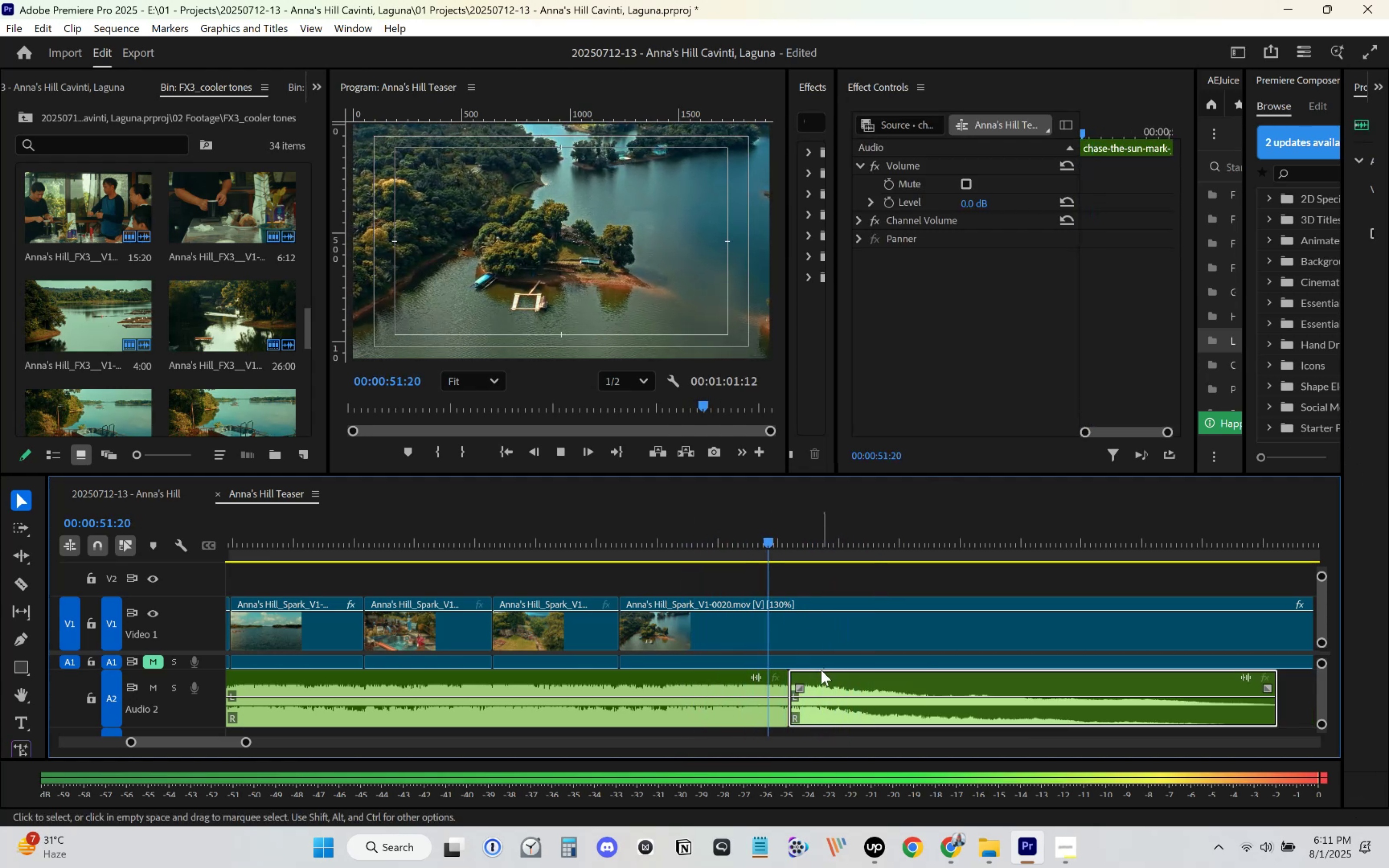 
key(Space)
 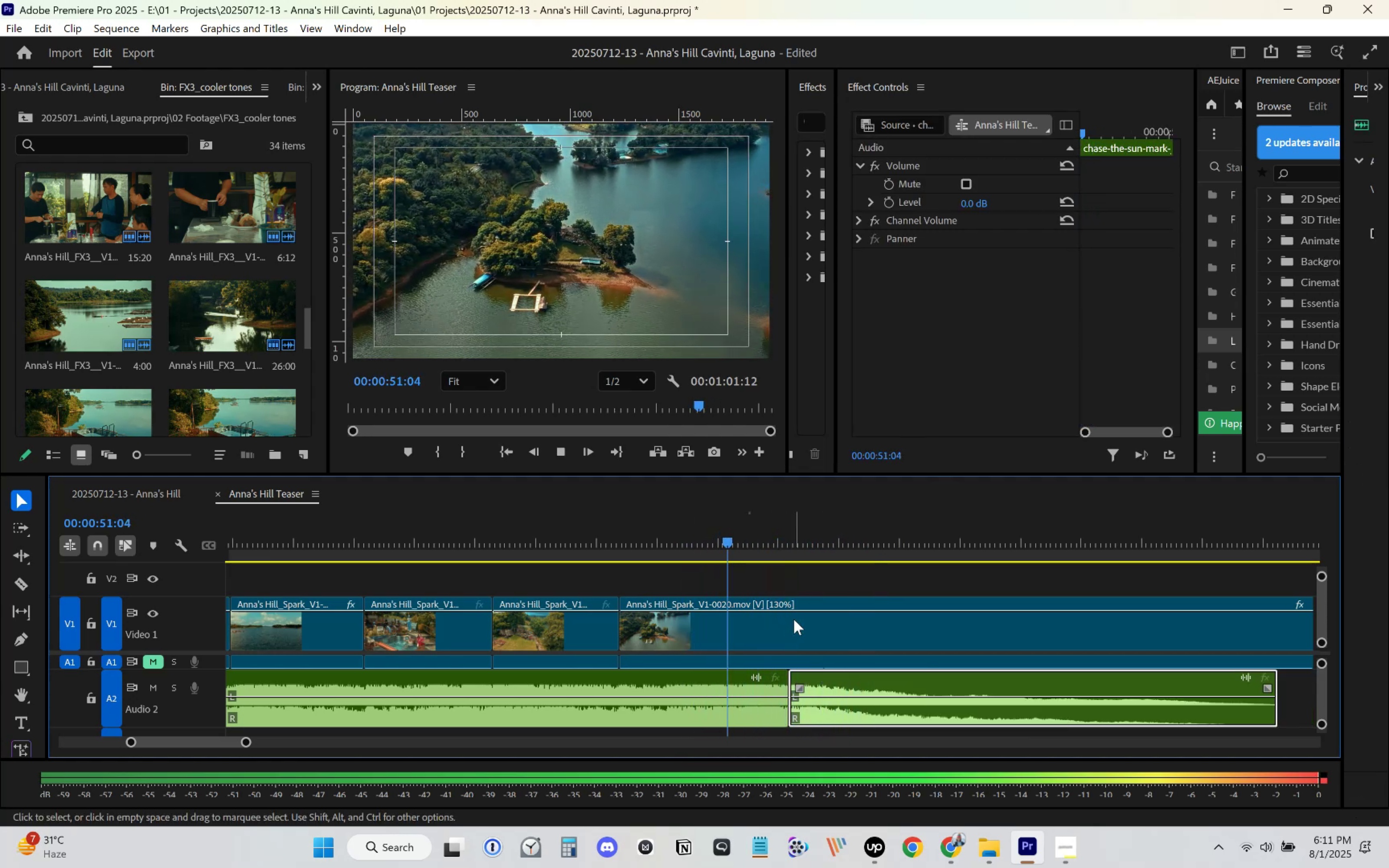 
key(Space)
 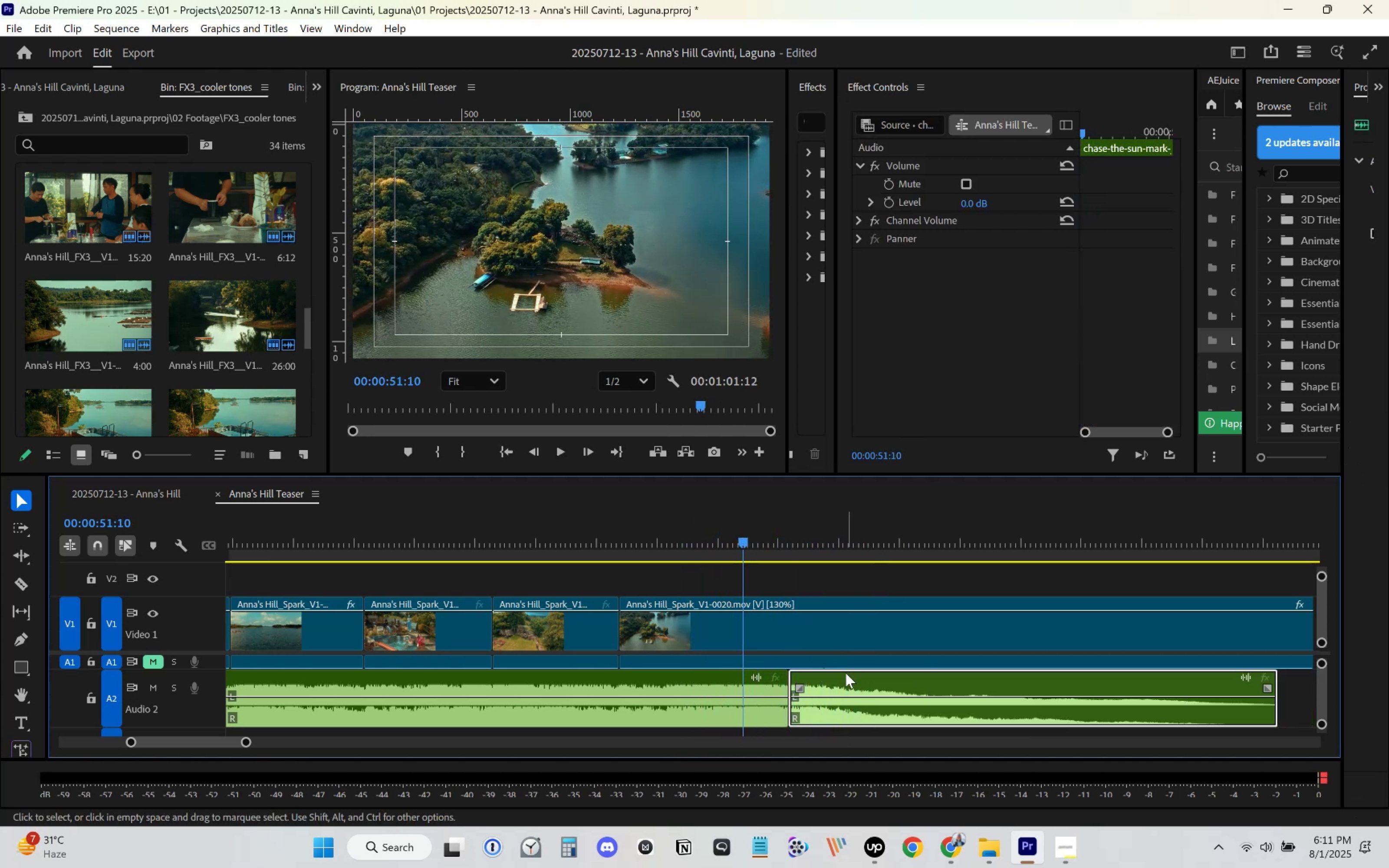 
left_click_drag(start_coordinate=[845, 677], to_coordinate=[805, 679])
 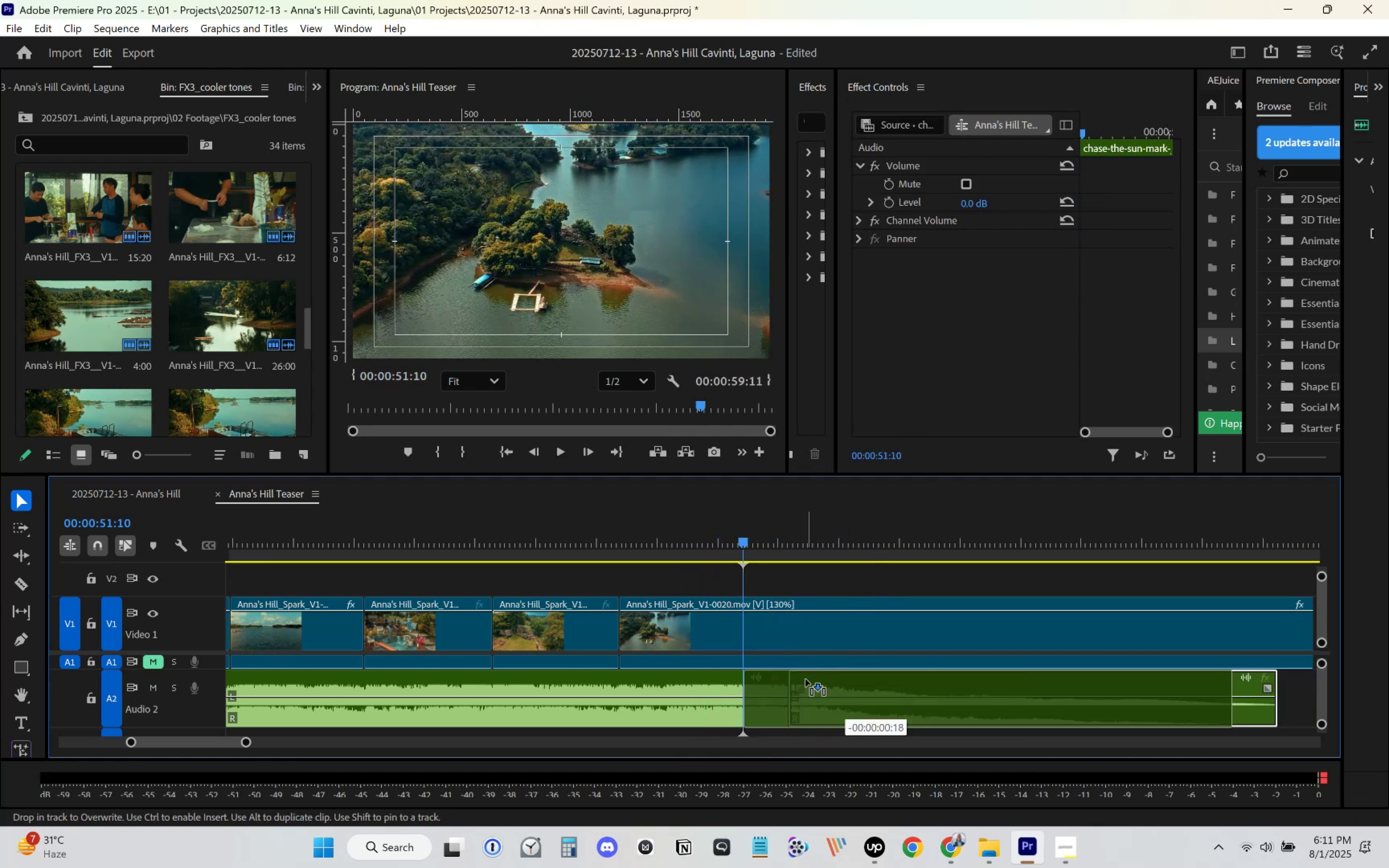 
key(Space)
 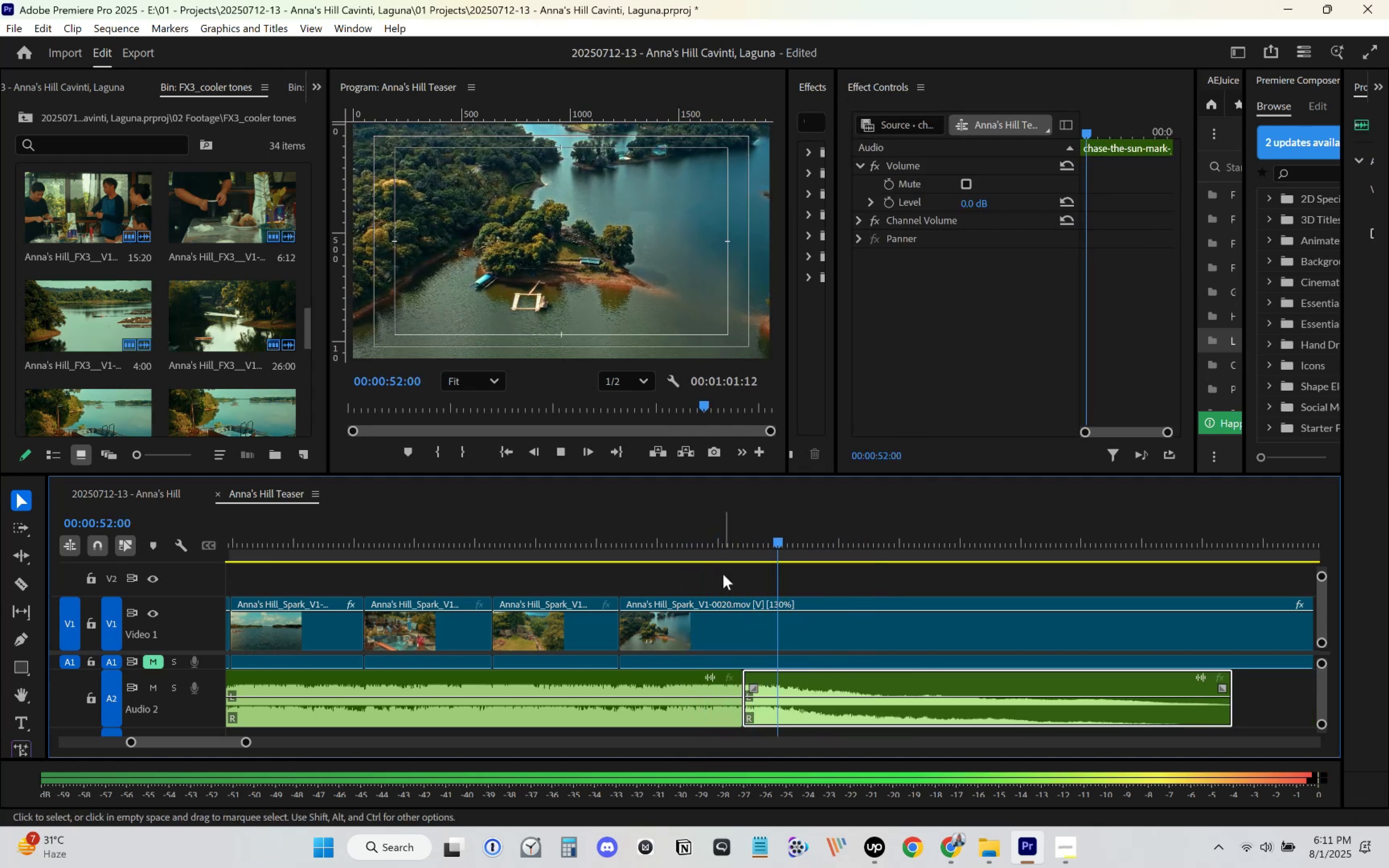 
left_click([693, 542])
 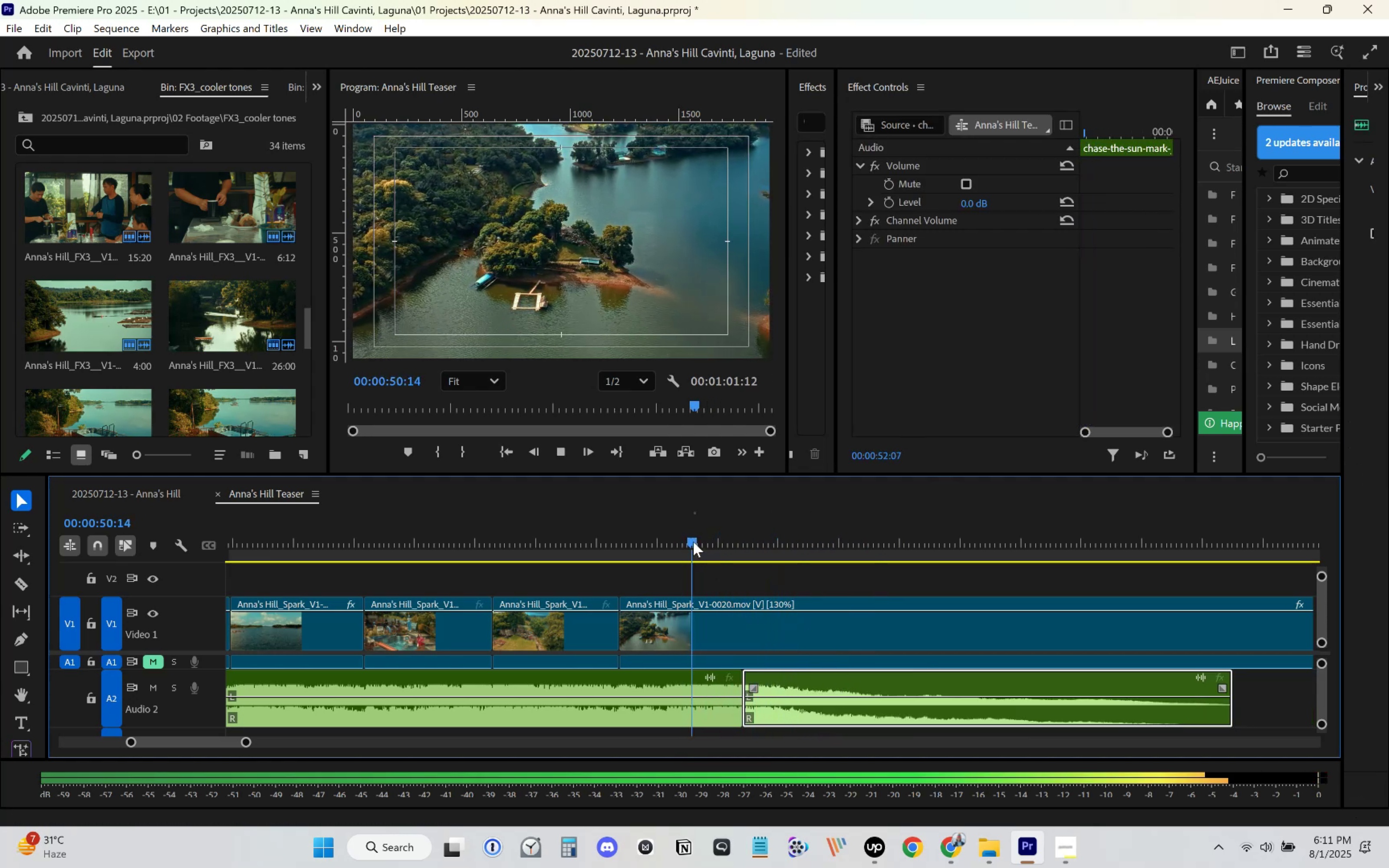 
key(Space)
 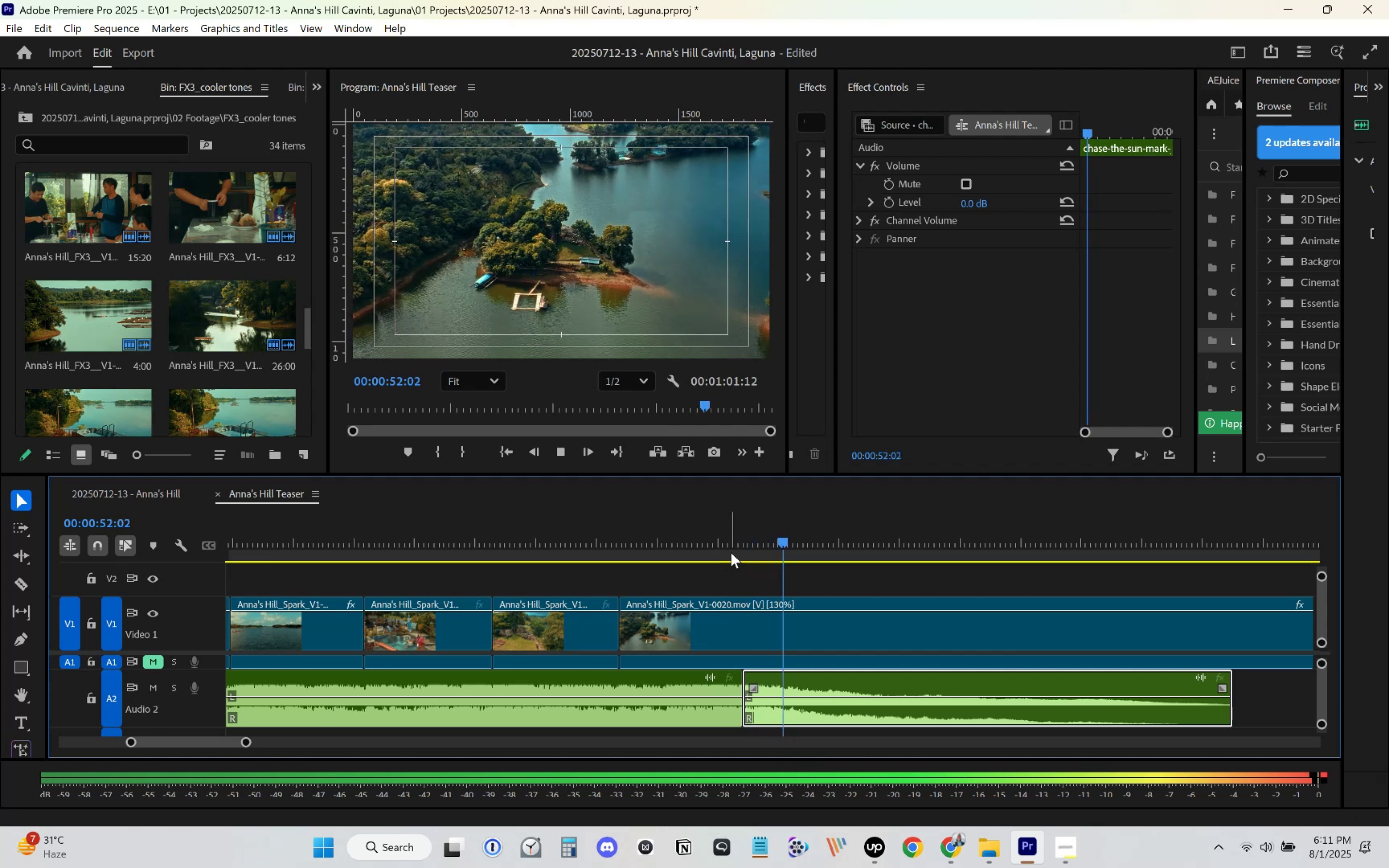 
left_click([722, 549])
 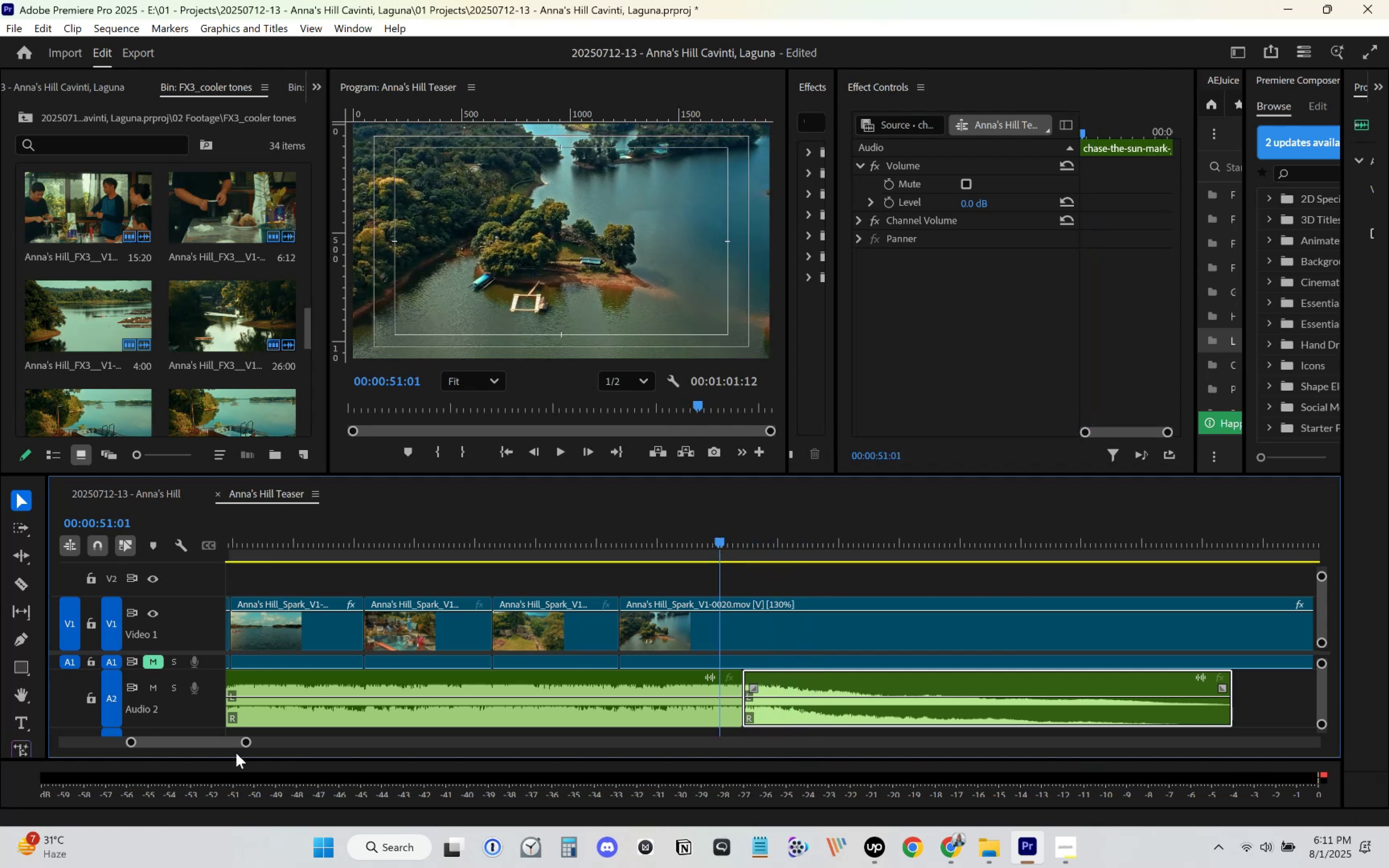 
left_click_drag(start_coordinate=[247, 746], to_coordinate=[202, 743])
 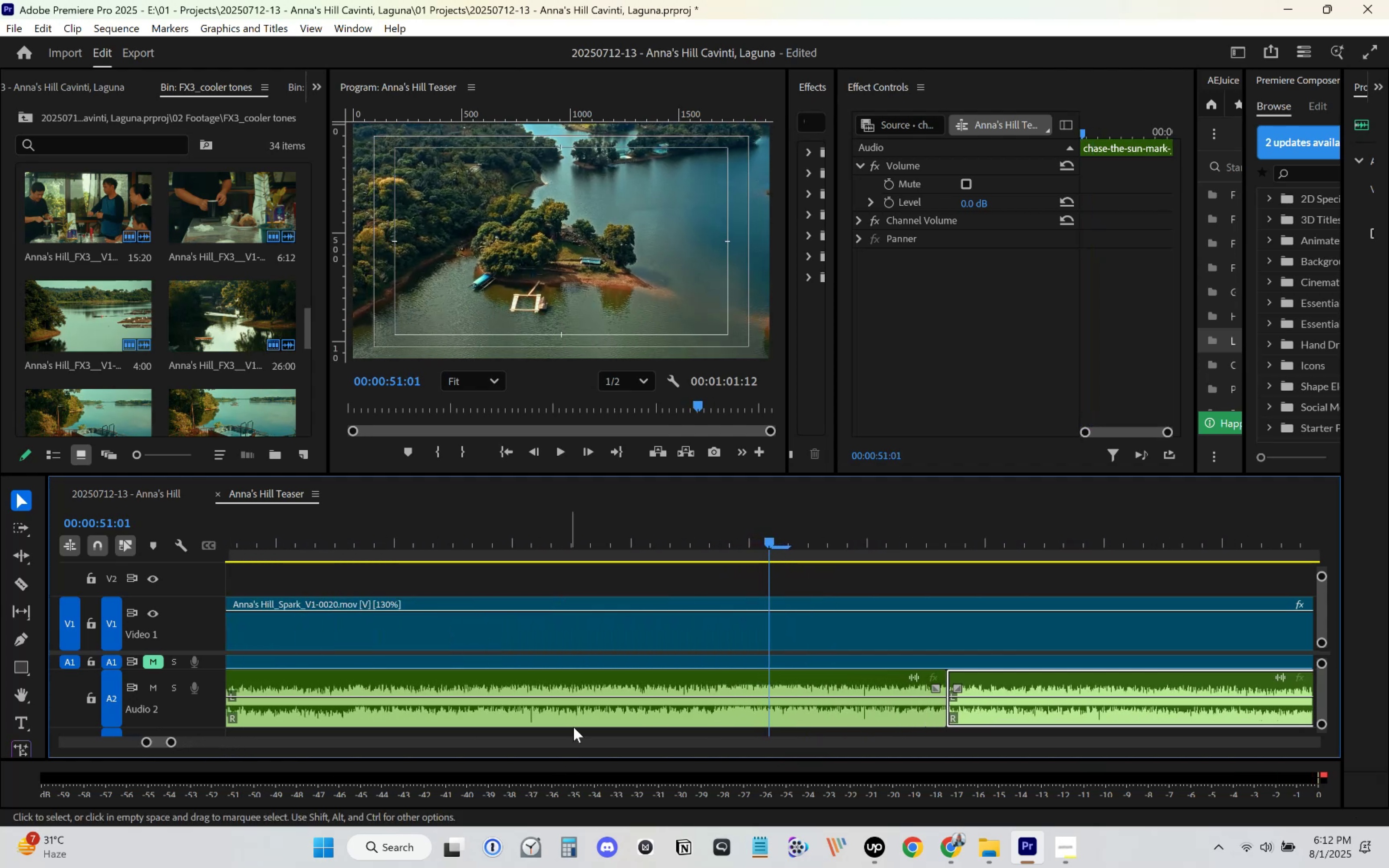 
scroll: coordinate [504, 722], scroll_direction: down, amount: 14.0
 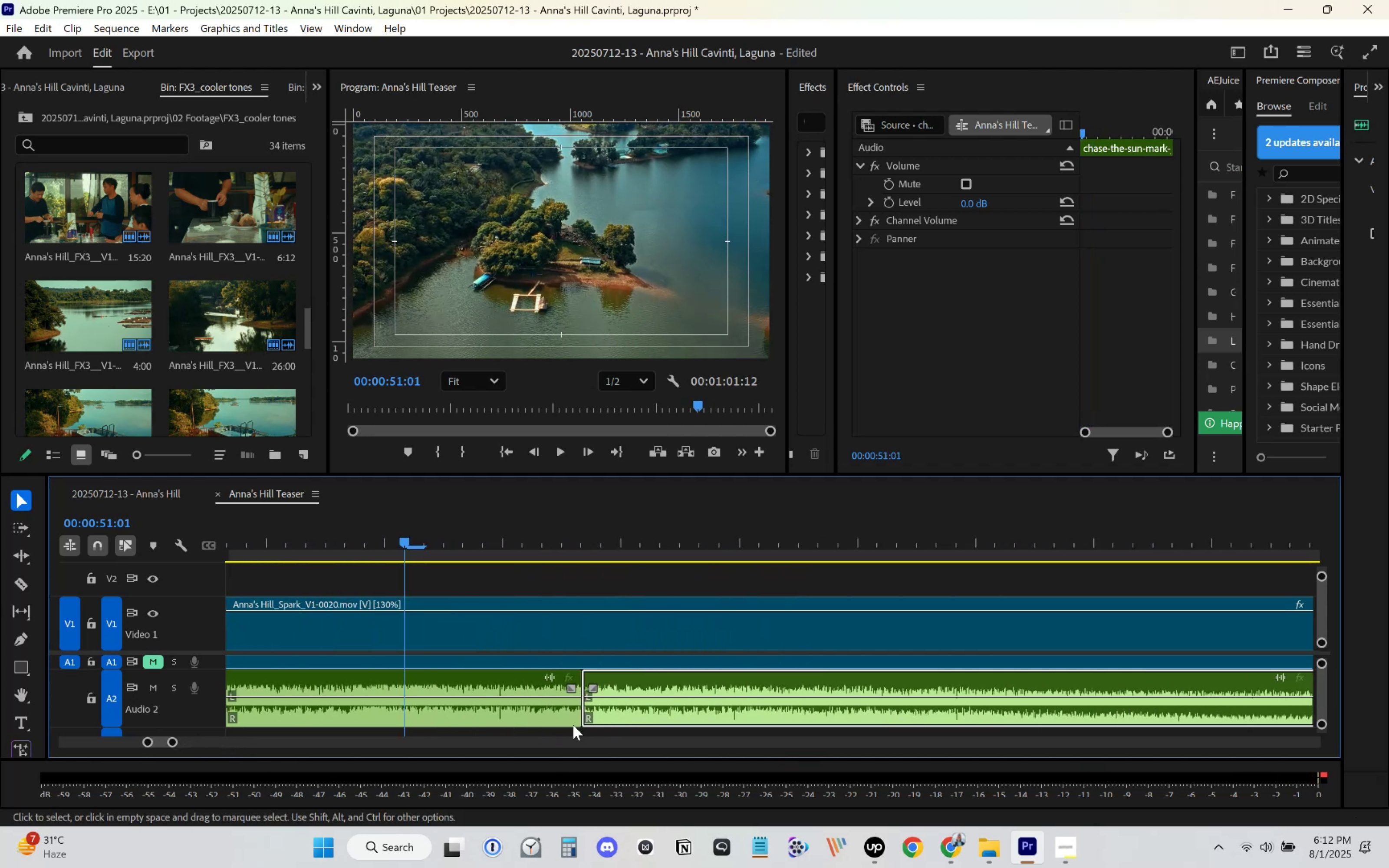 
left_click_drag(start_coordinate=[611, 720], to_coordinate=[848, 727])
 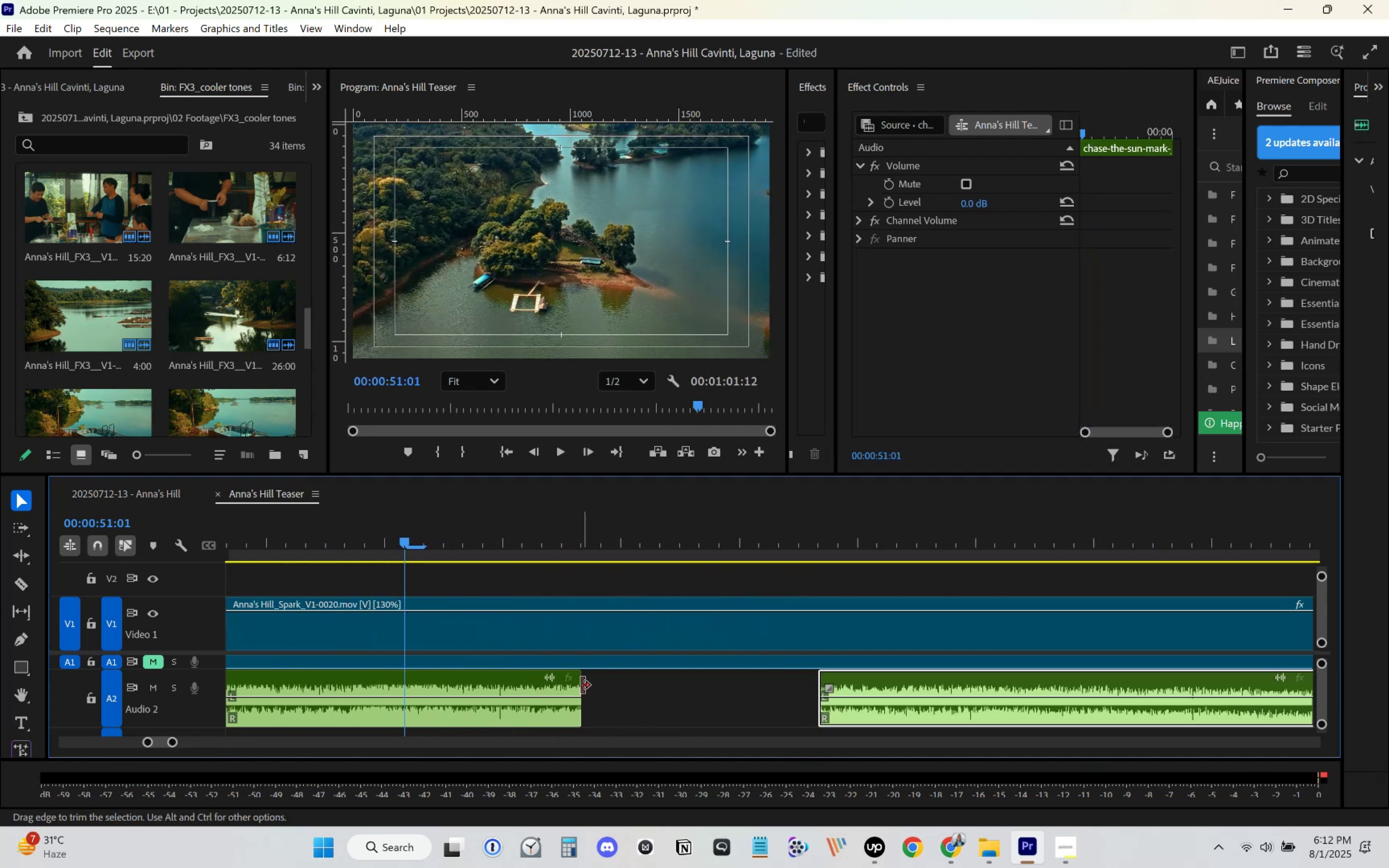 
left_click_drag(start_coordinate=[582, 685], to_coordinate=[777, 705])
 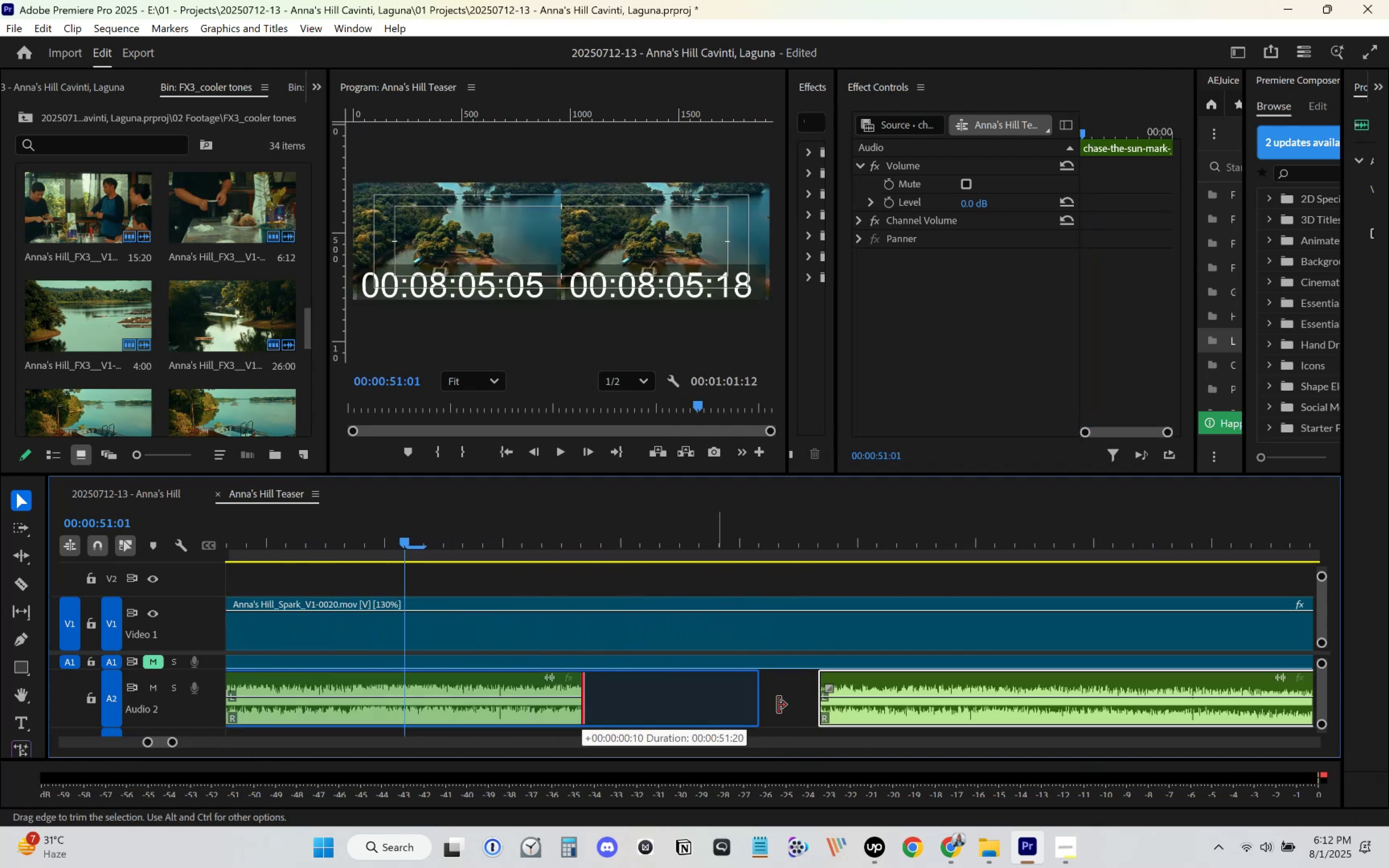 
key(Space)
 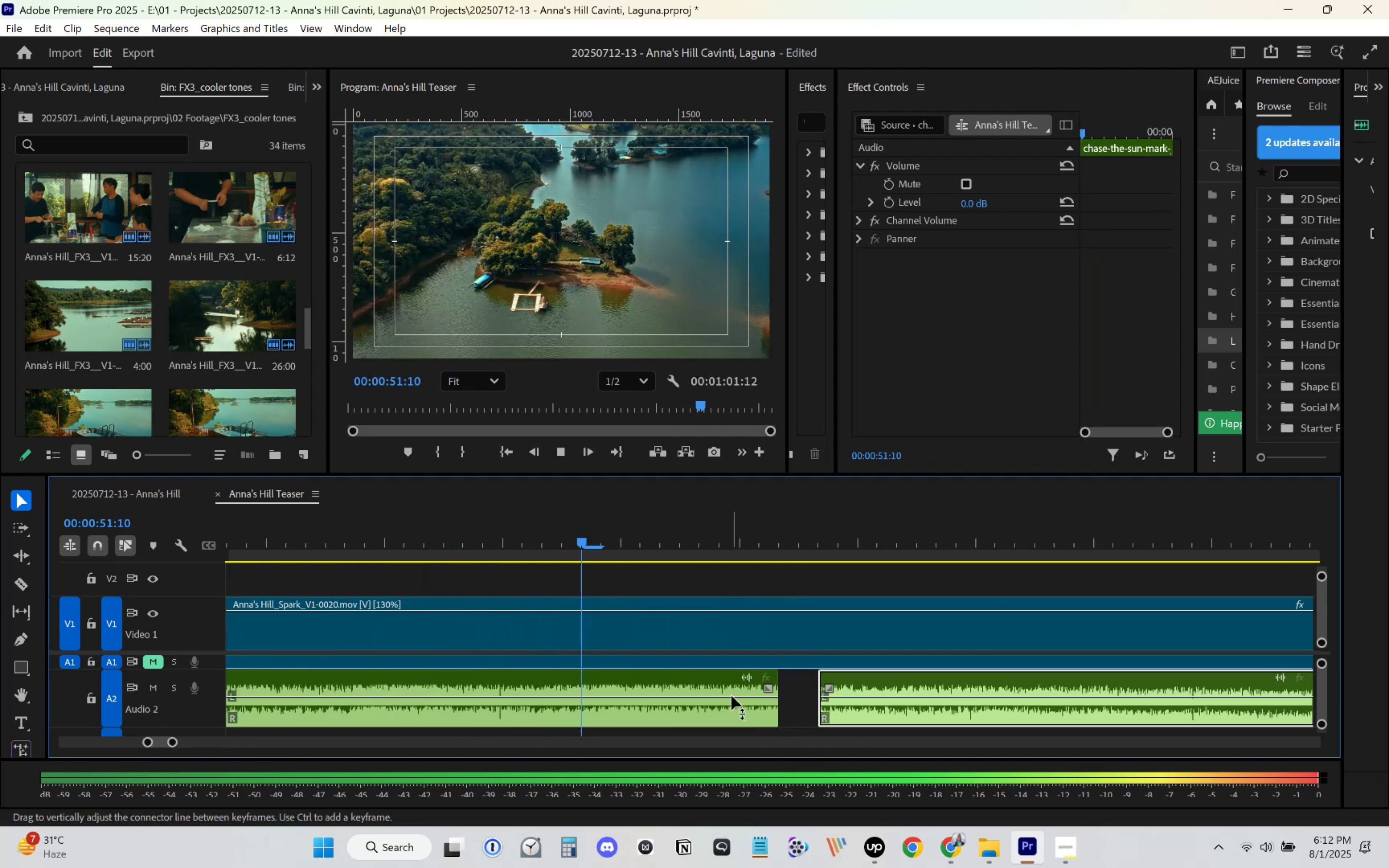 
key(Space)
 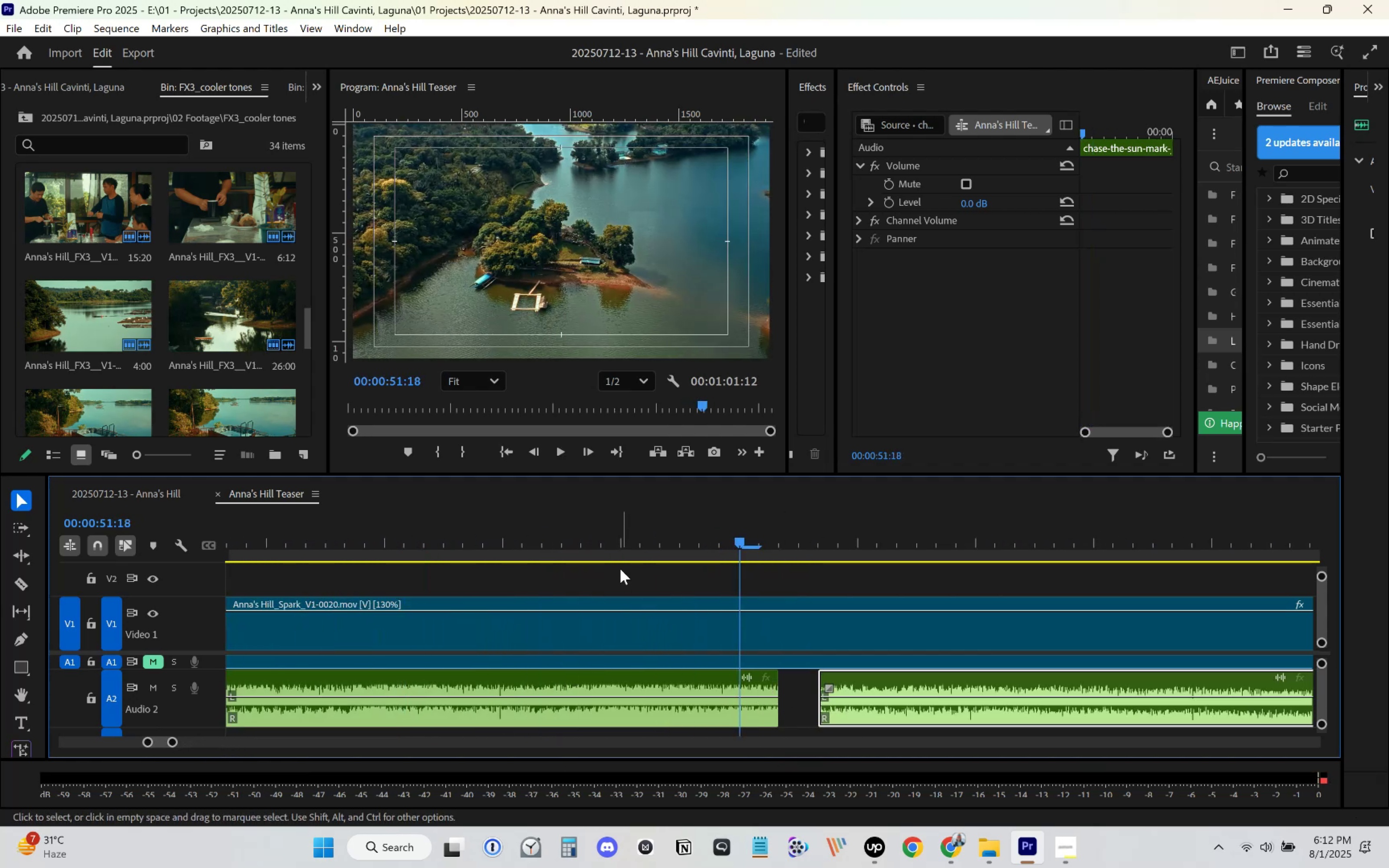 
key(Space)
 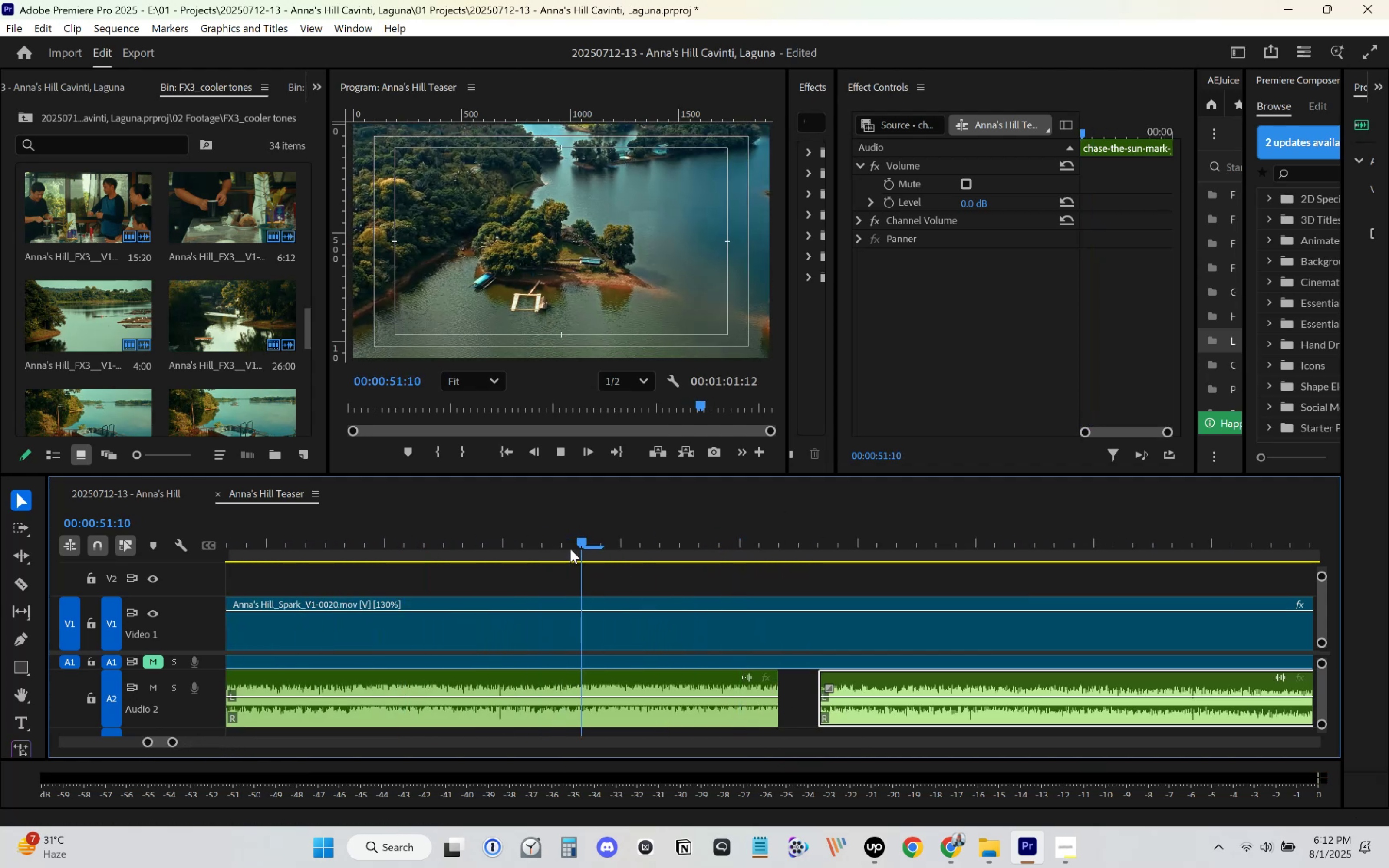 
key(Space)
 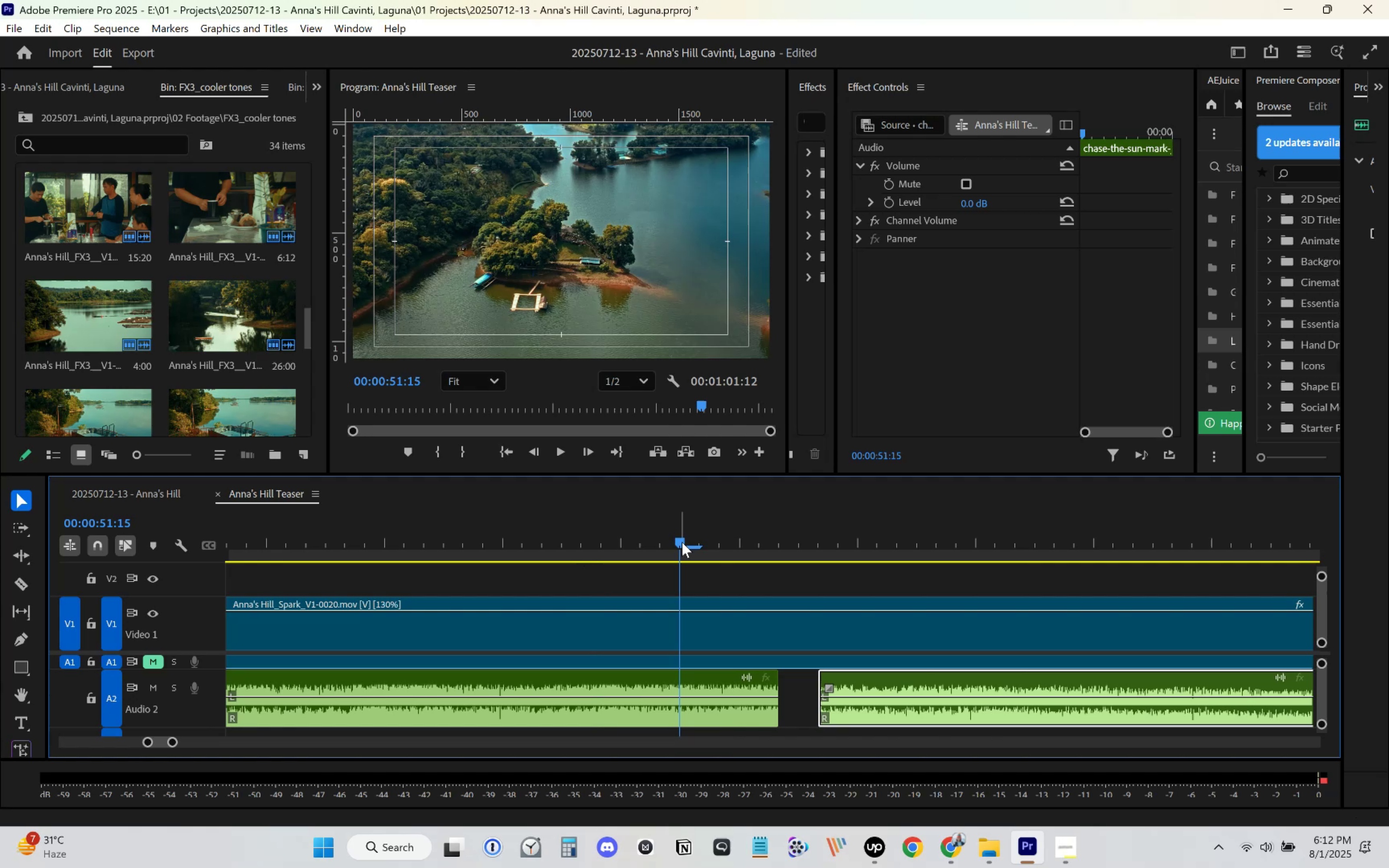 
key(Space)
 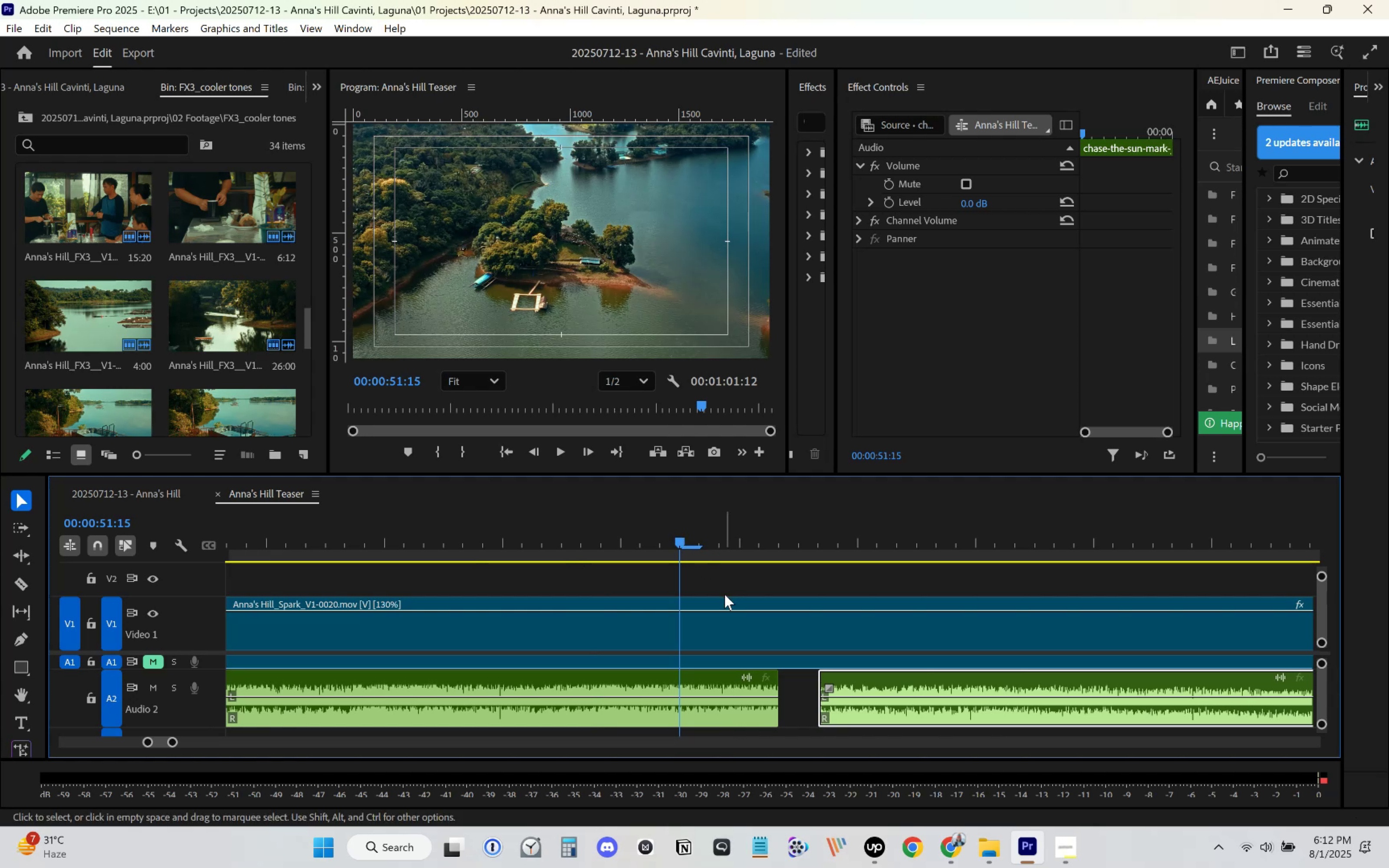 
key(Space)
 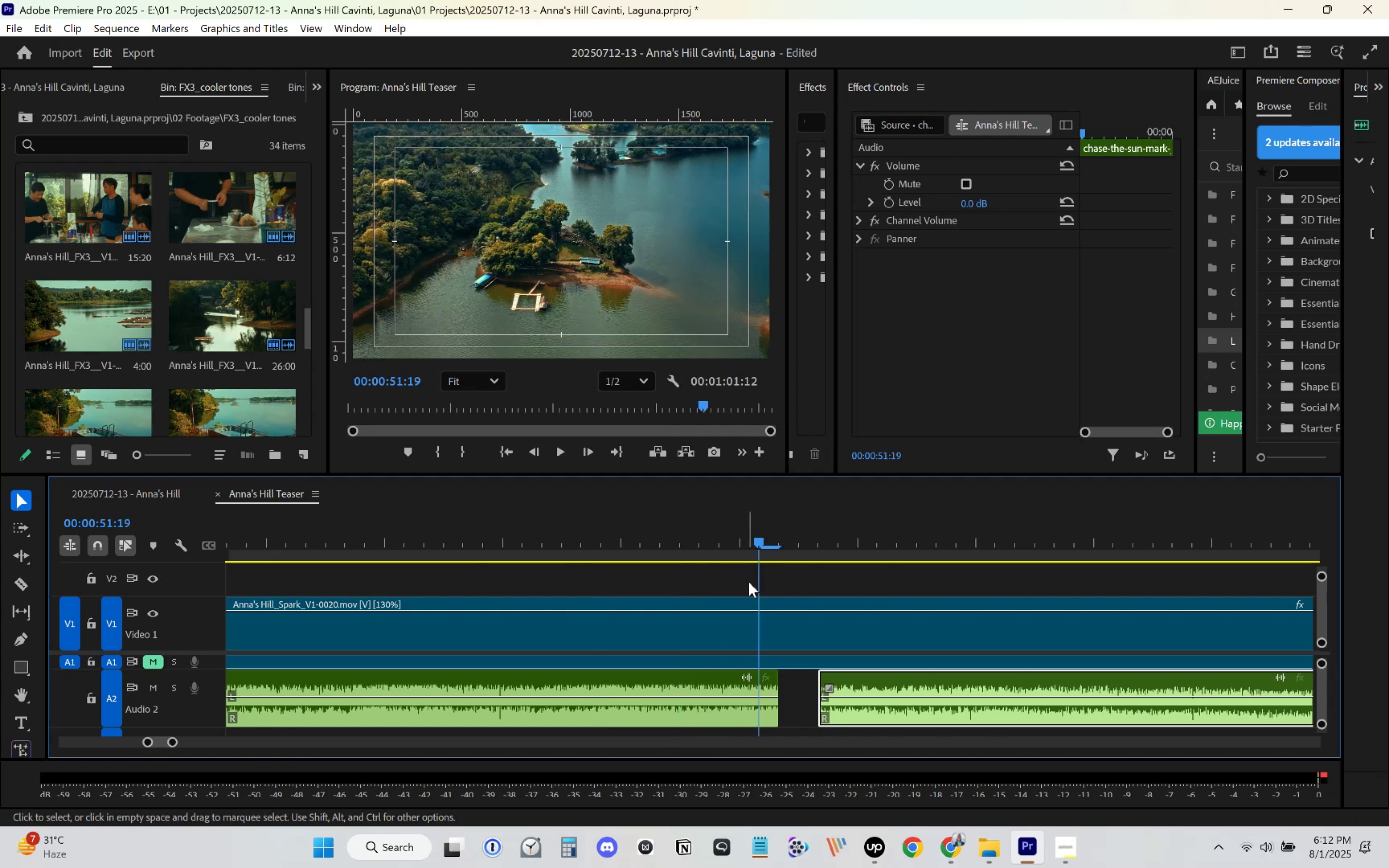 
left_click_drag(start_coordinate=[780, 684], to_coordinate=[886, 680])
 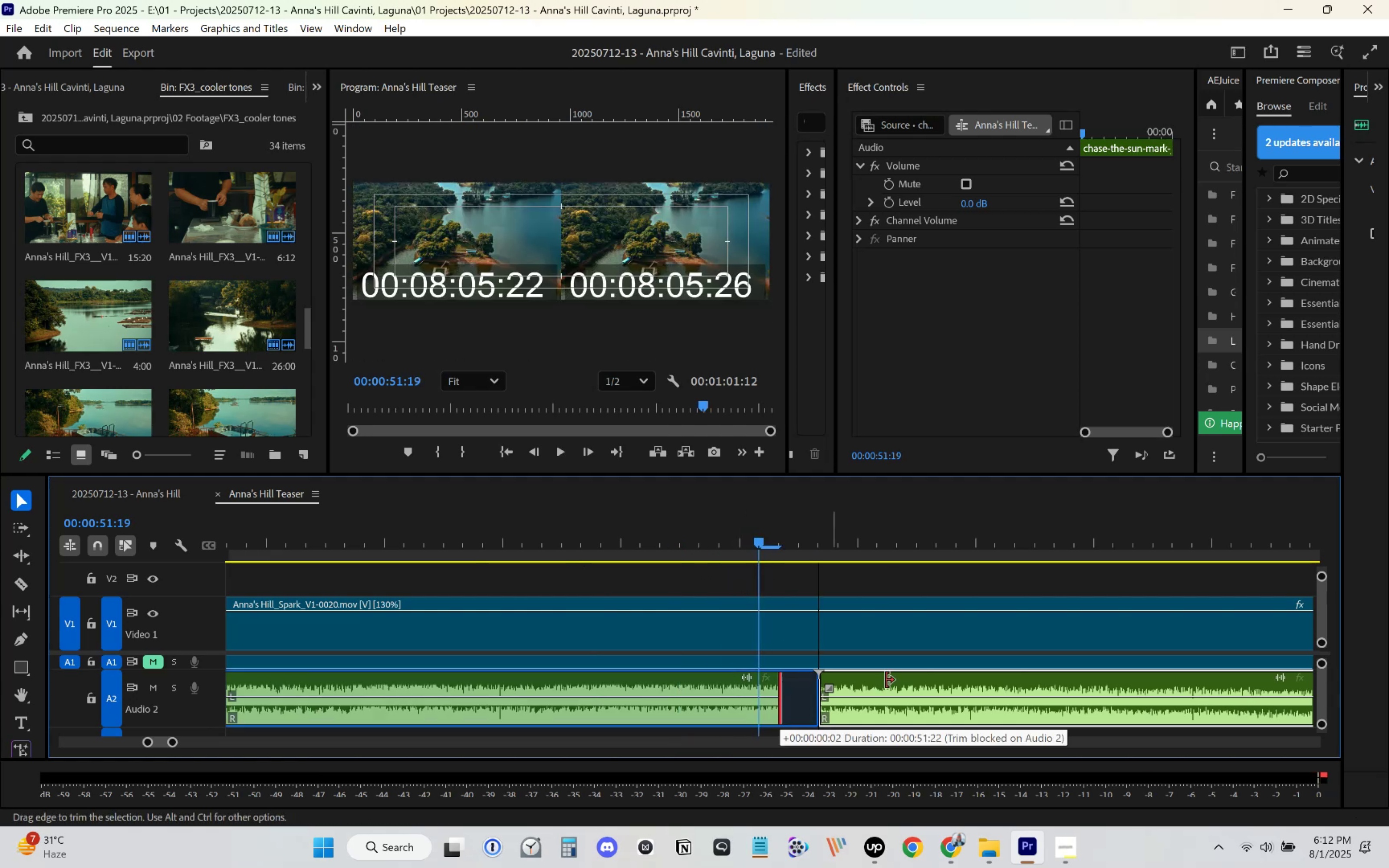 
key(Space)
 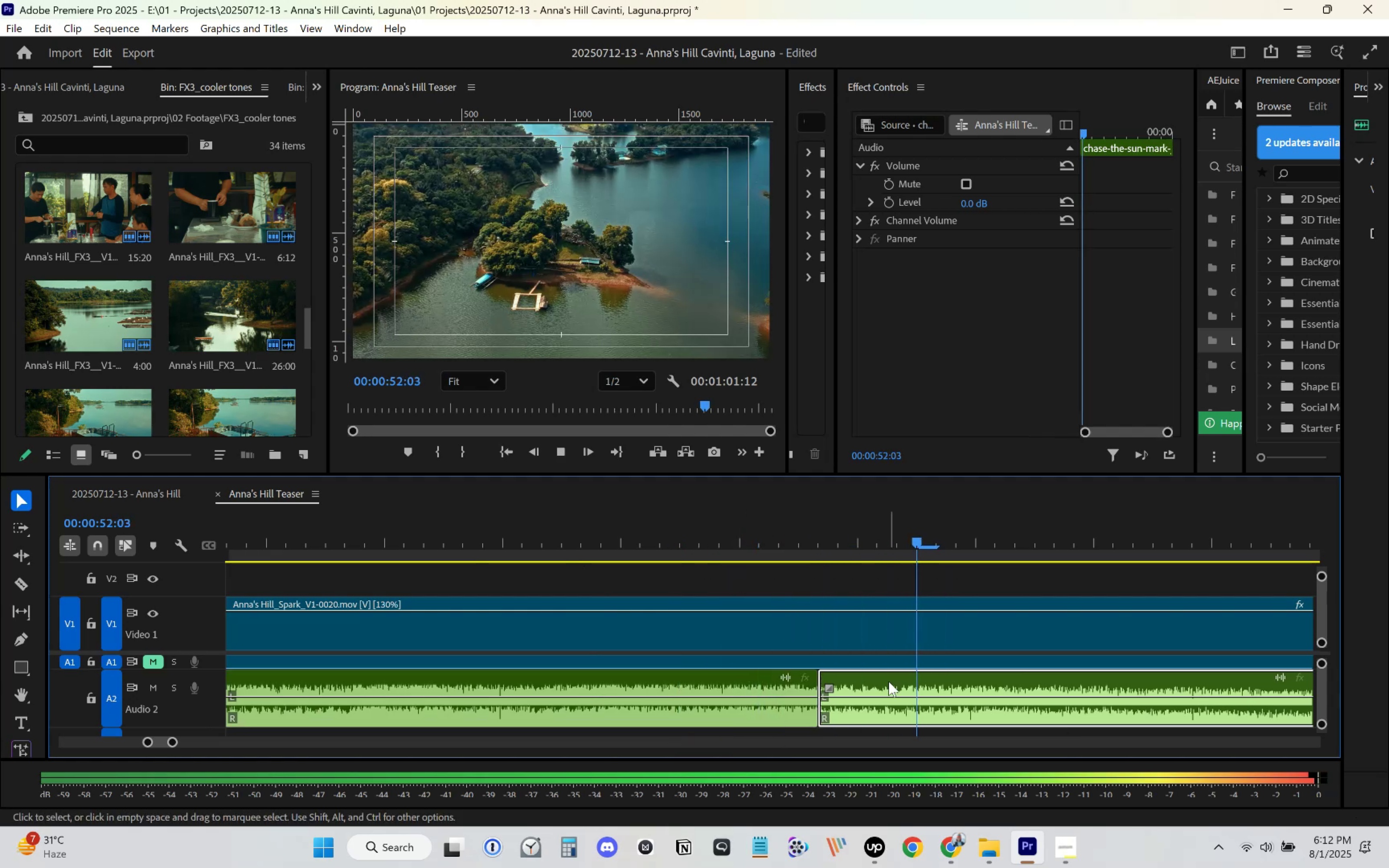 
key(Space)
 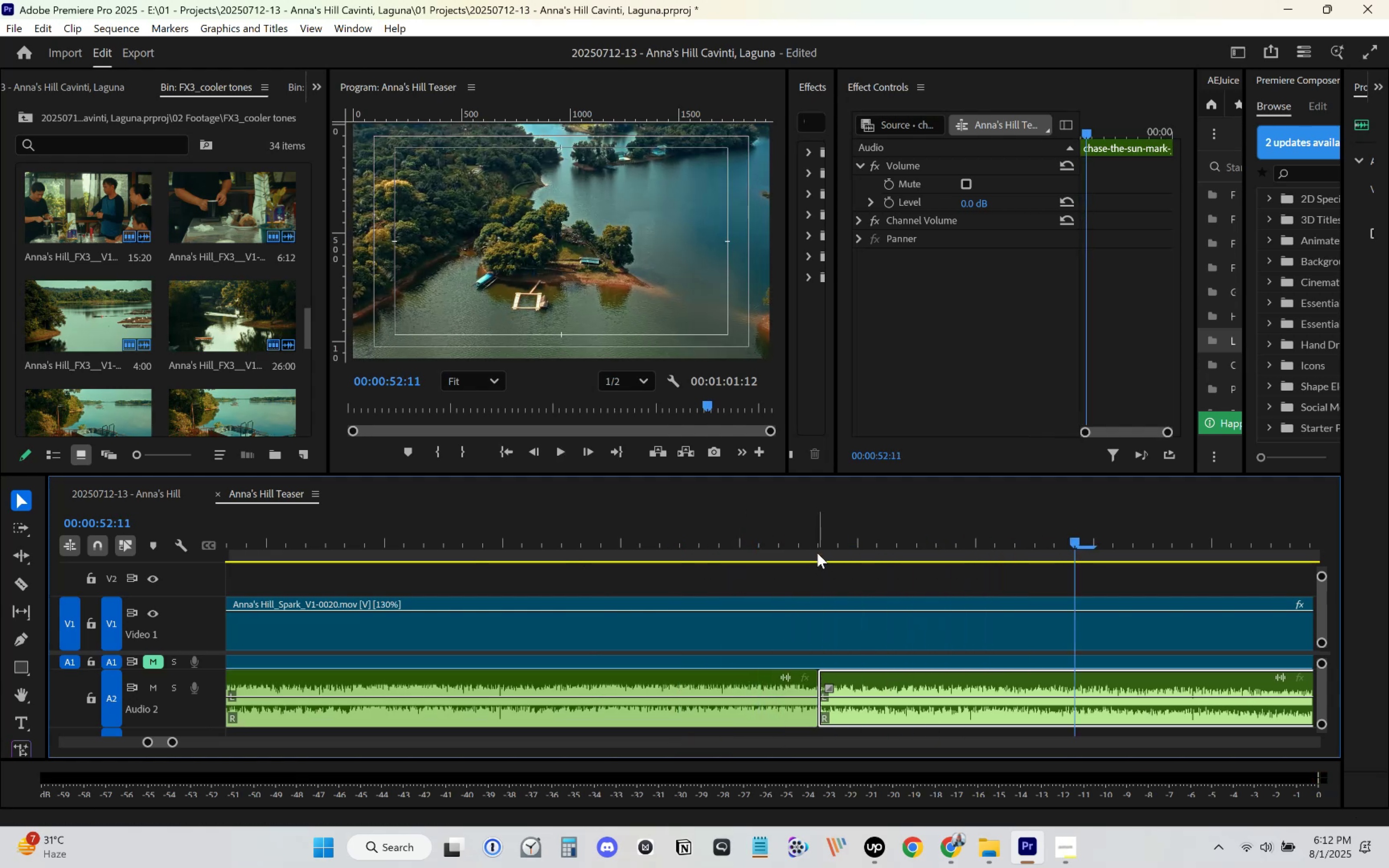 
left_click_drag(start_coordinate=[818, 549], to_coordinate=[809, 580])
 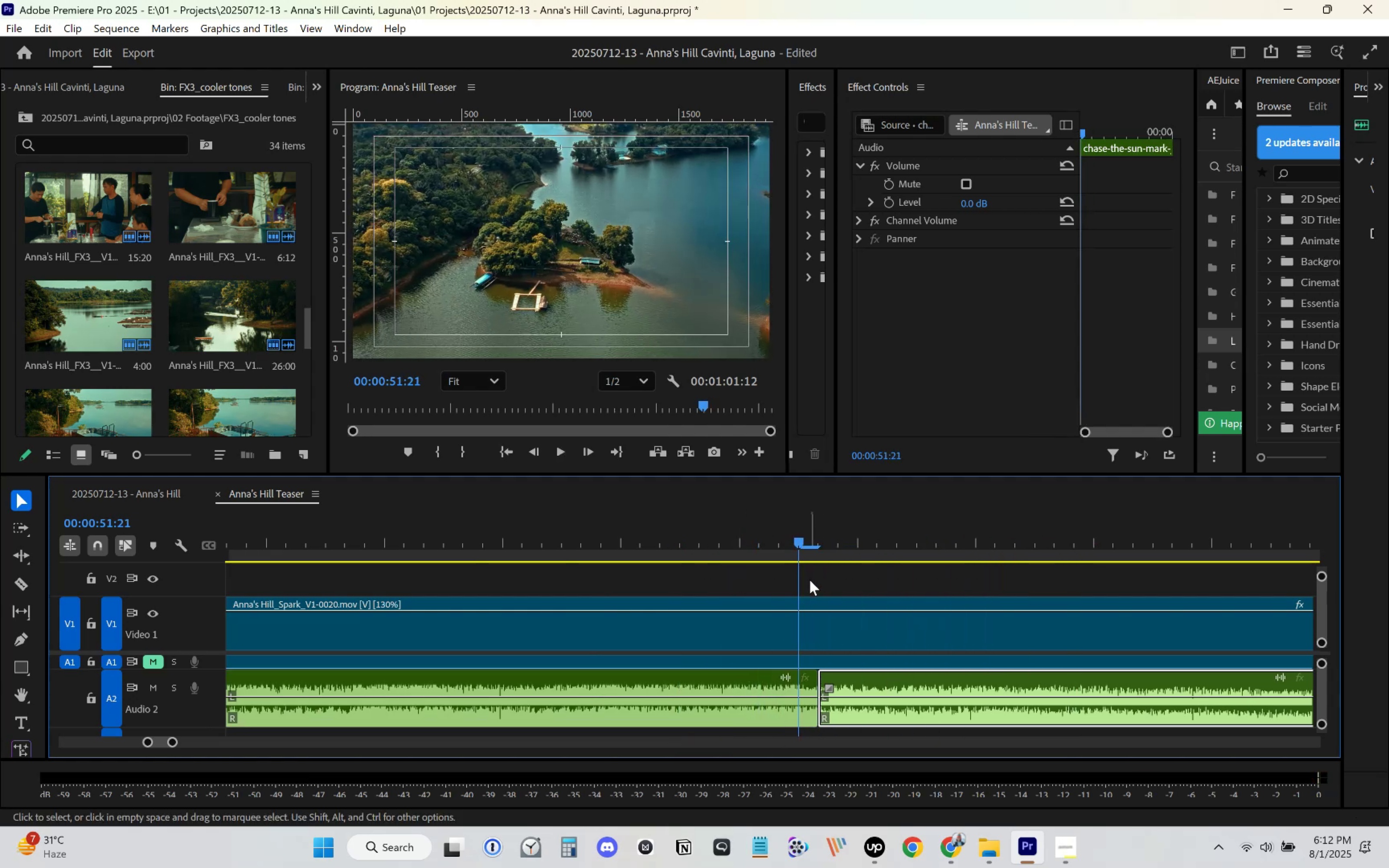 
key(Space)
 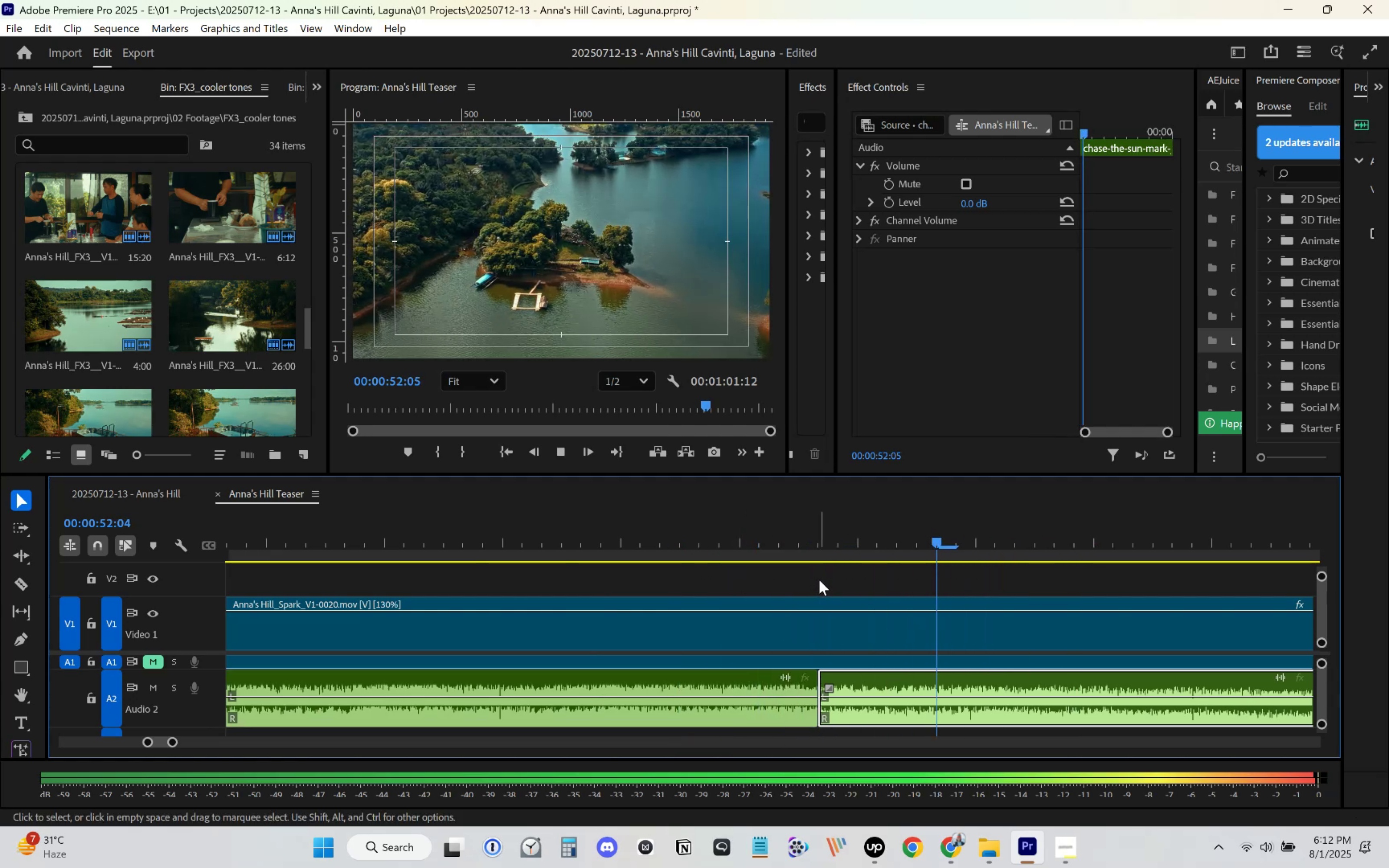 
key(Space)
 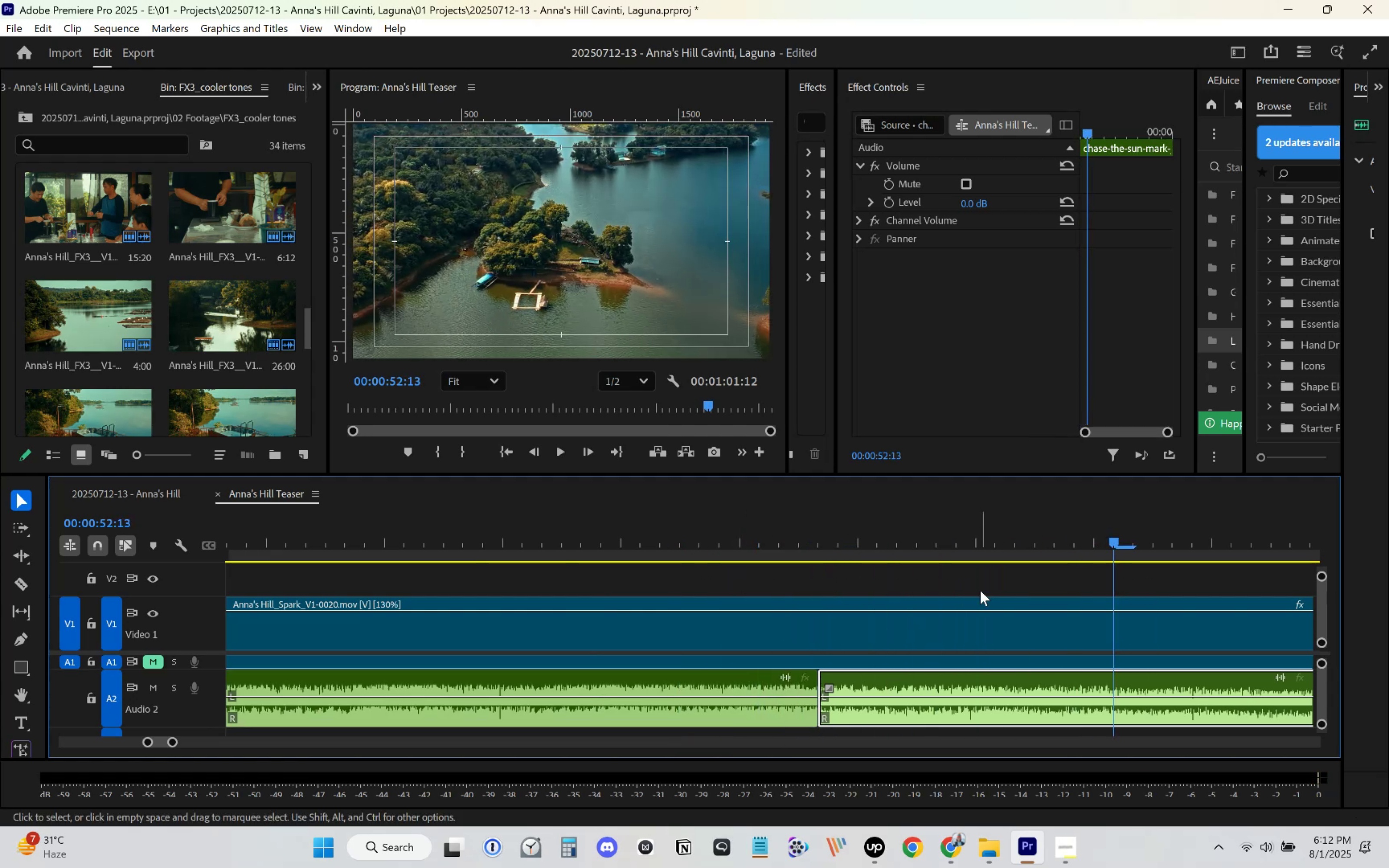 
scroll: coordinate [928, 596], scroll_direction: down, amount: 5.0
 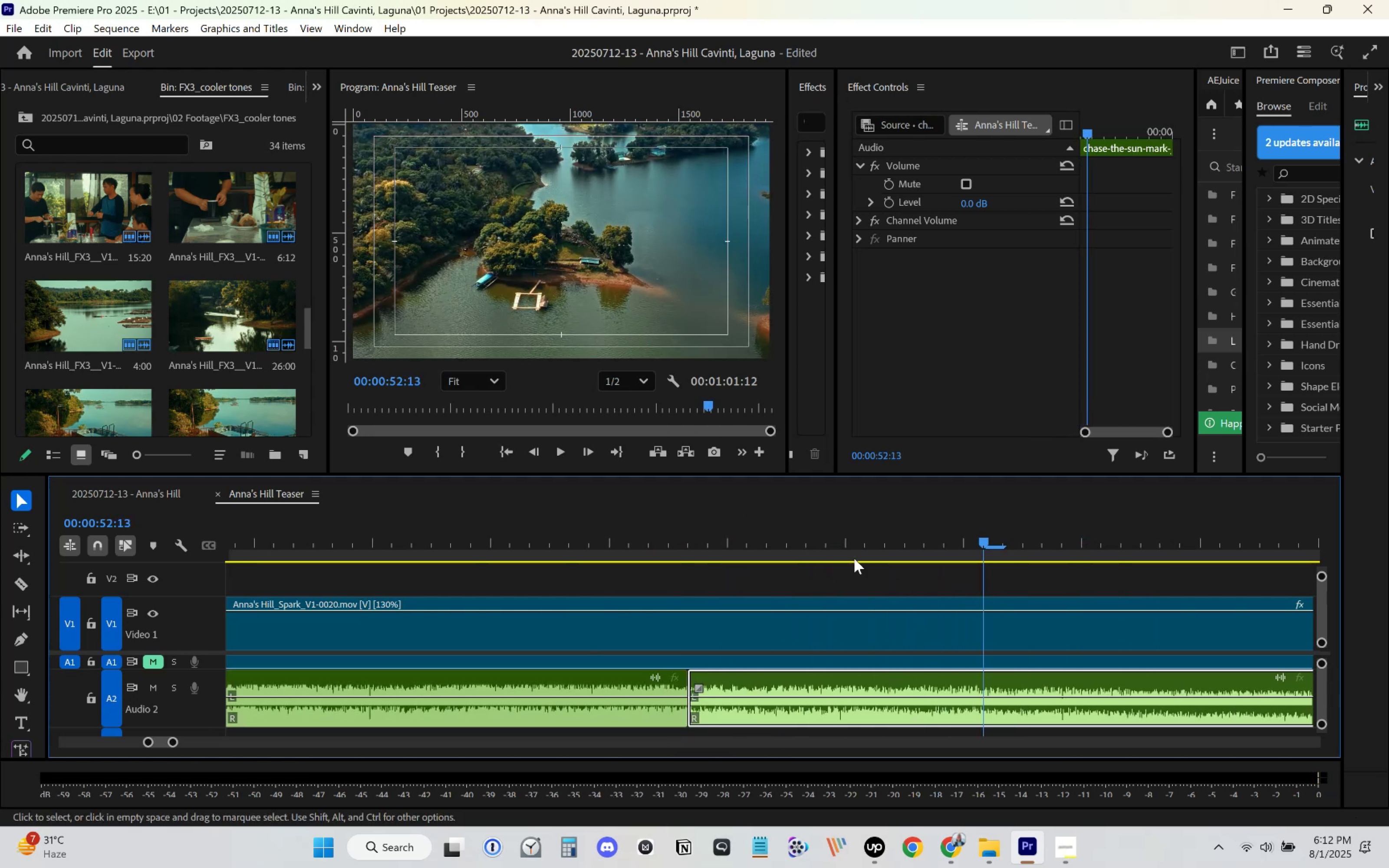 
left_click([770, 531])
 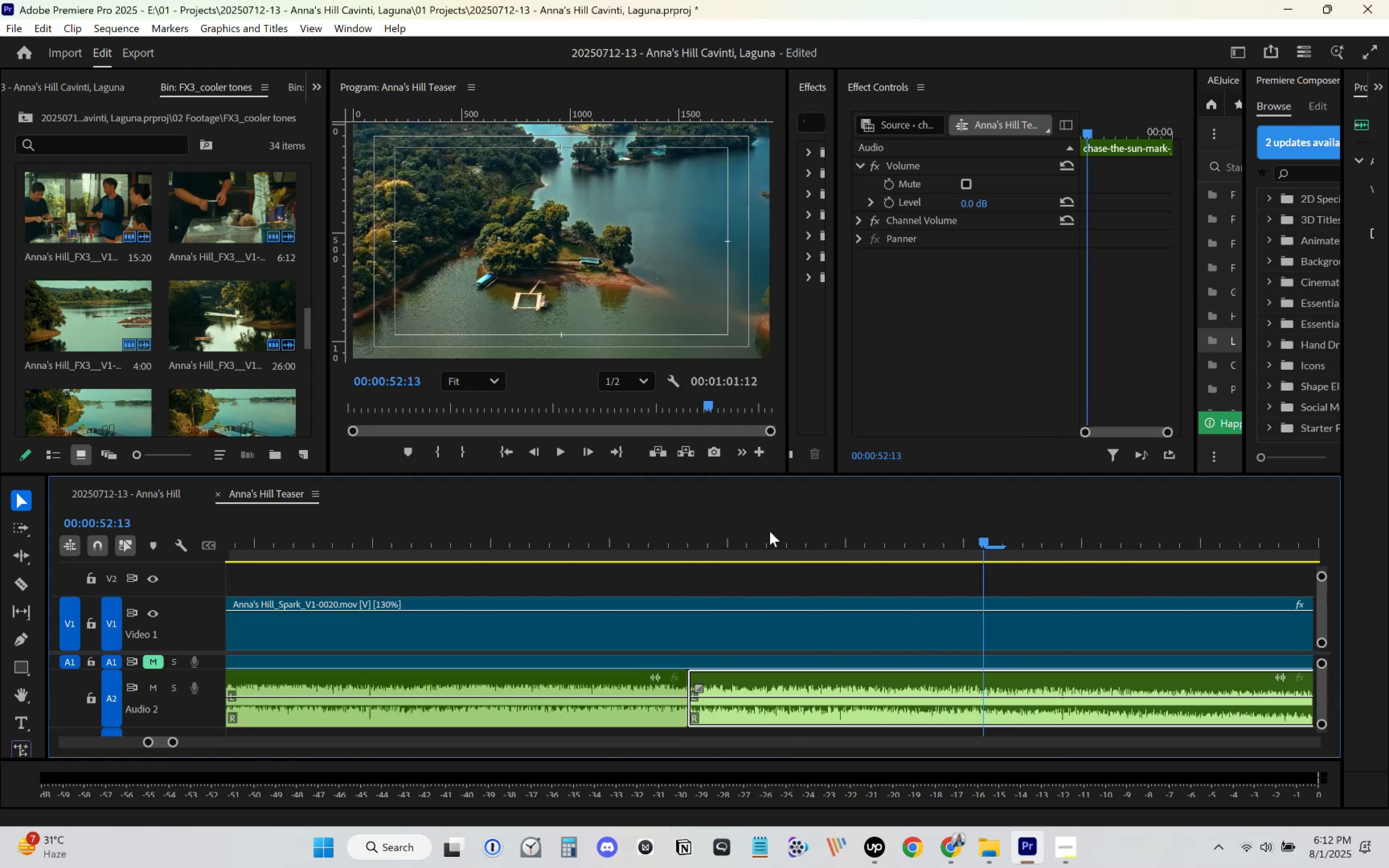 
key(Space)
 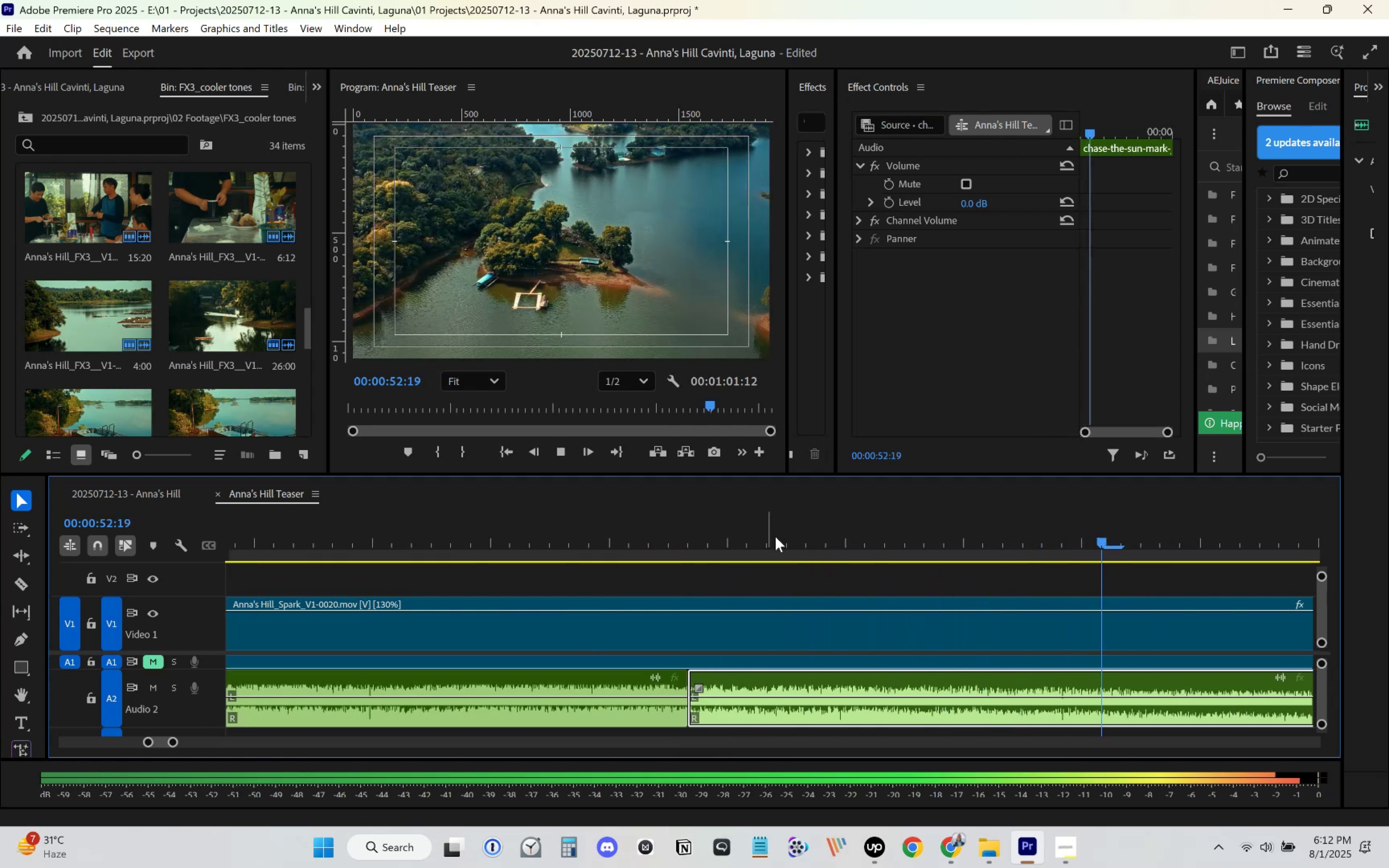 
key(Space)
 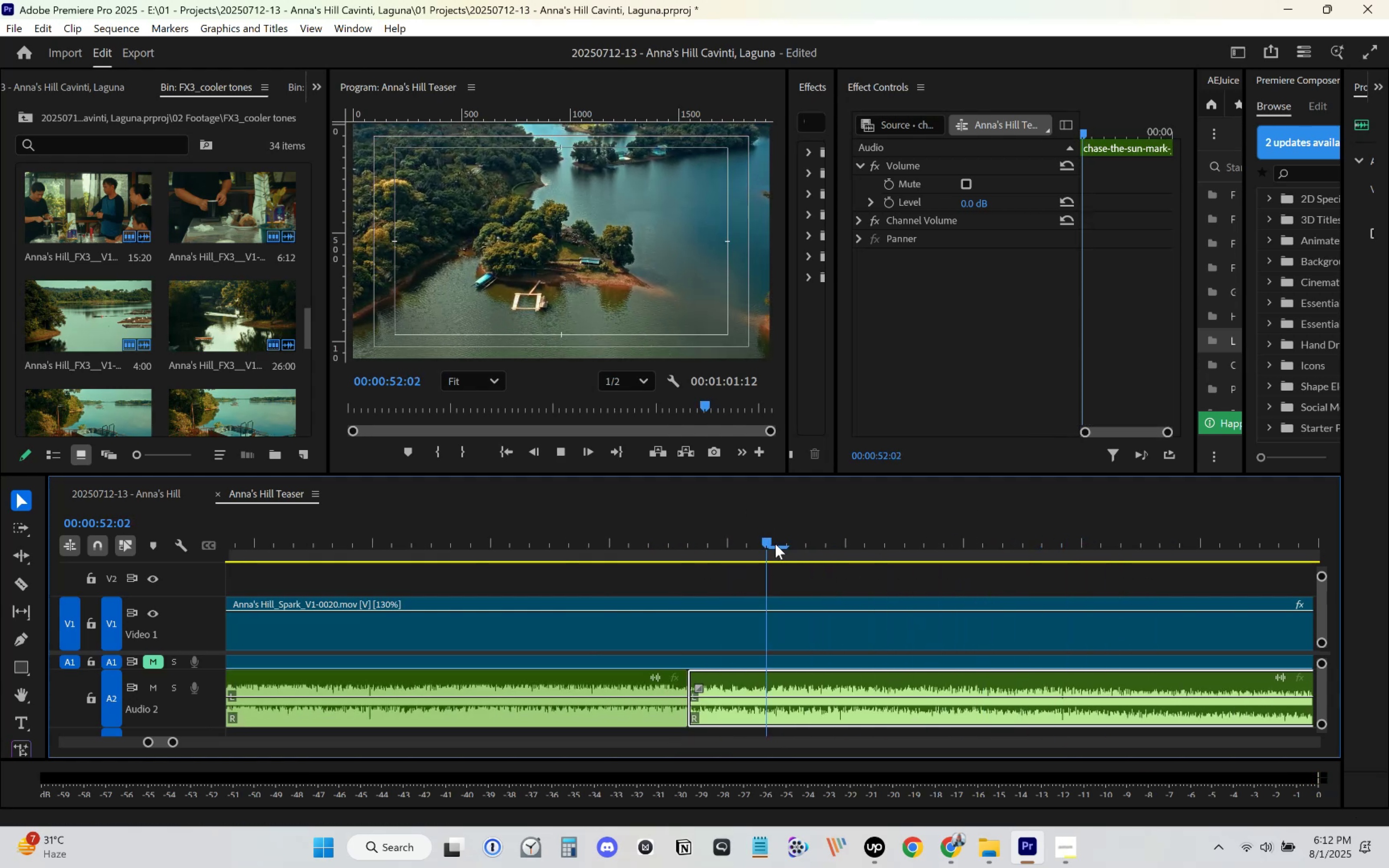 
key(Space)
 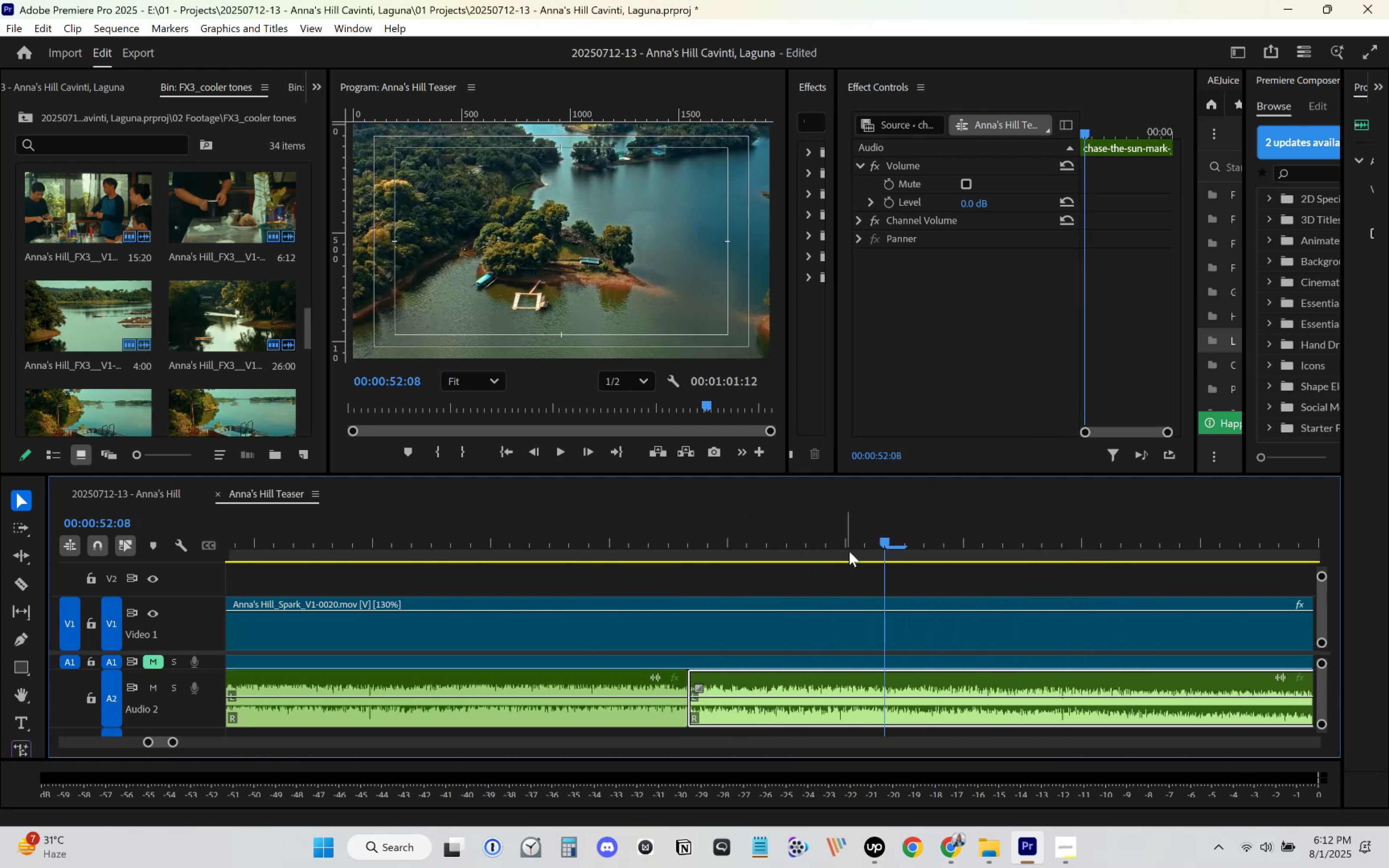 
key(Space)
 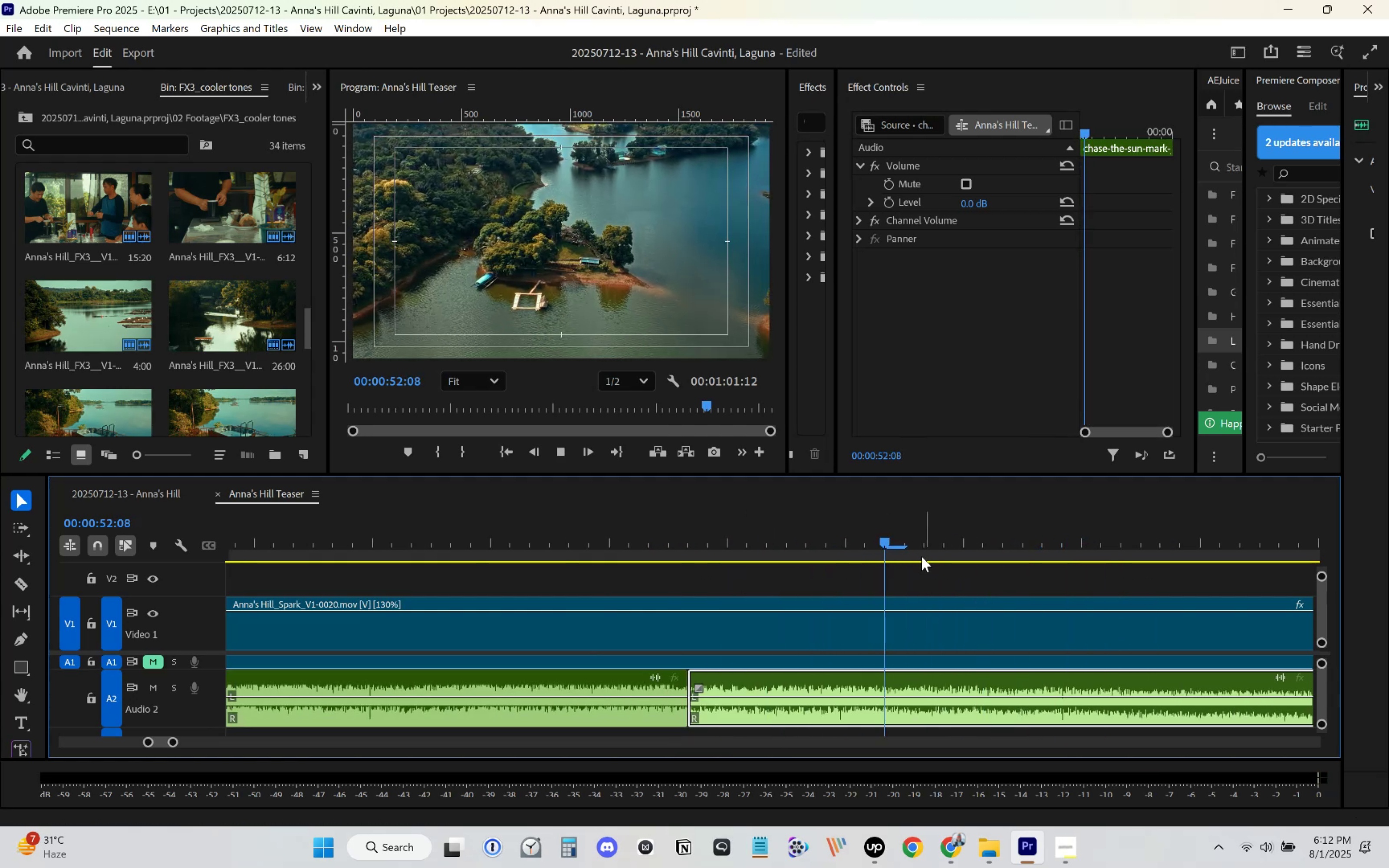 
key(Space)
 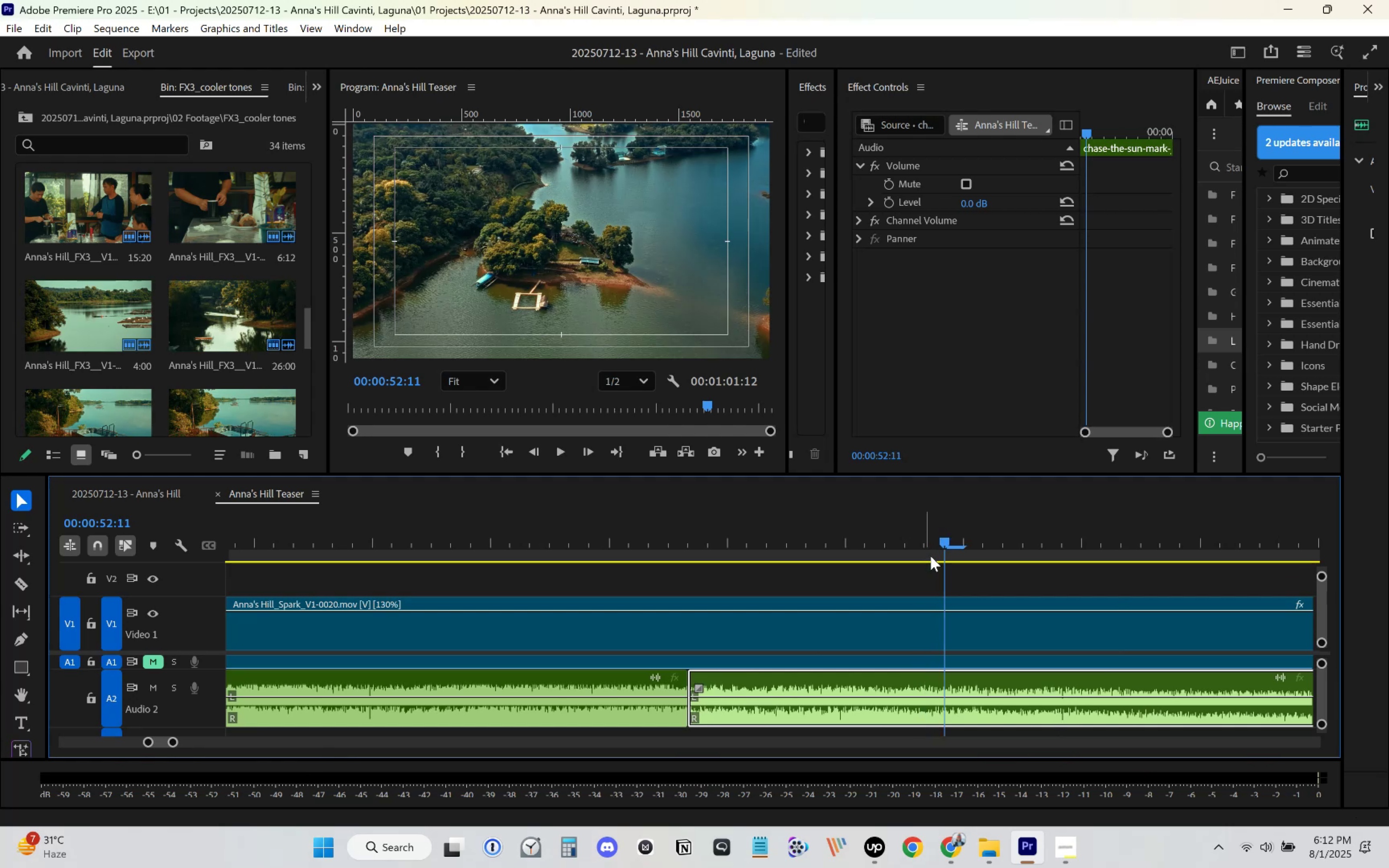 
key(Space)
 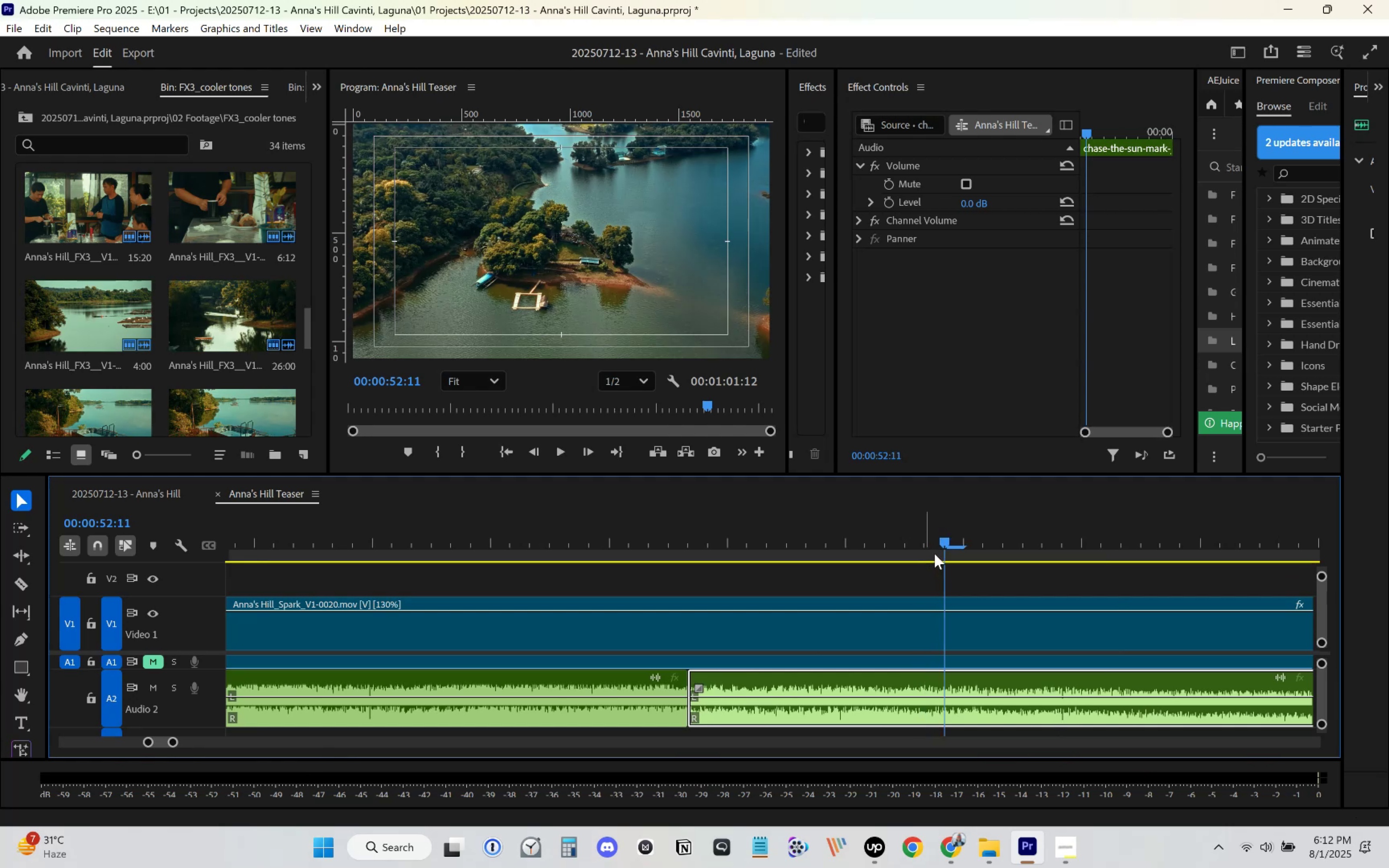 
key(Space)
 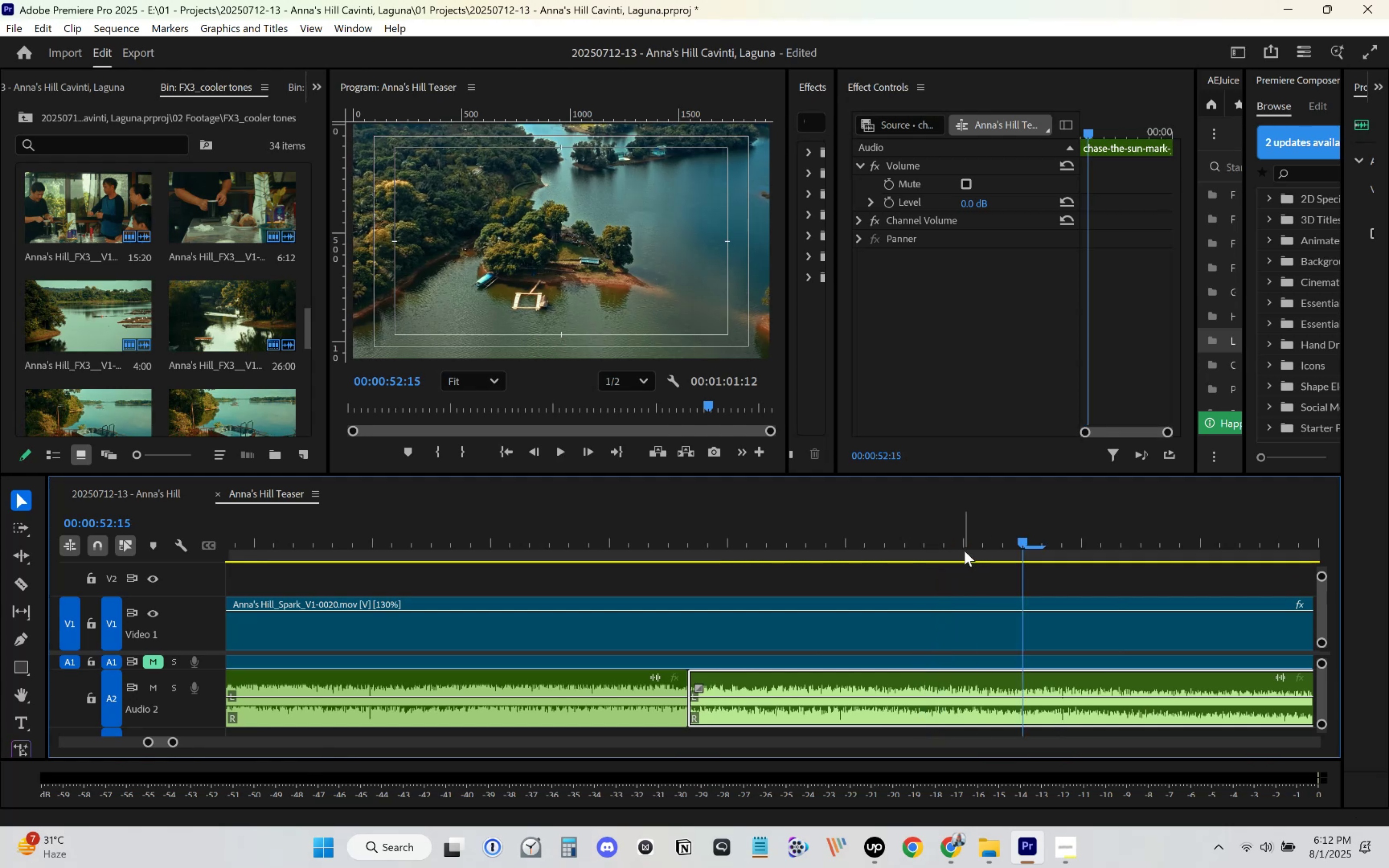 
key(Space)
 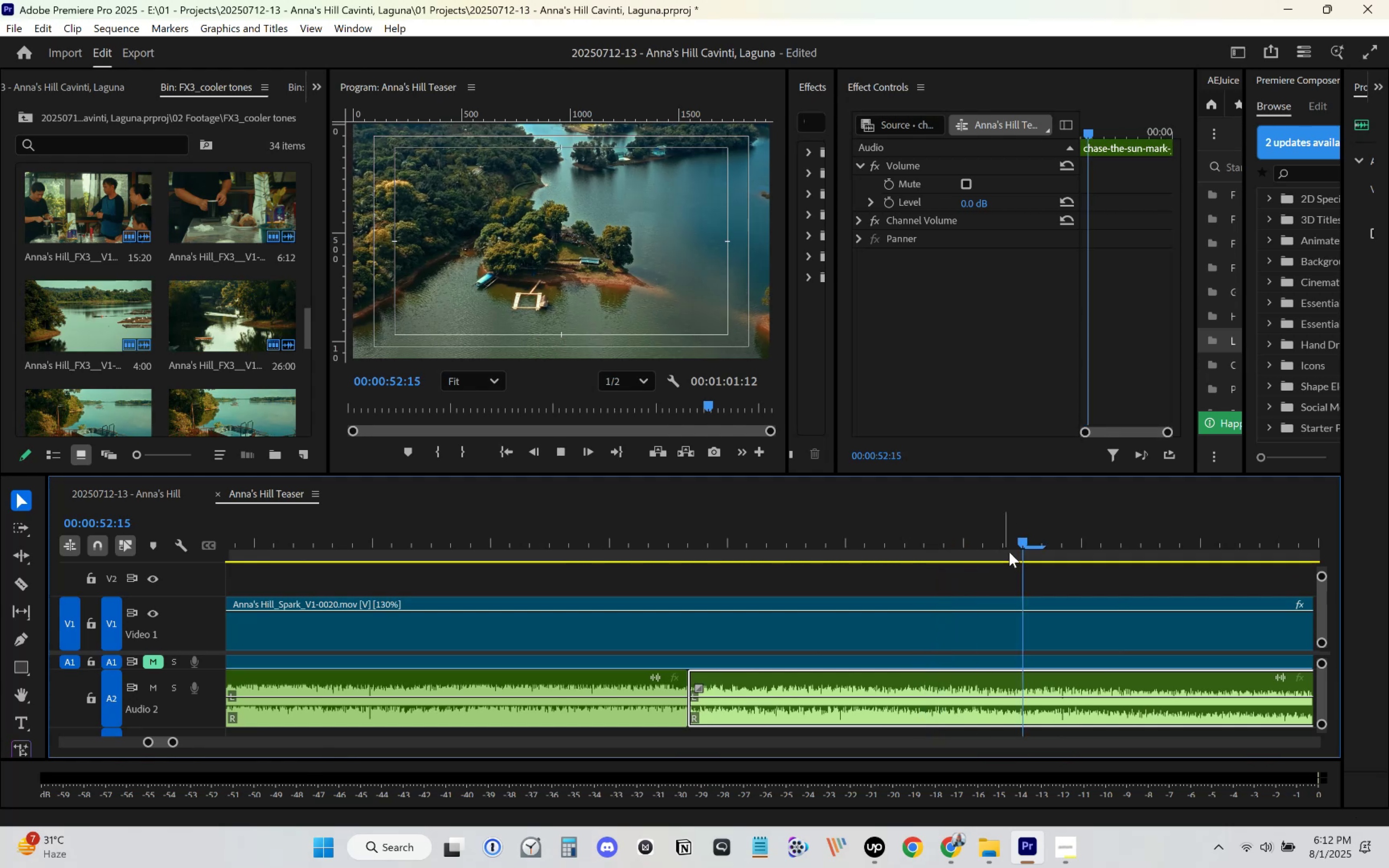 
key(Space)
 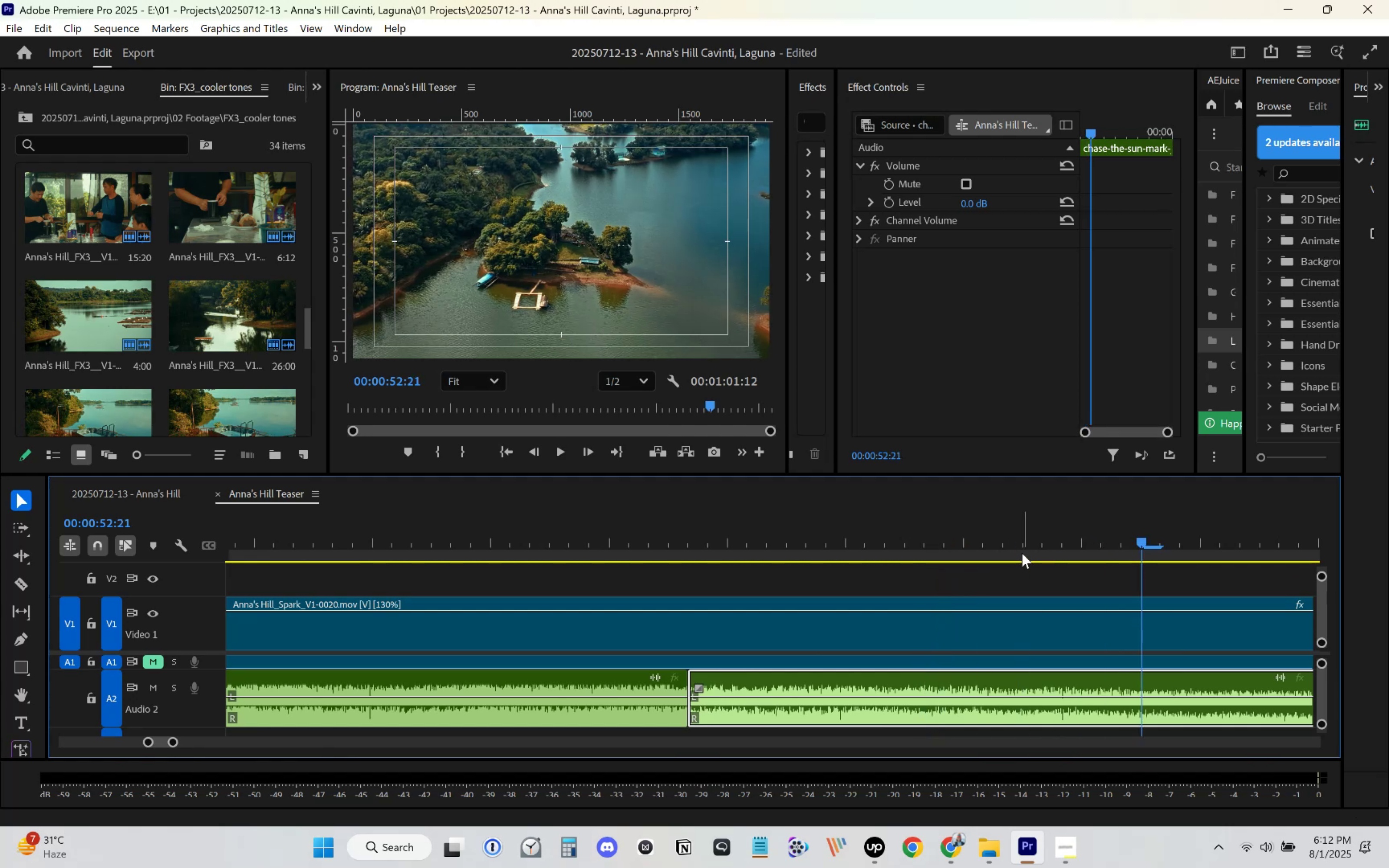 
key(Space)
 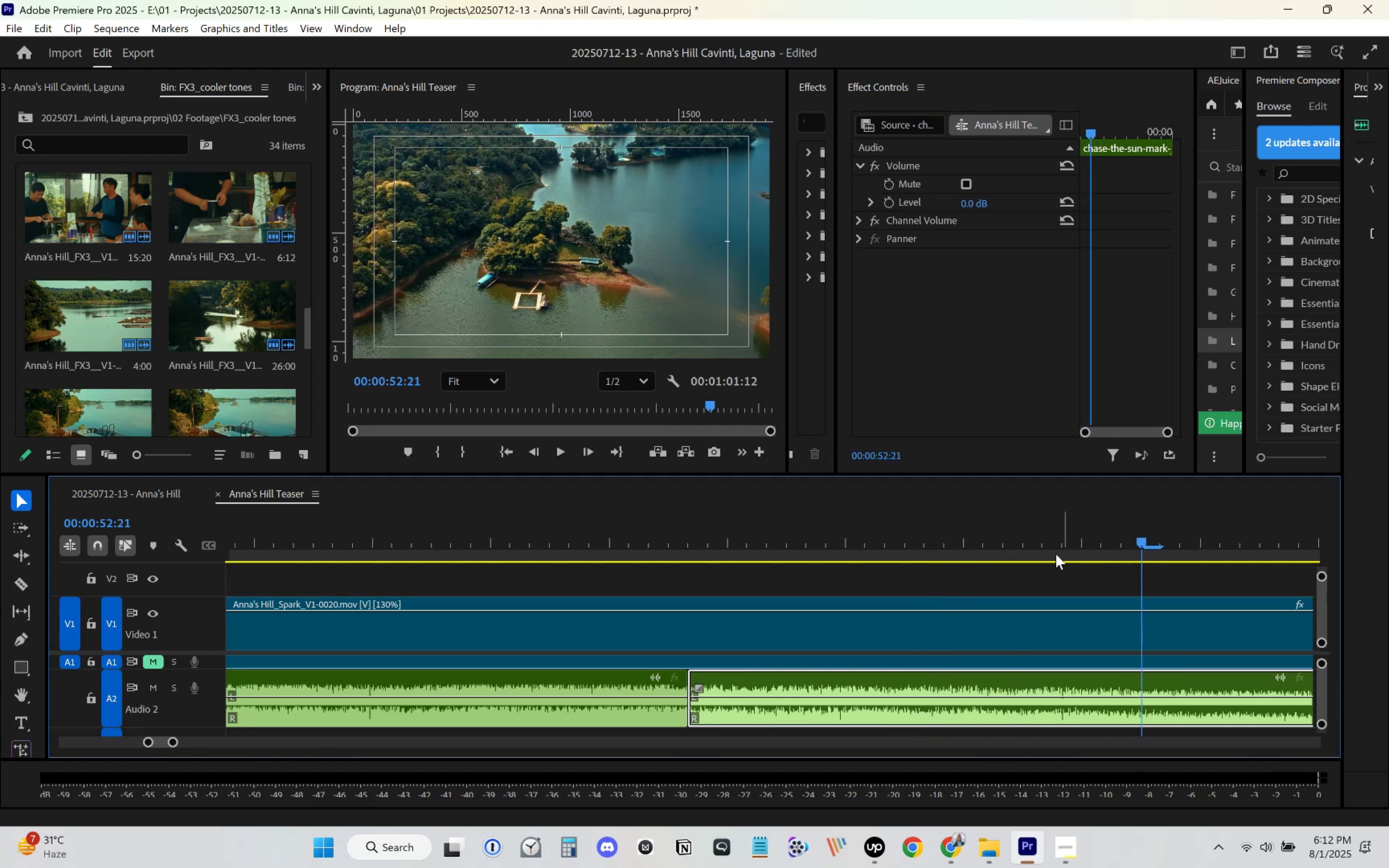 
key(Space)
 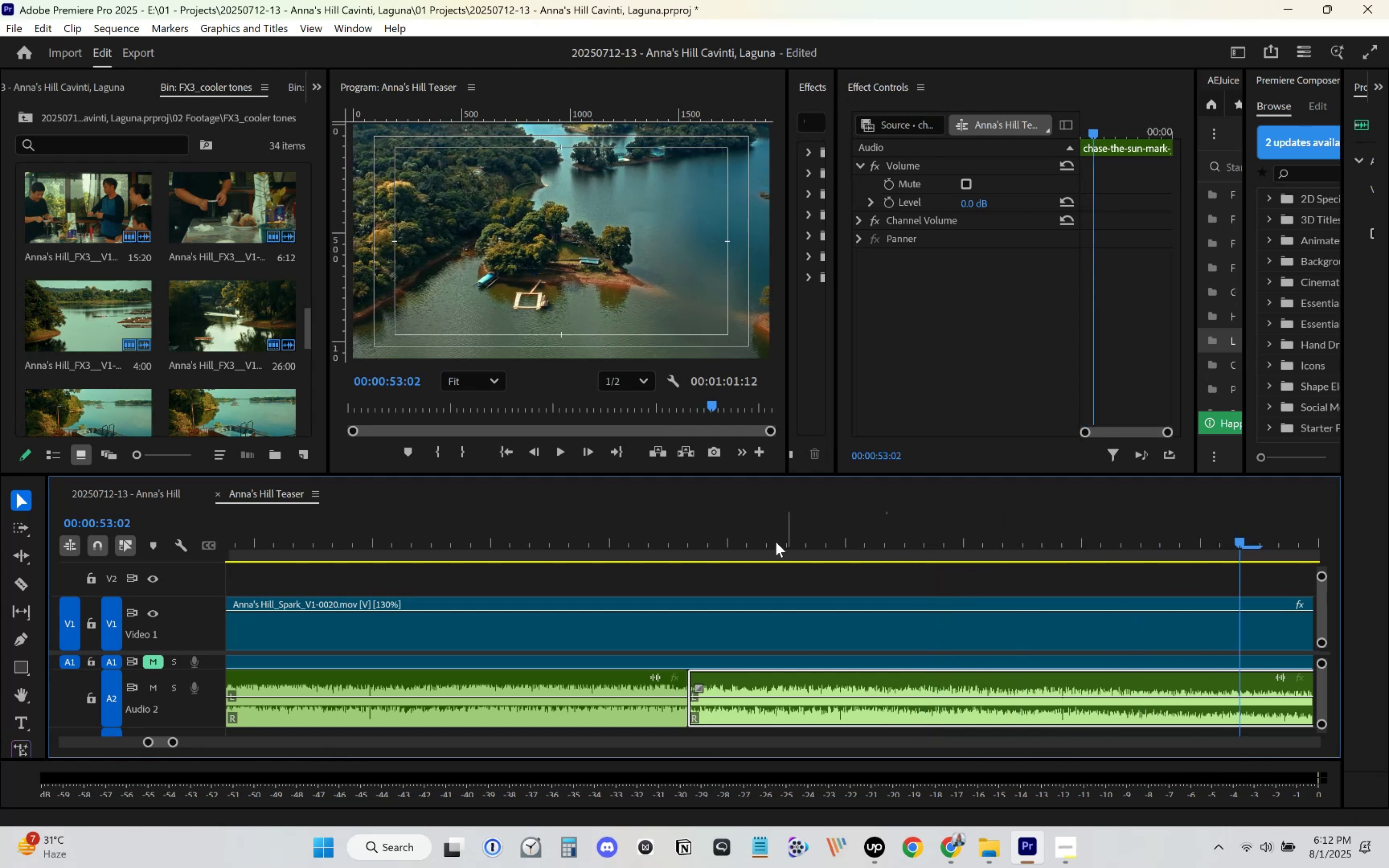 
left_click([709, 535])
 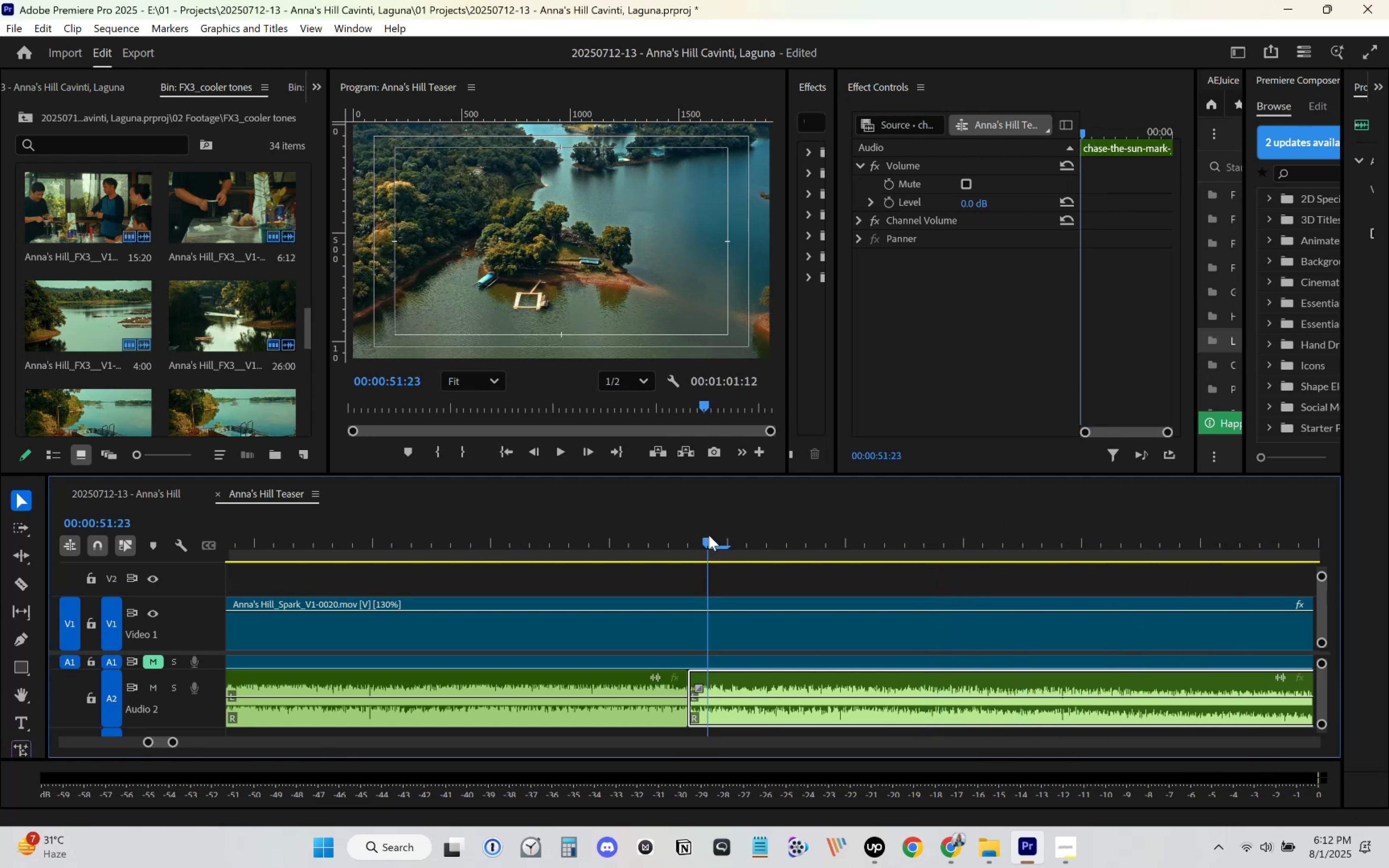 
key(Space)
 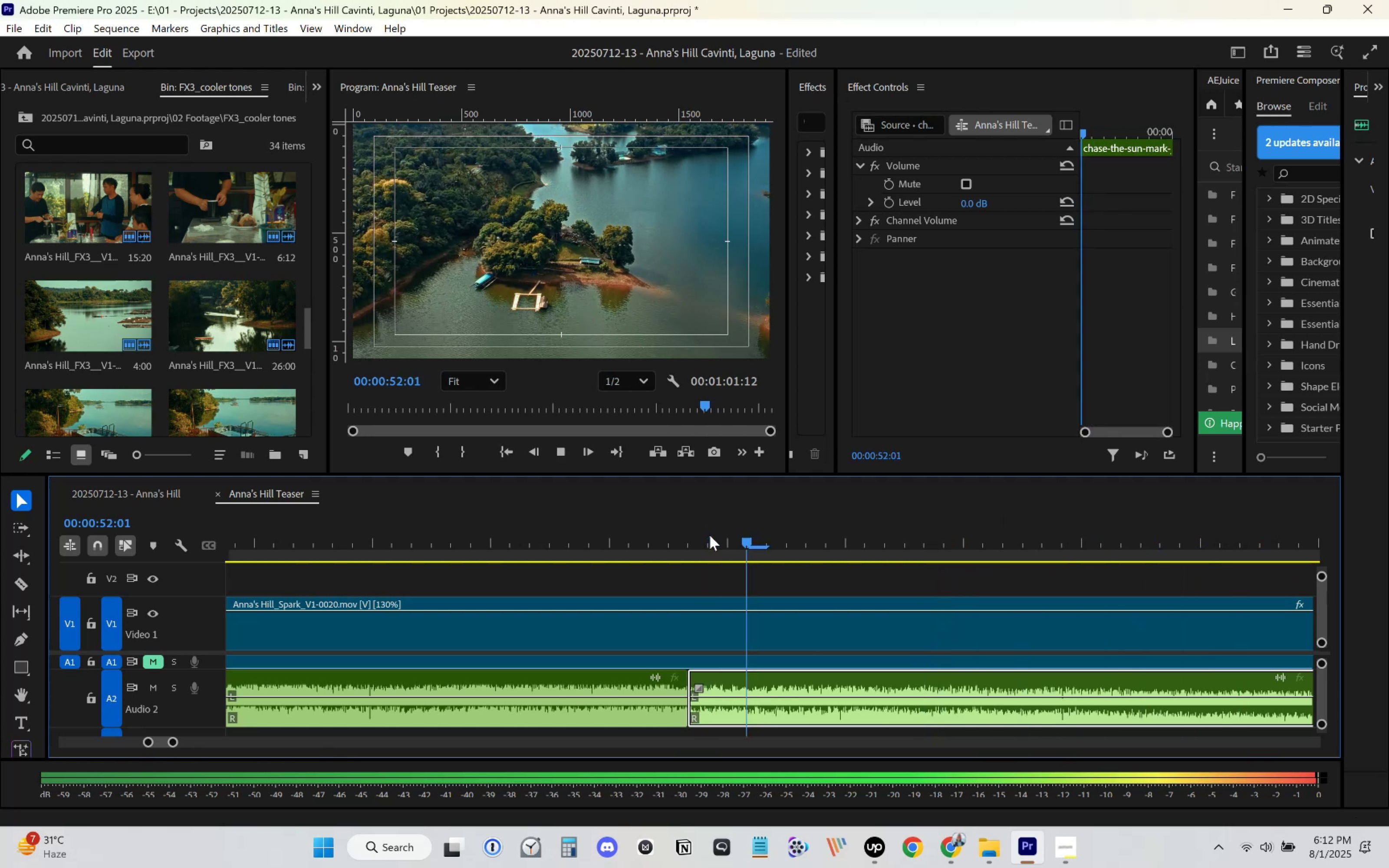 
key(Space)
 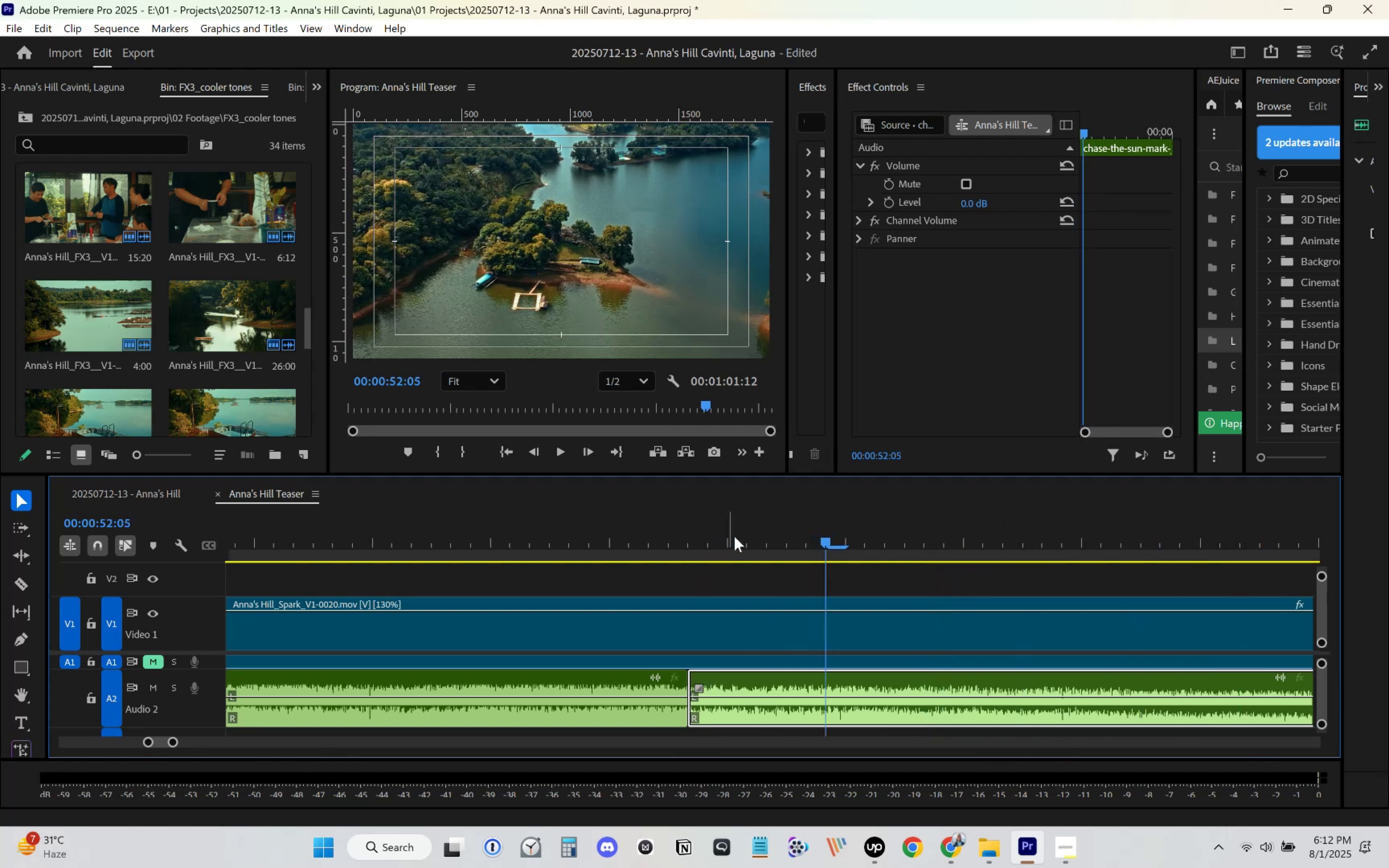 
key(Space)
 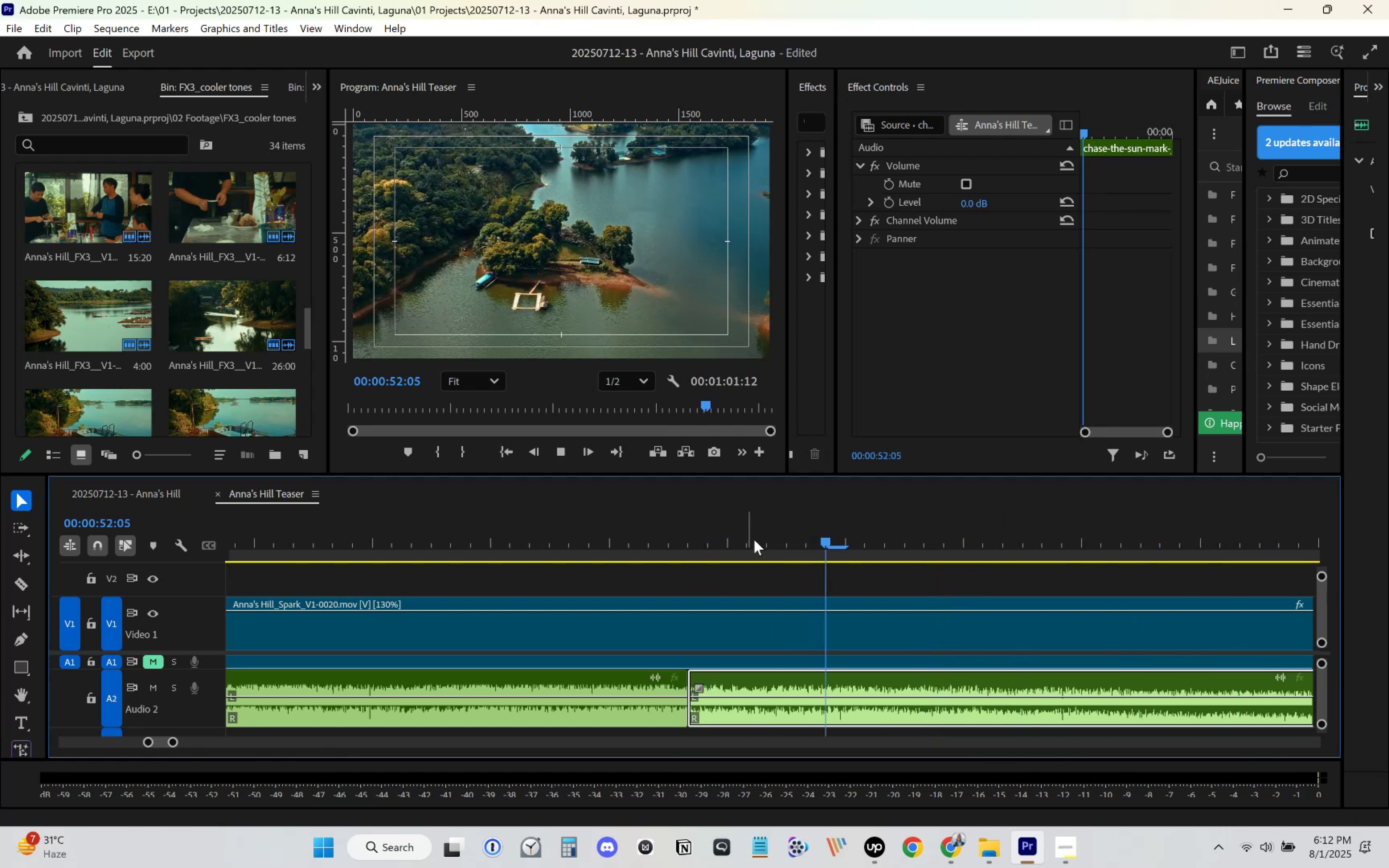 
key(Space)
 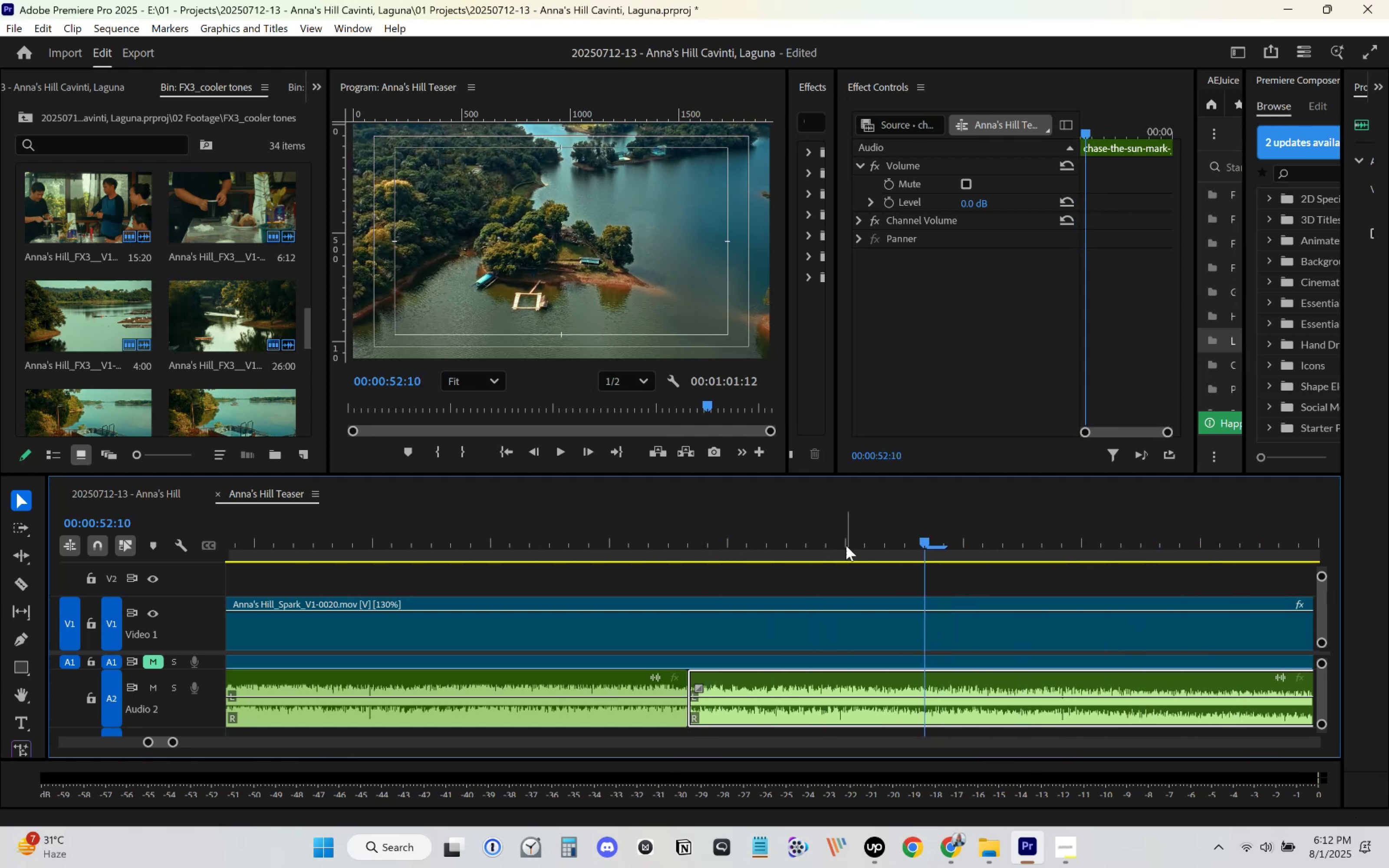 
left_click_drag(start_coordinate=[886, 535], to_coordinate=[573, 574])
 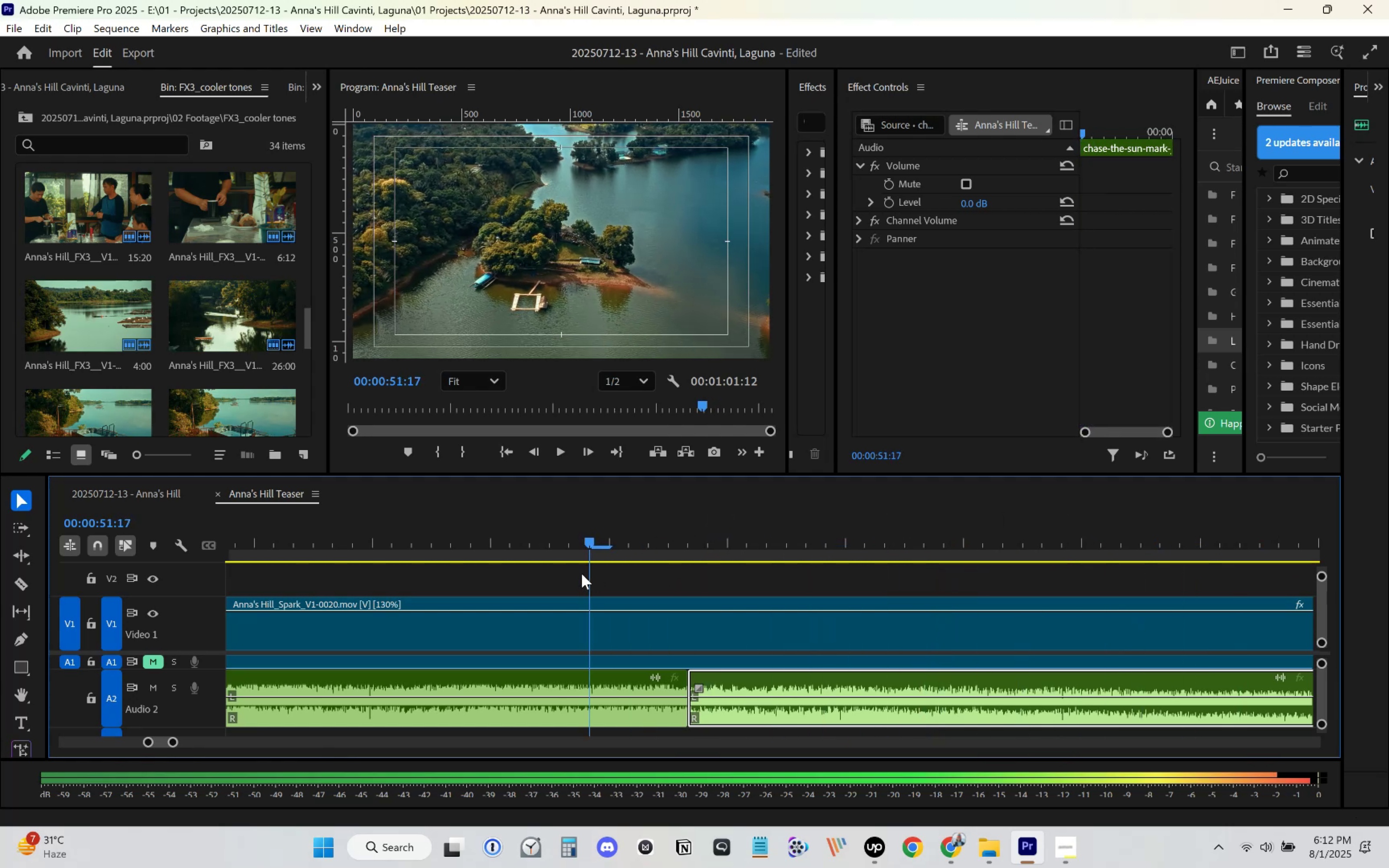 
key(Space)
 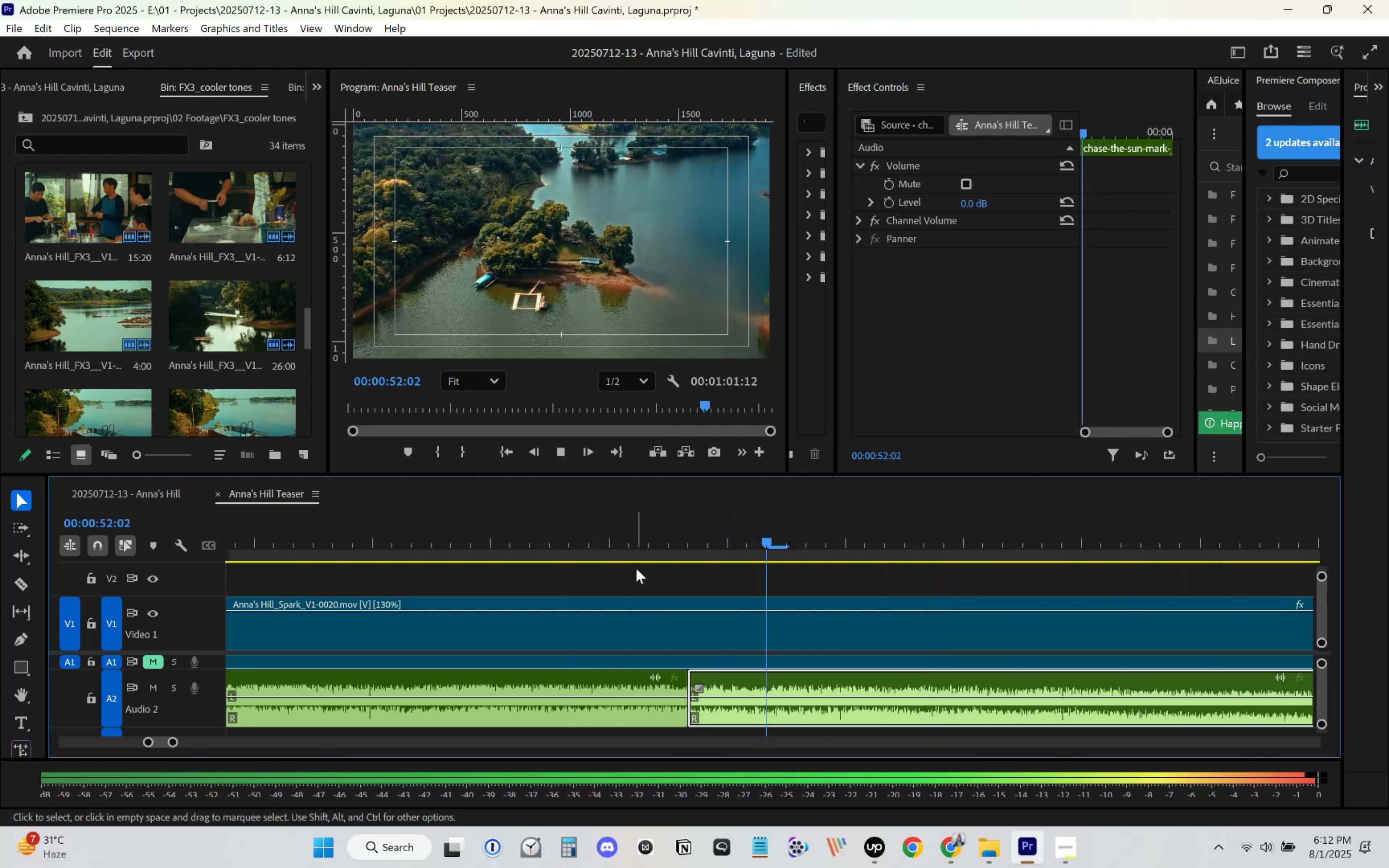 
key(Space)
 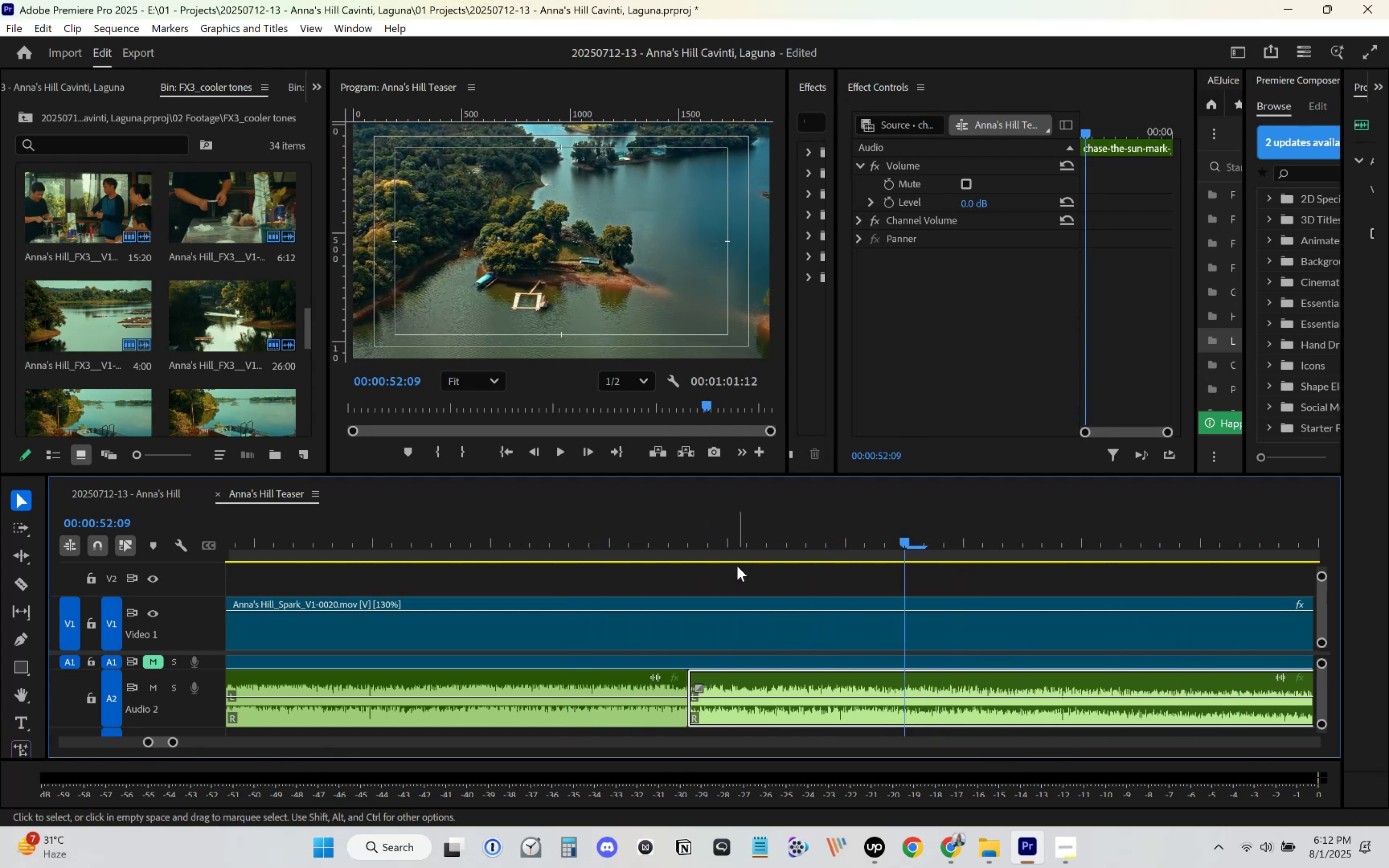 
key(Space)
 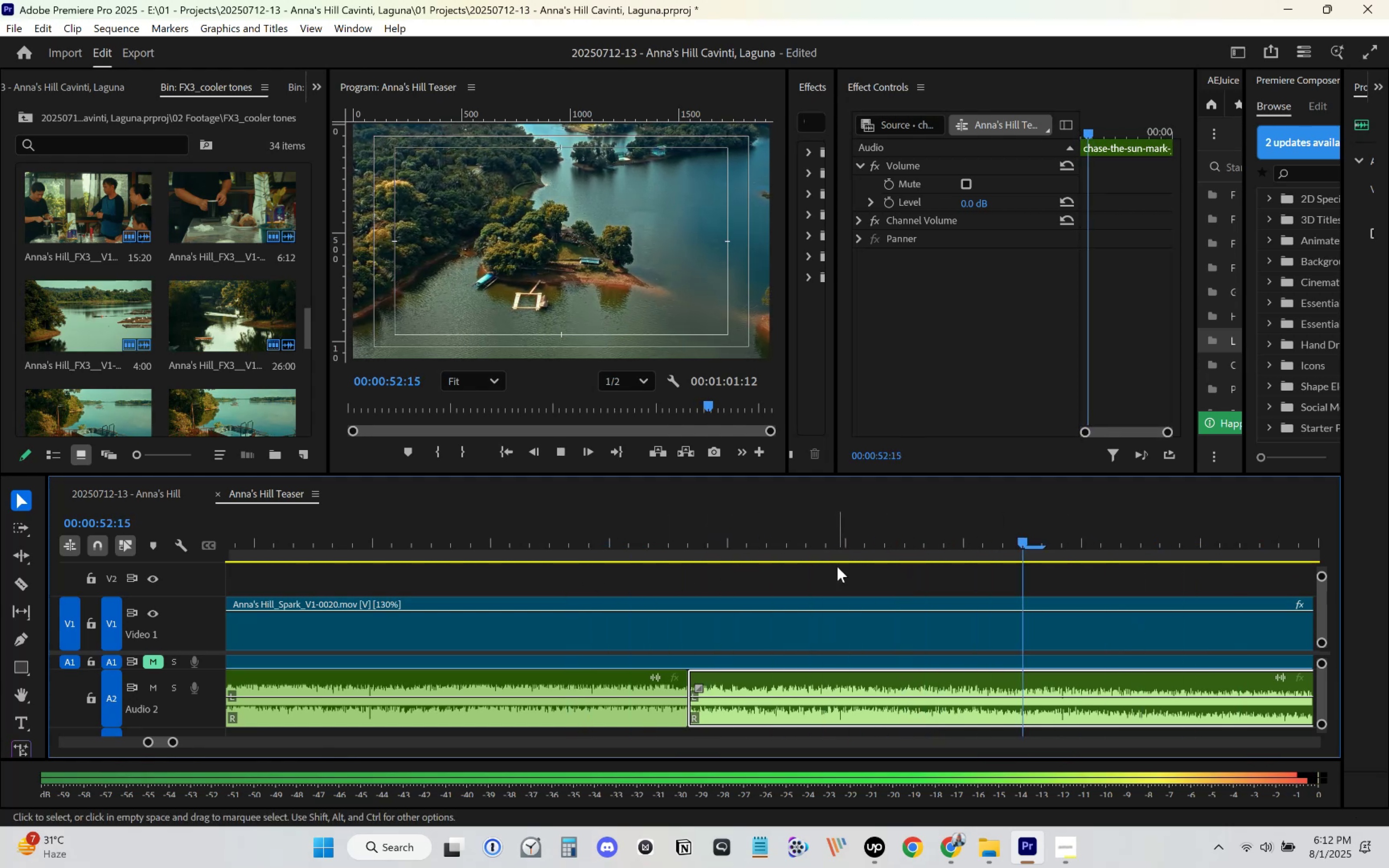 
key(Space)
 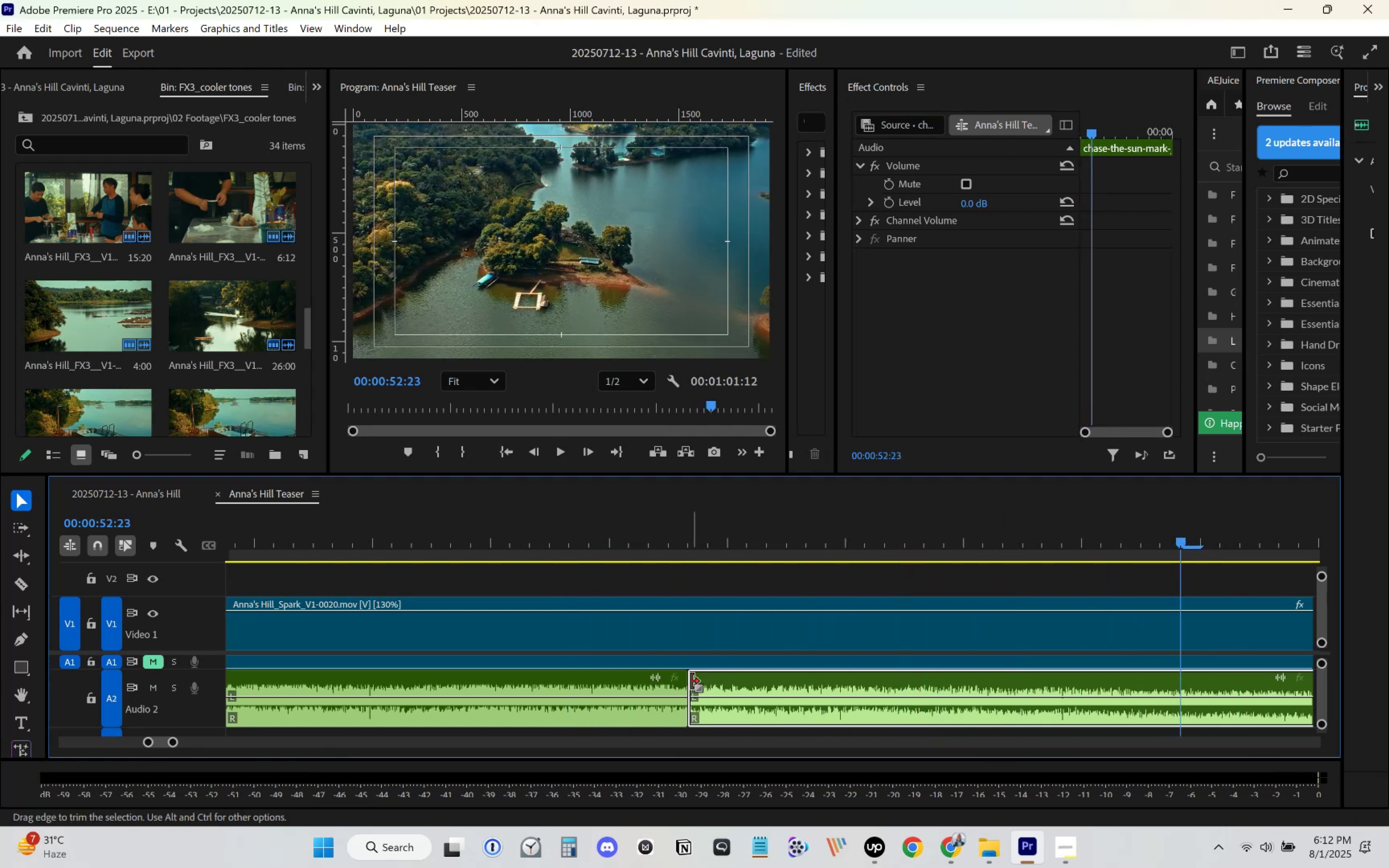 
left_click_drag(start_coordinate=[695, 681], to_coordinate=[907, 672])
 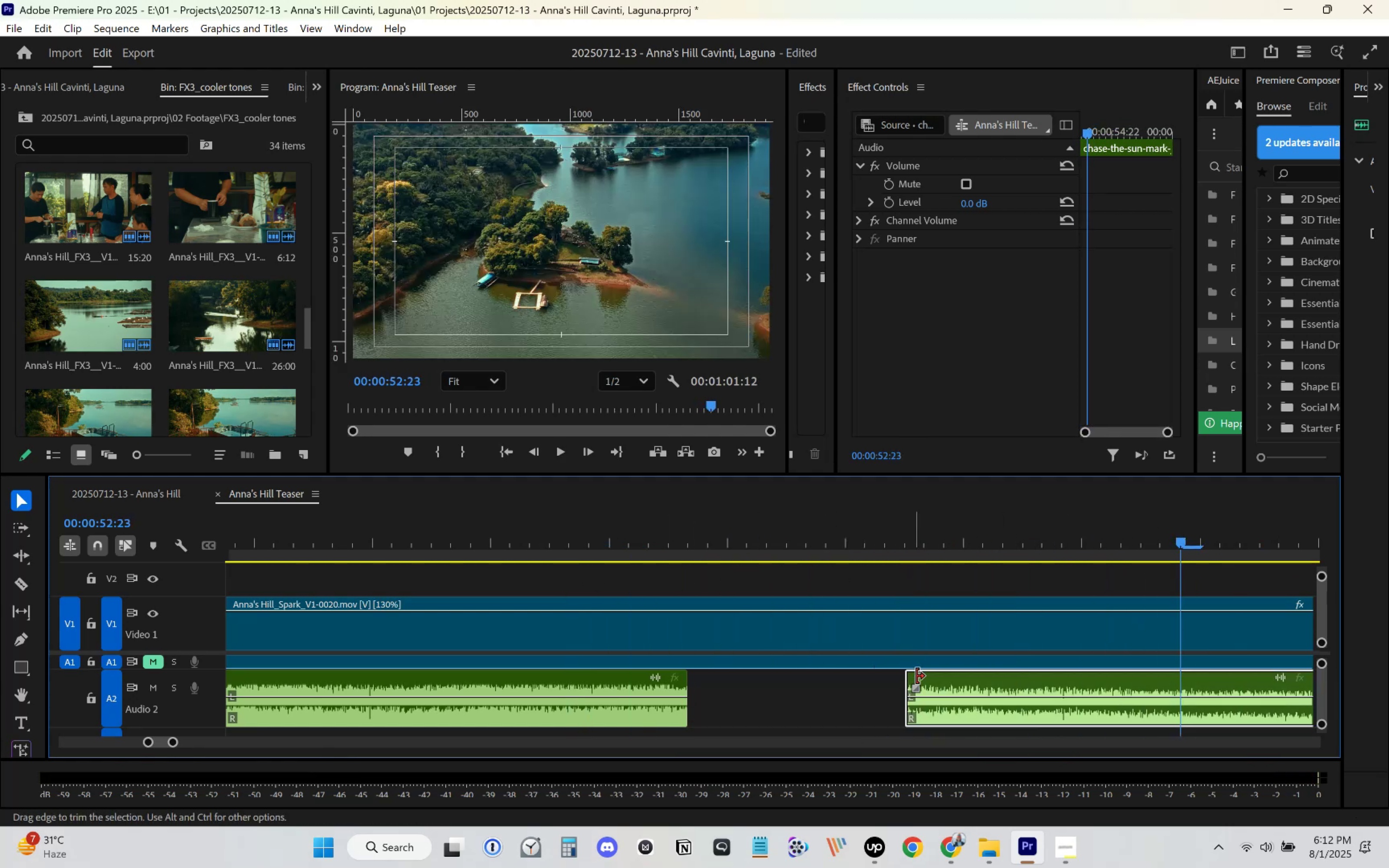 
left_click_drag(start_coordinate=[938, 682], to_coordinate=[725, 681])
 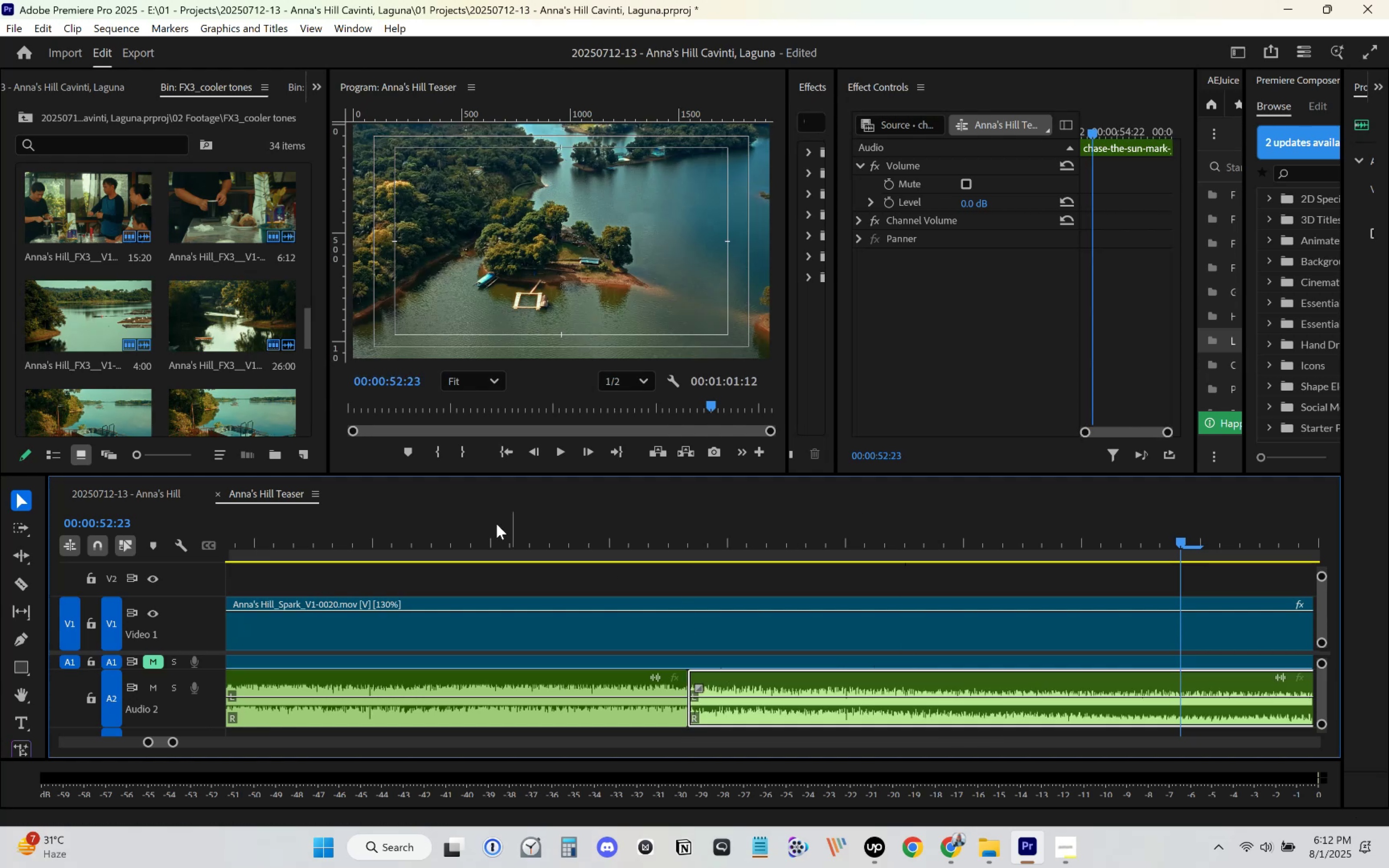 
left_click([389, 521])
 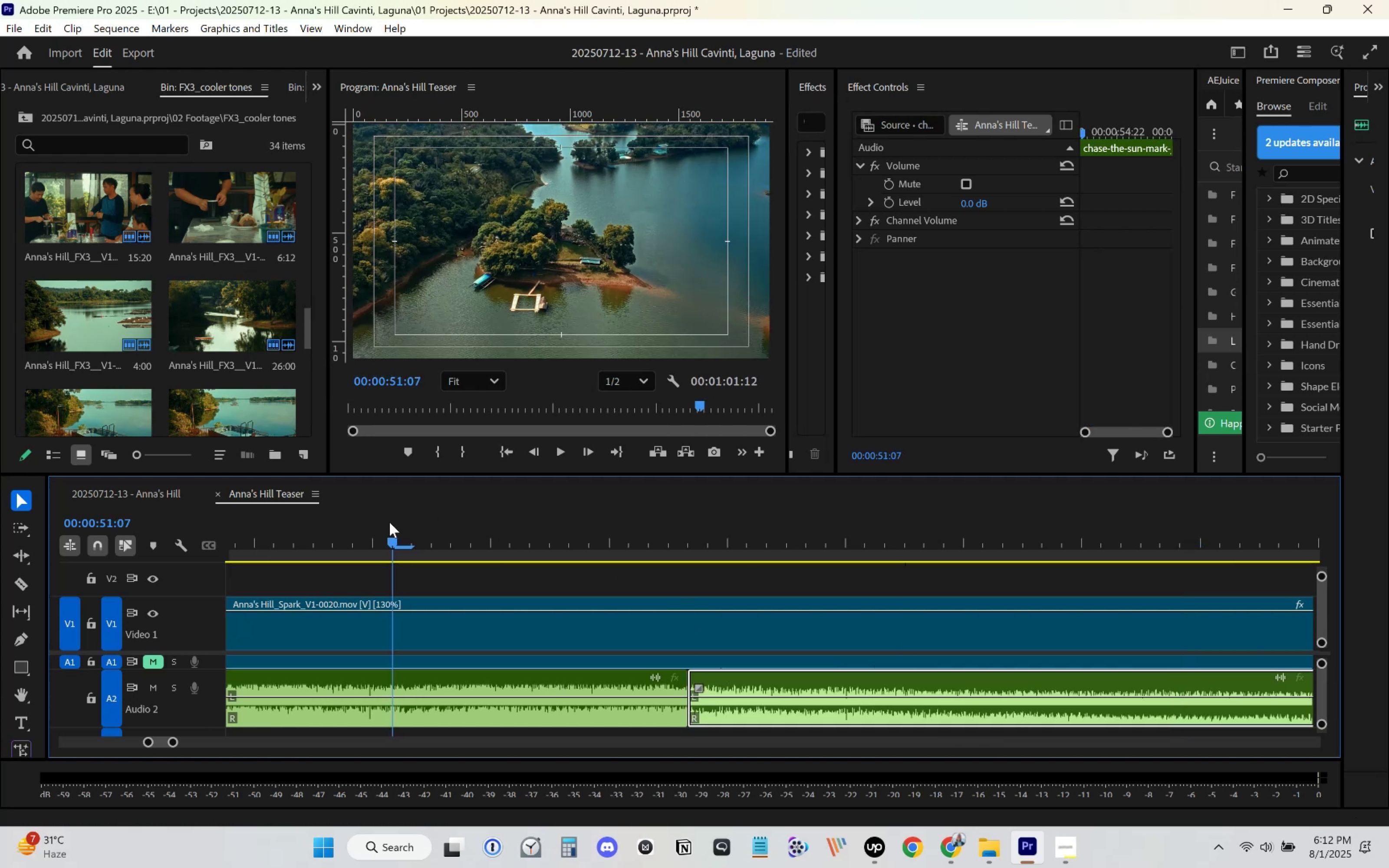 
key(Space)
 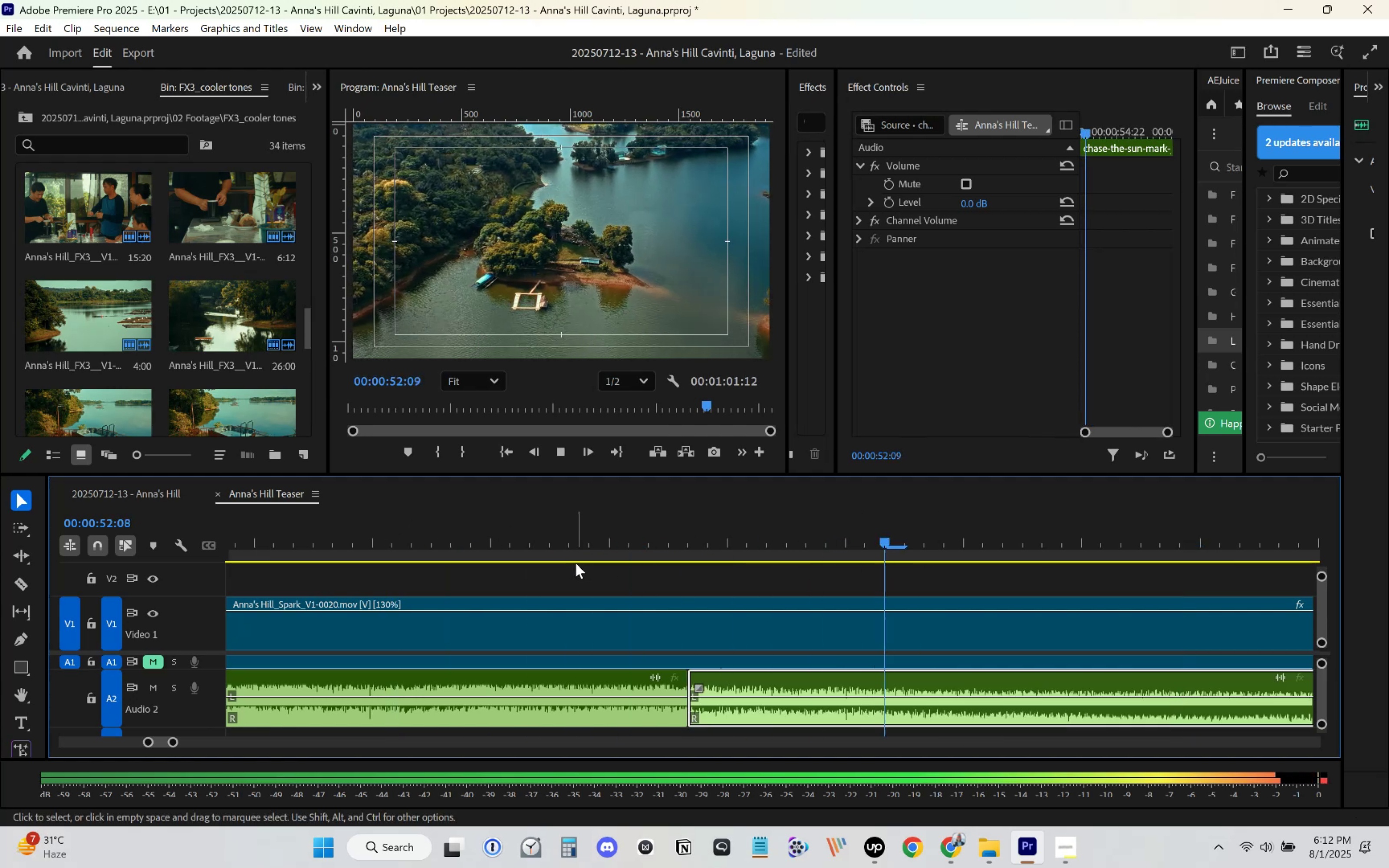 
key(Space)
 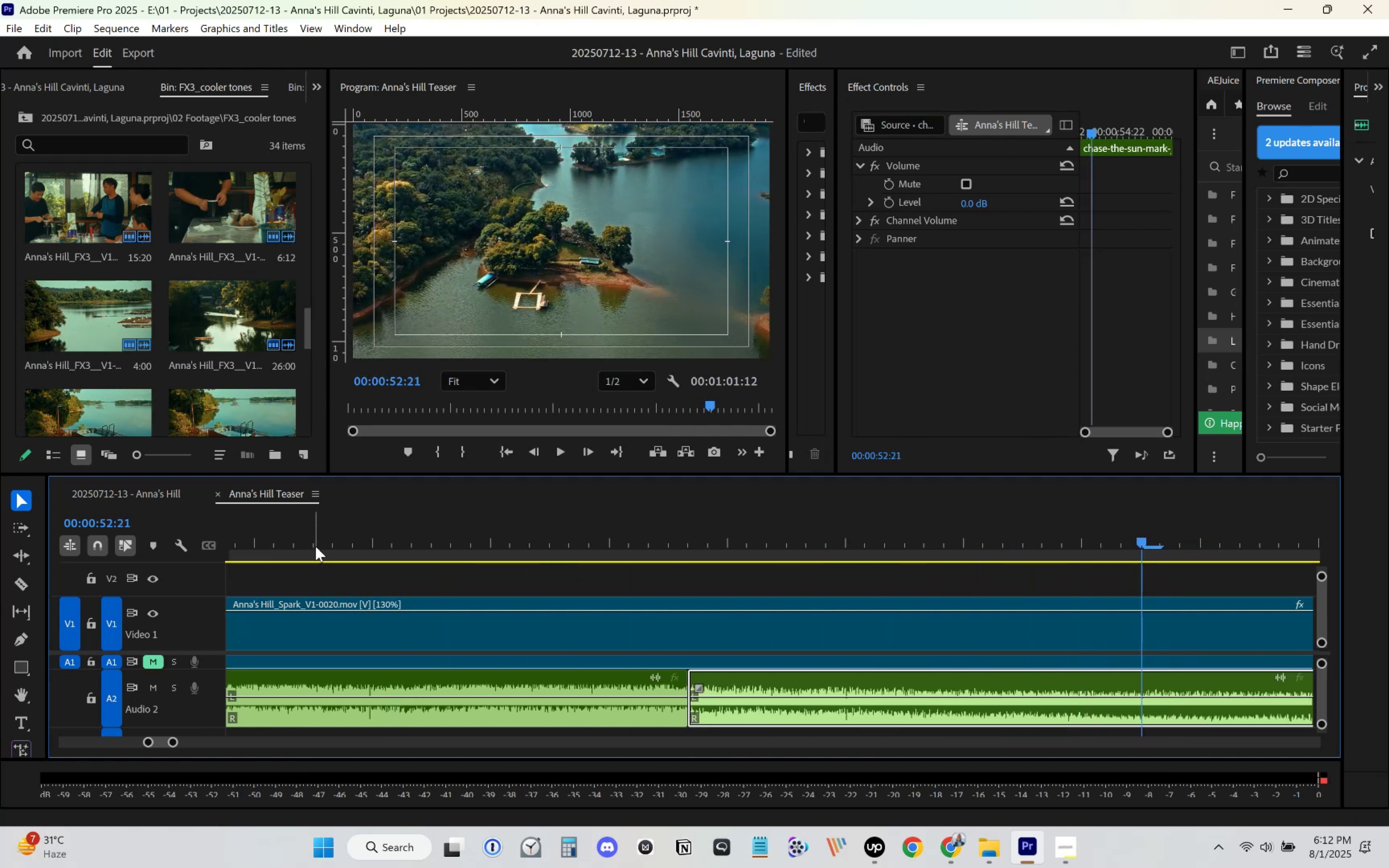 
key(Space)
 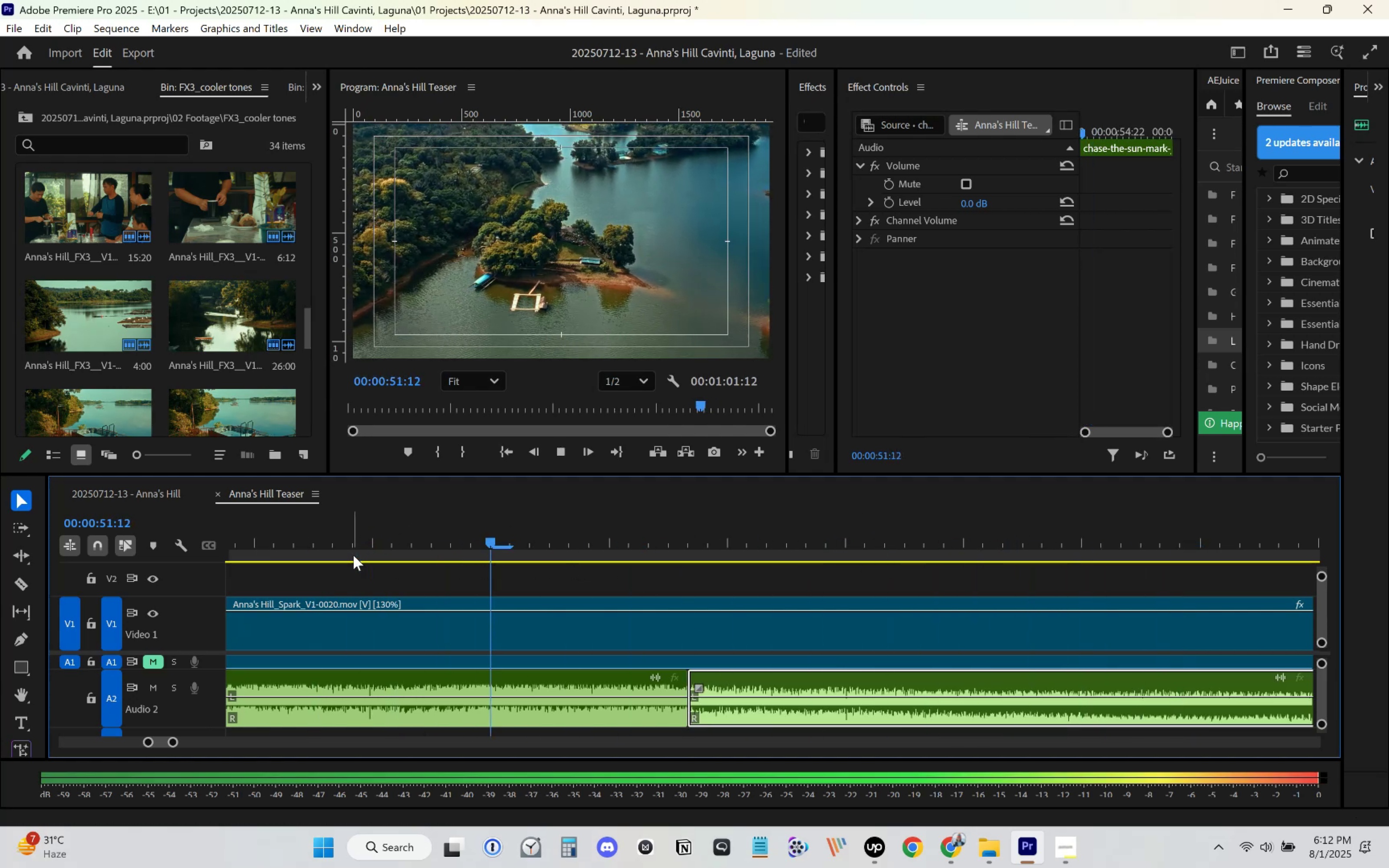 
key(Space)
 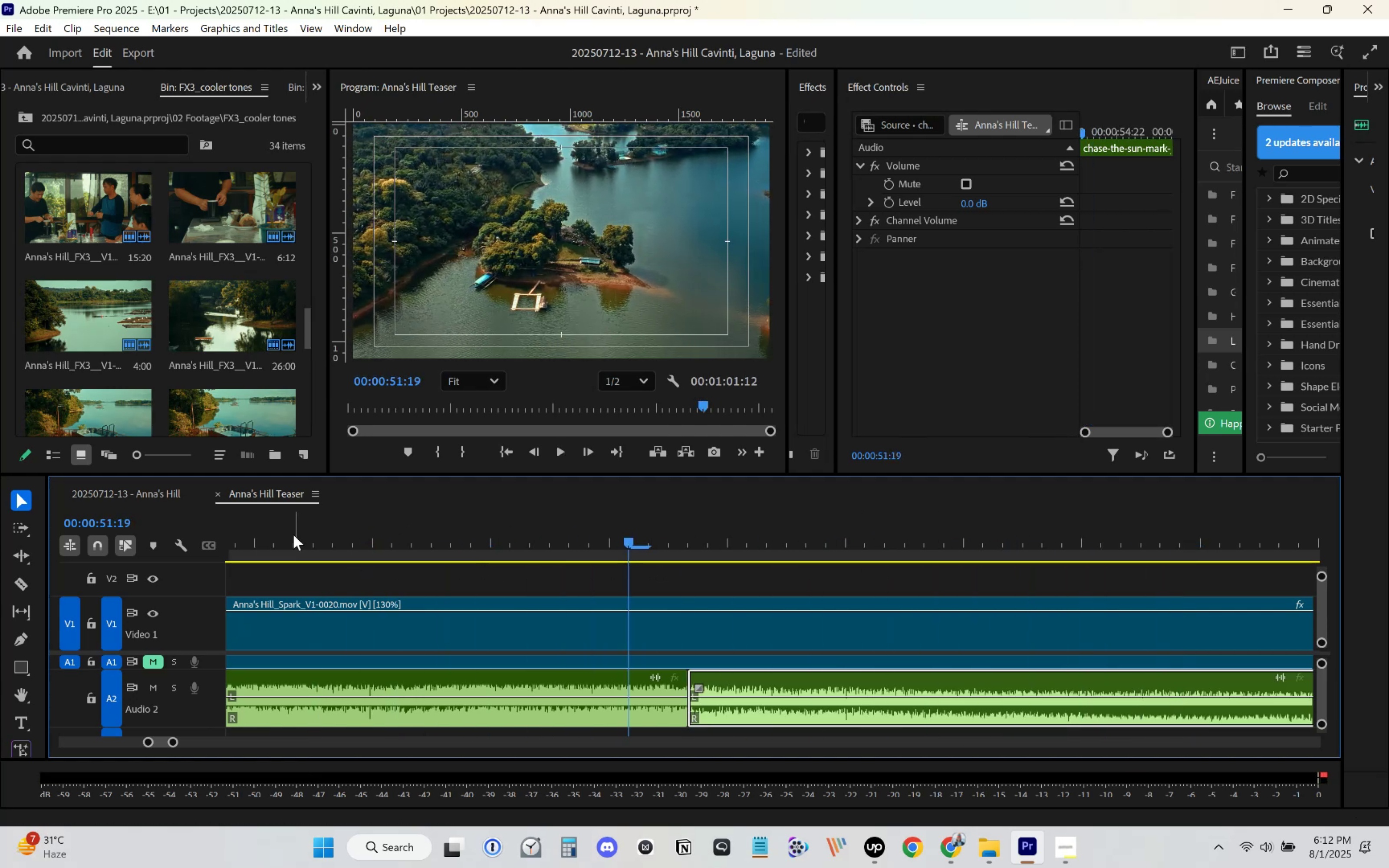 
key(Space)
 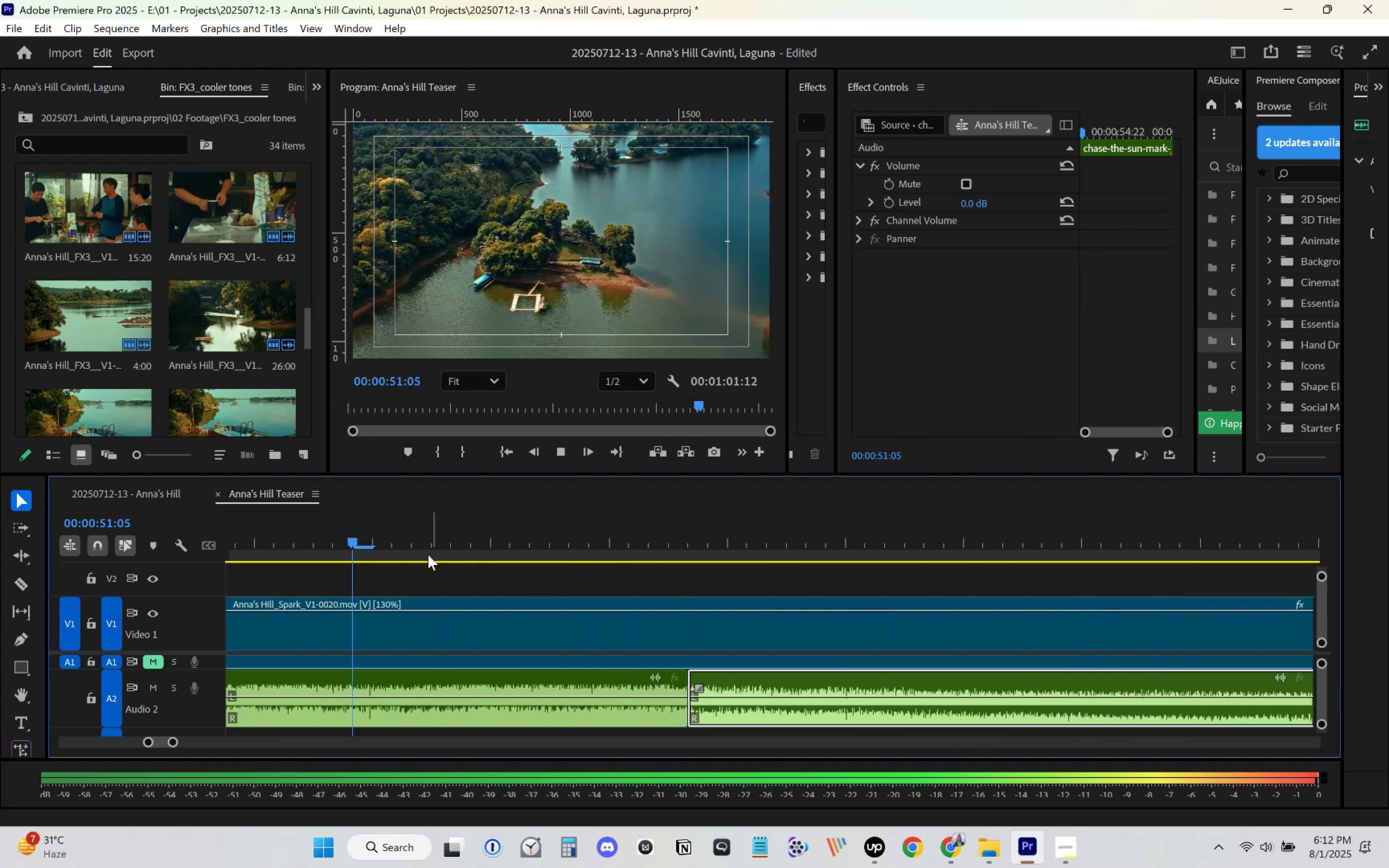 
key(Space)
 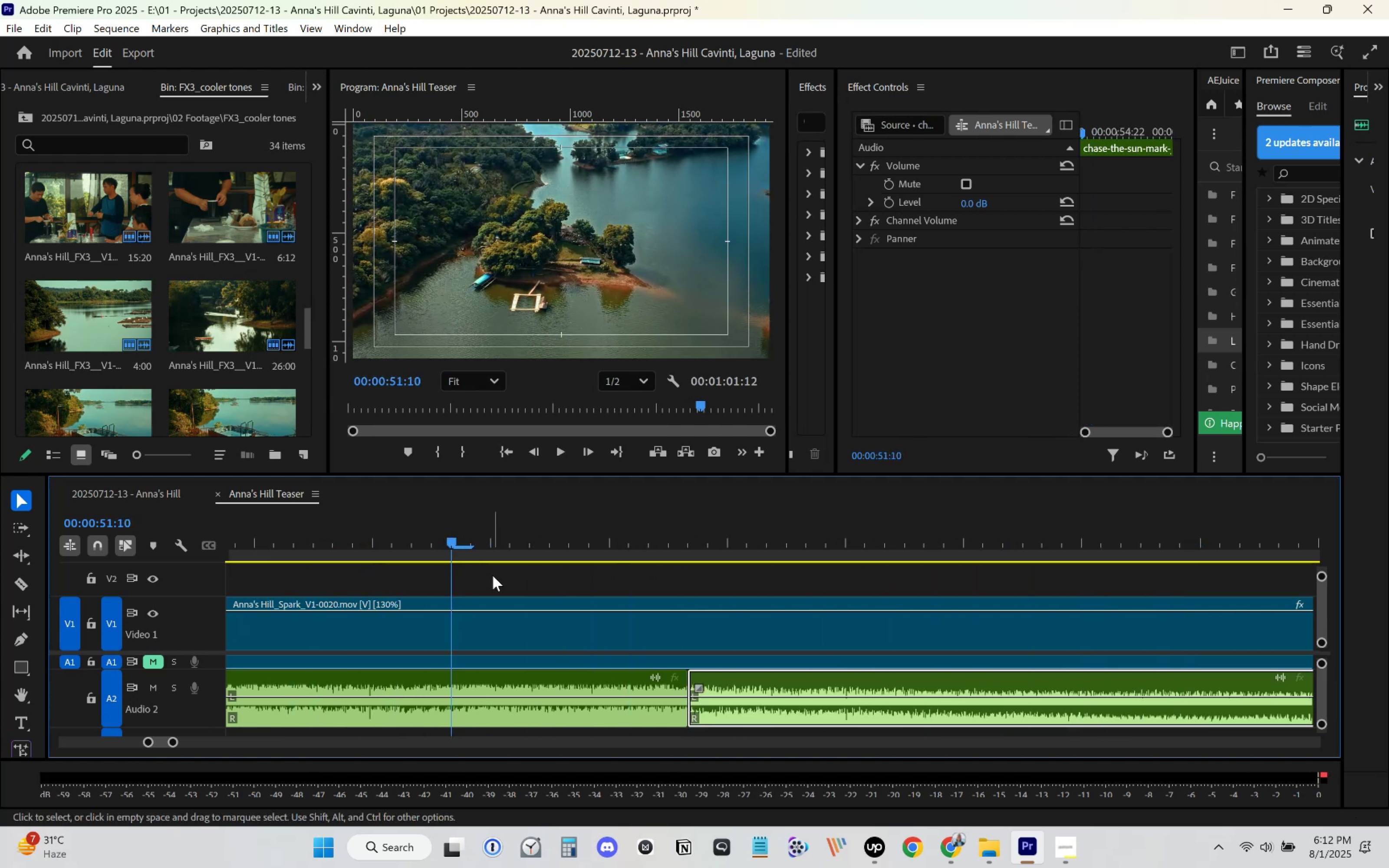 
key(Space)
 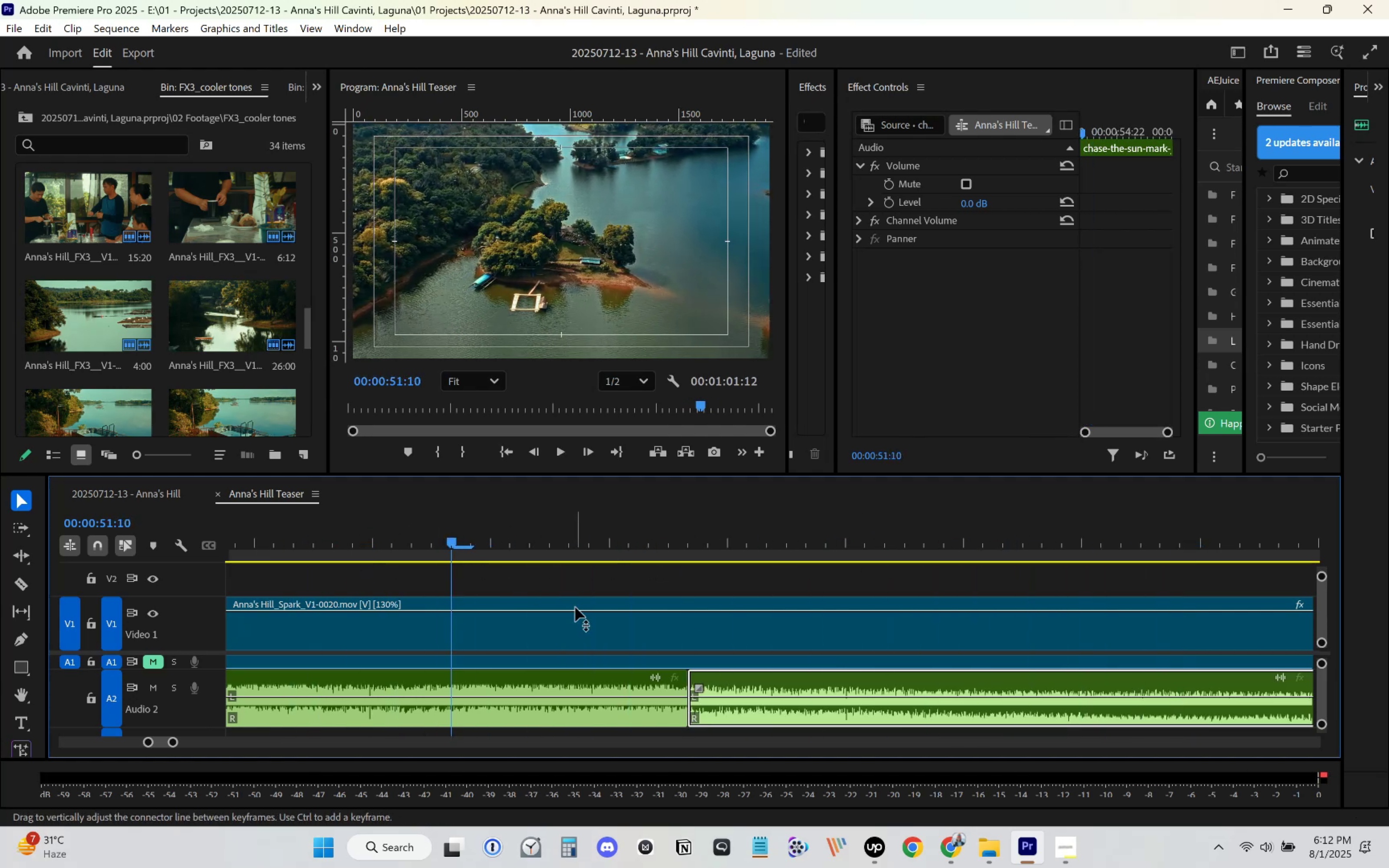 
key(Space)
 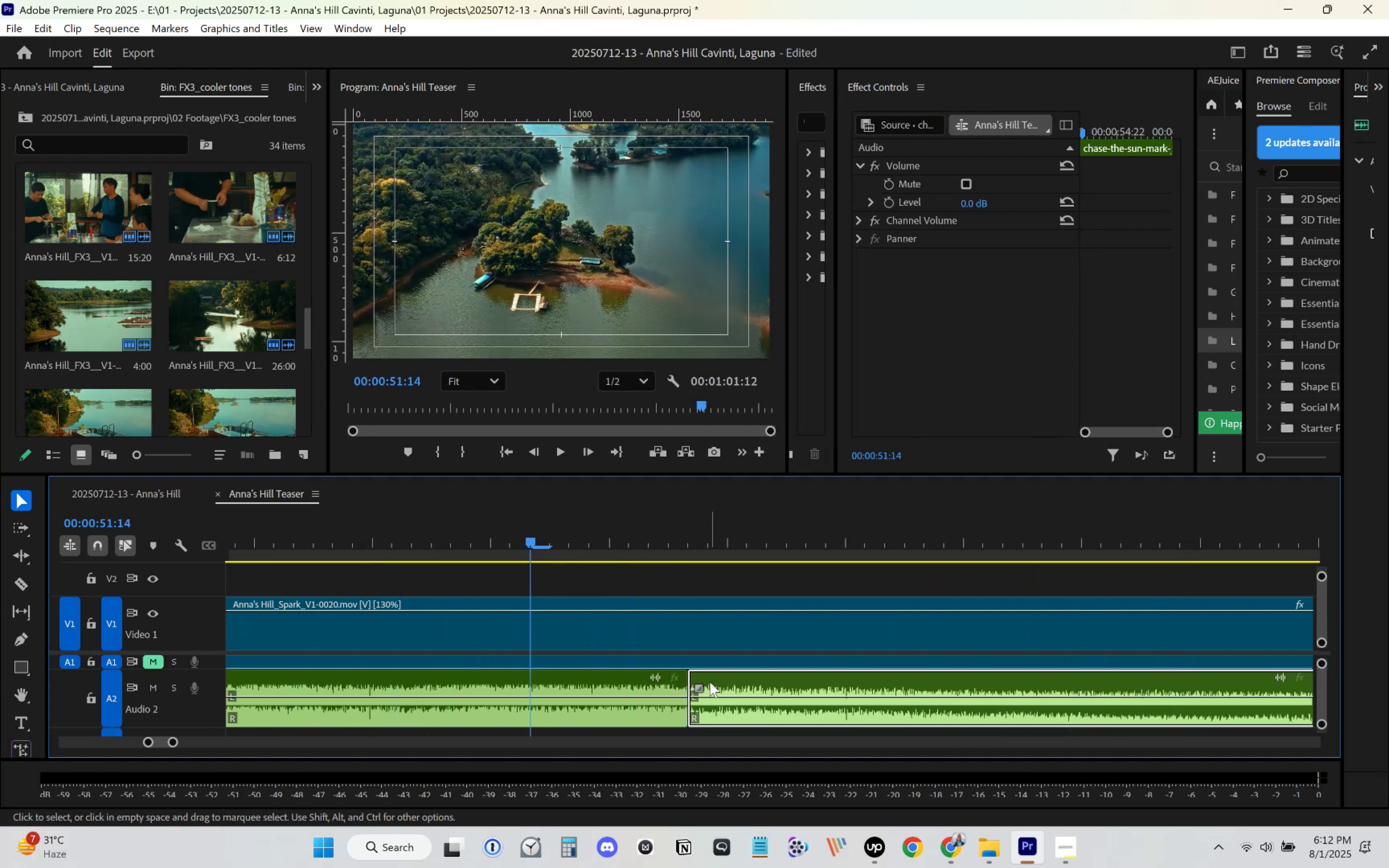 
left_click_drag(start_coordinate=[683, 683], to_coordinate=[532, 669])
 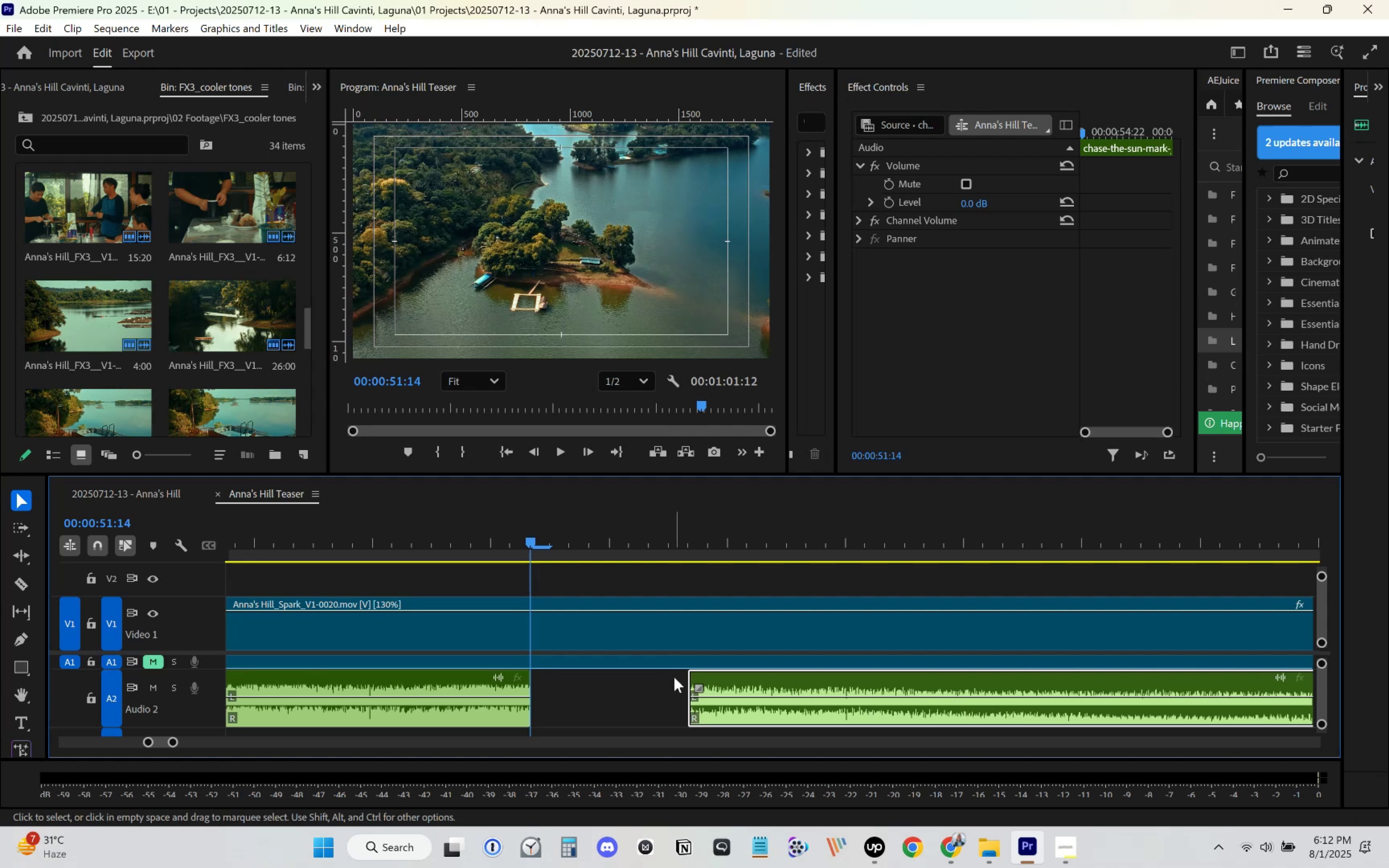 
left_click_drag(start_coordinate=[687, 679], to_coordinate=[300, 618])
 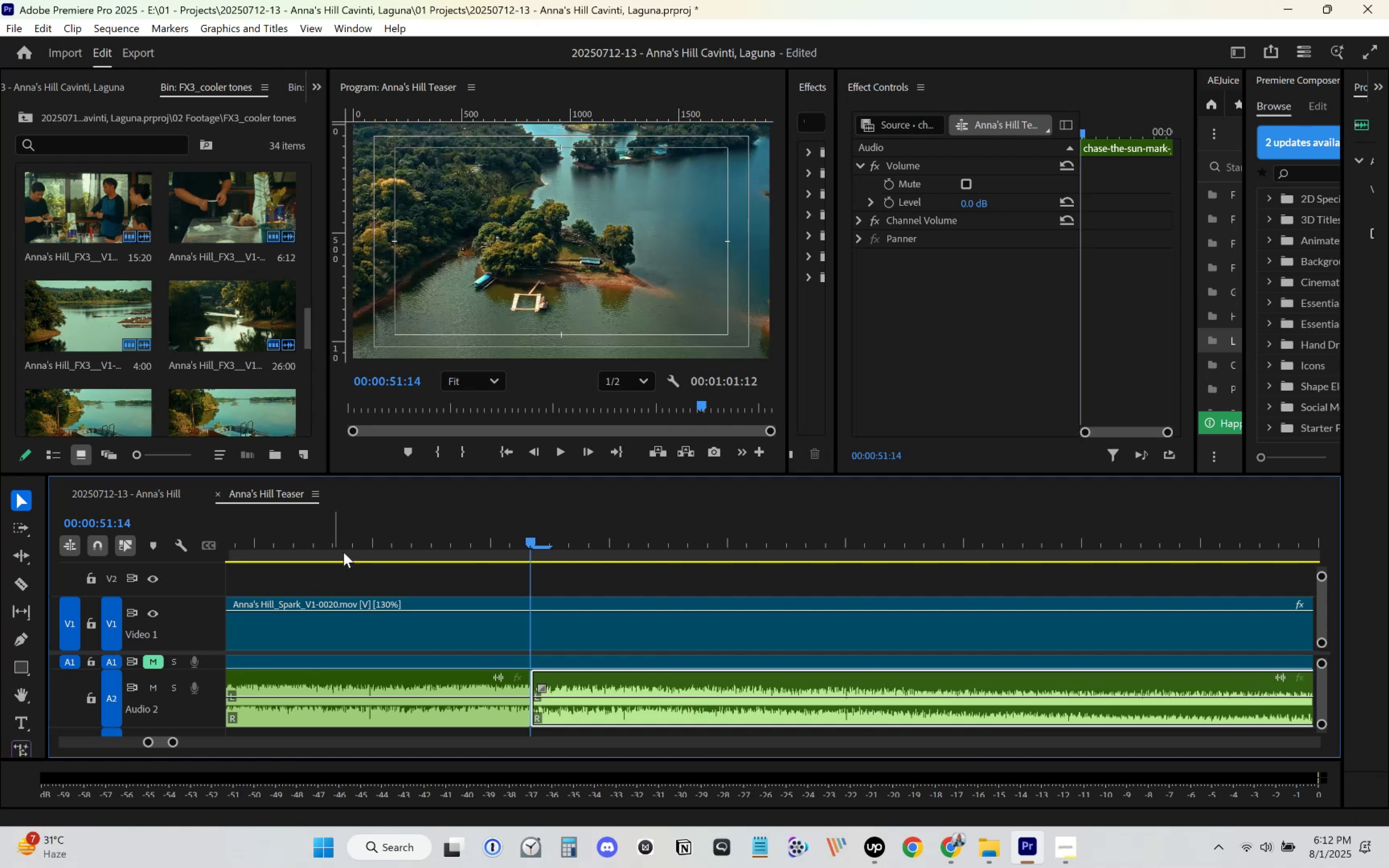 
left_click([354, 537])
 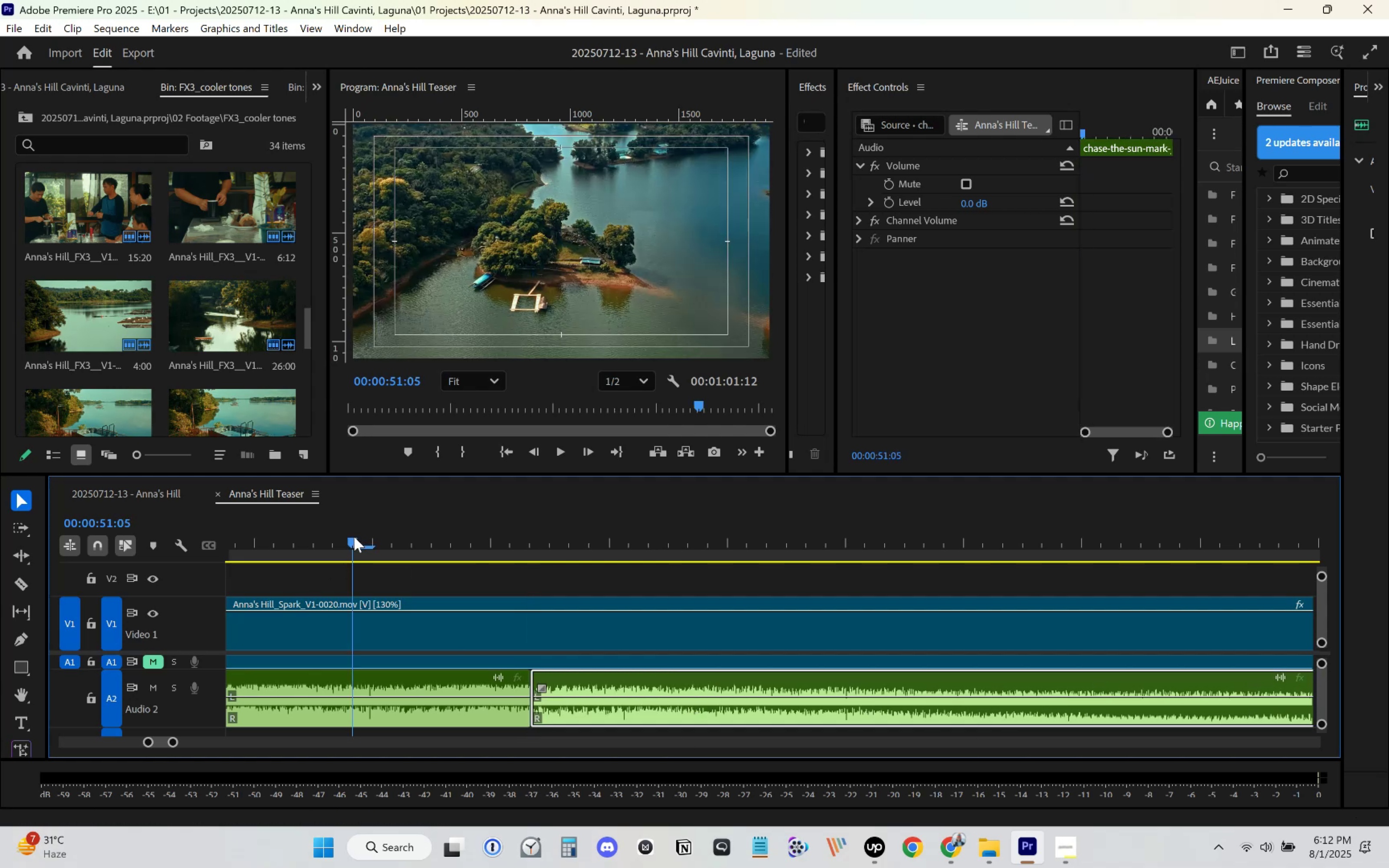 
key(Space)
 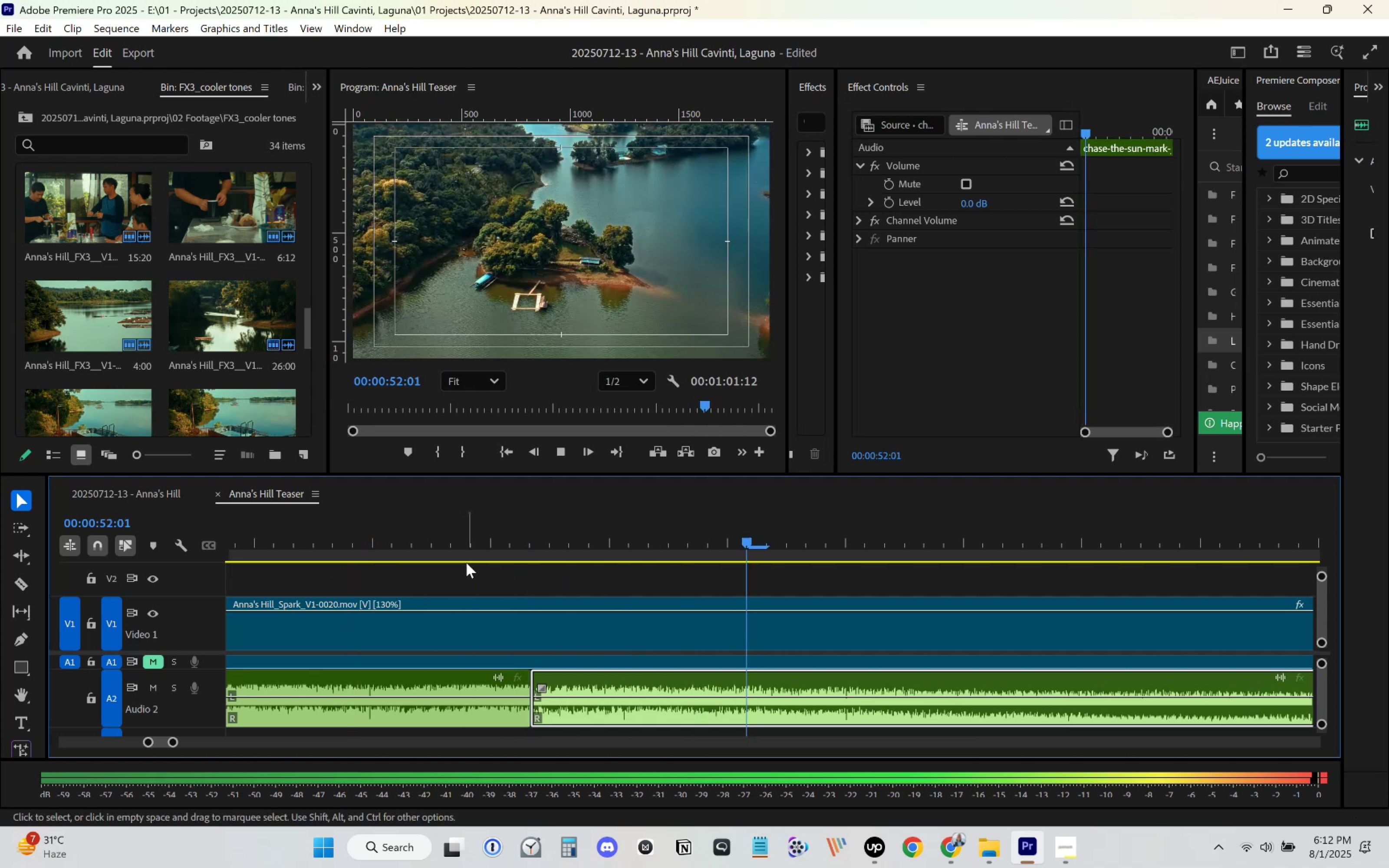 
key(Space)
 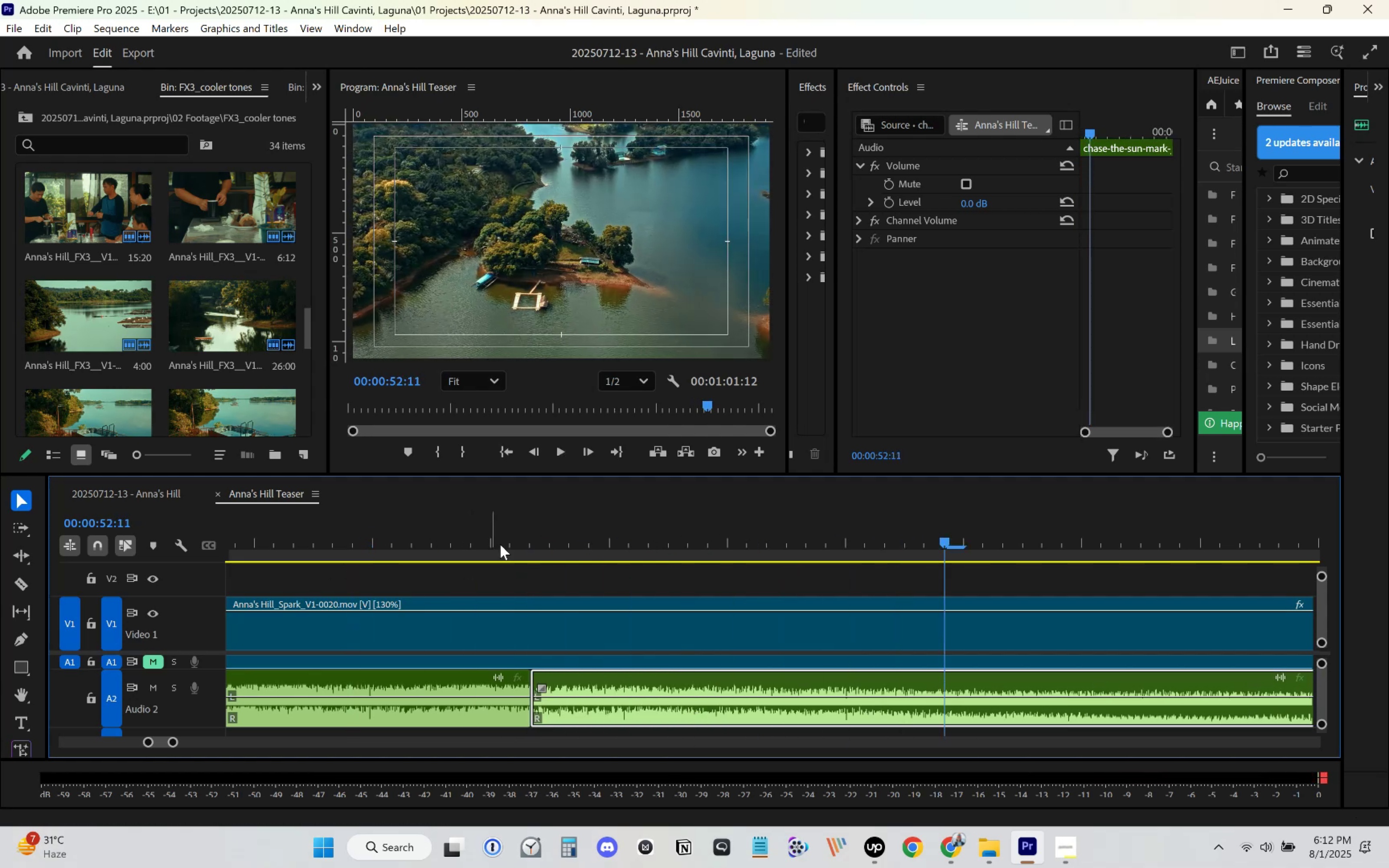 
left_click([500, 543])
 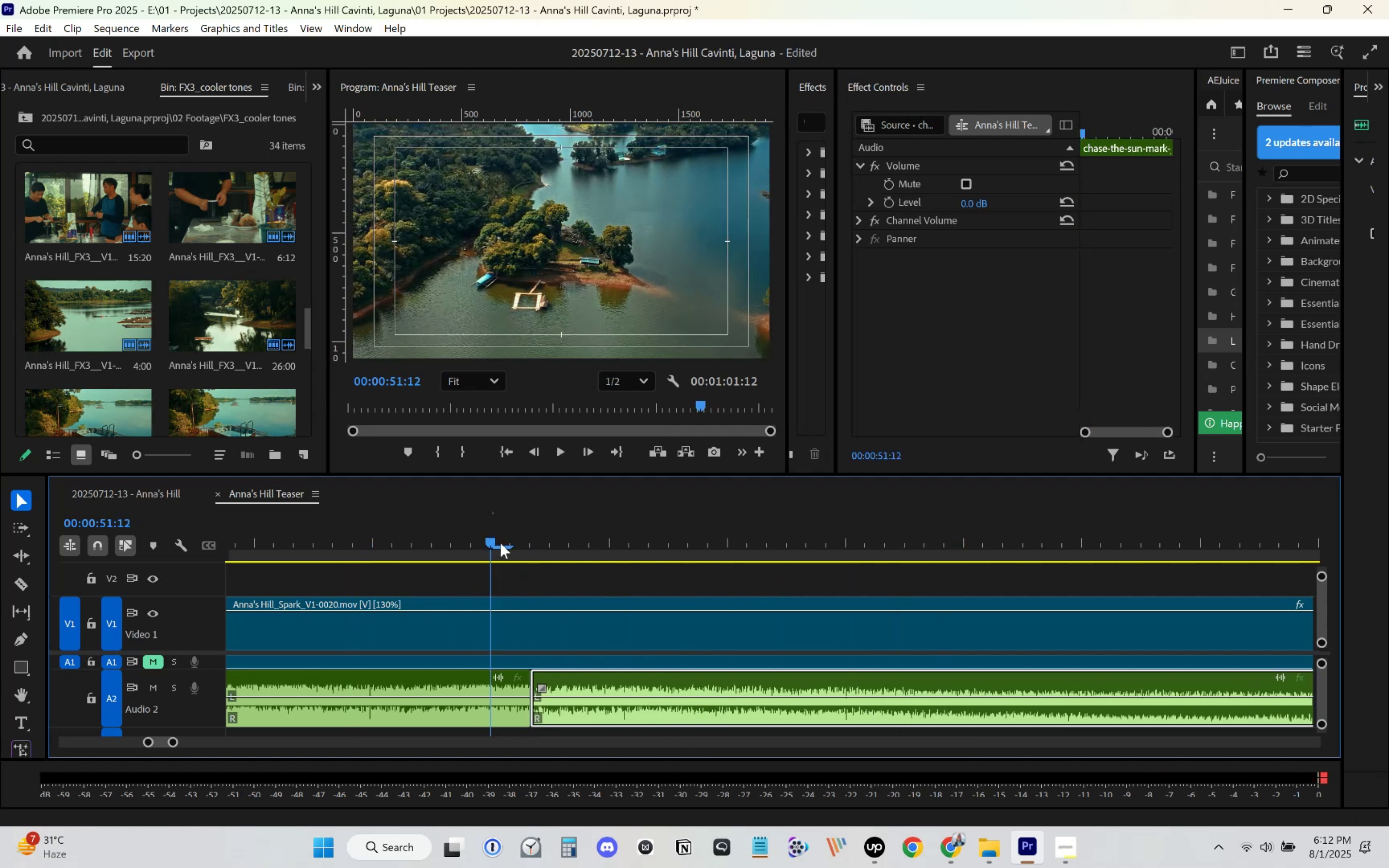 
key(Space)
 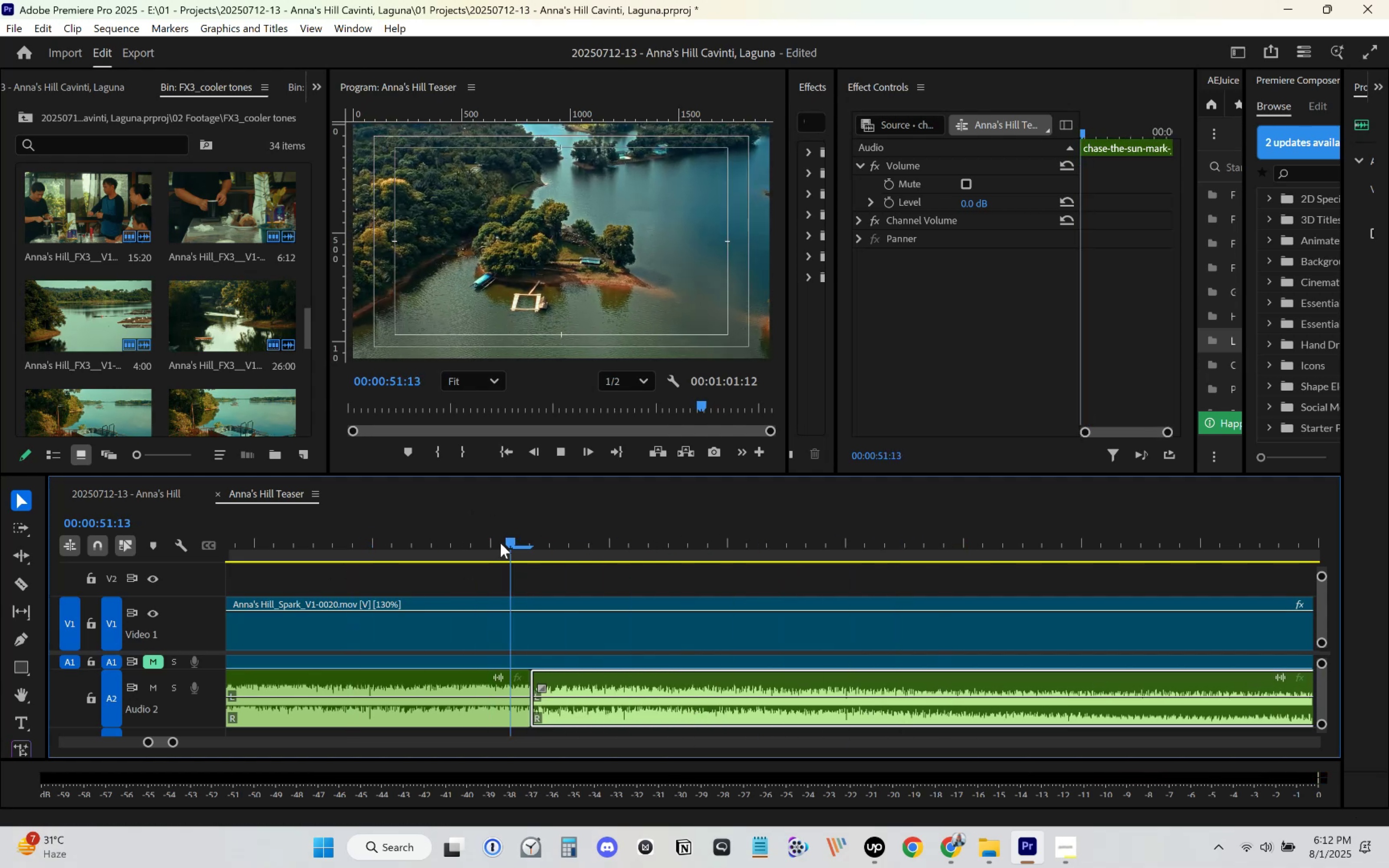 
key(Space)
 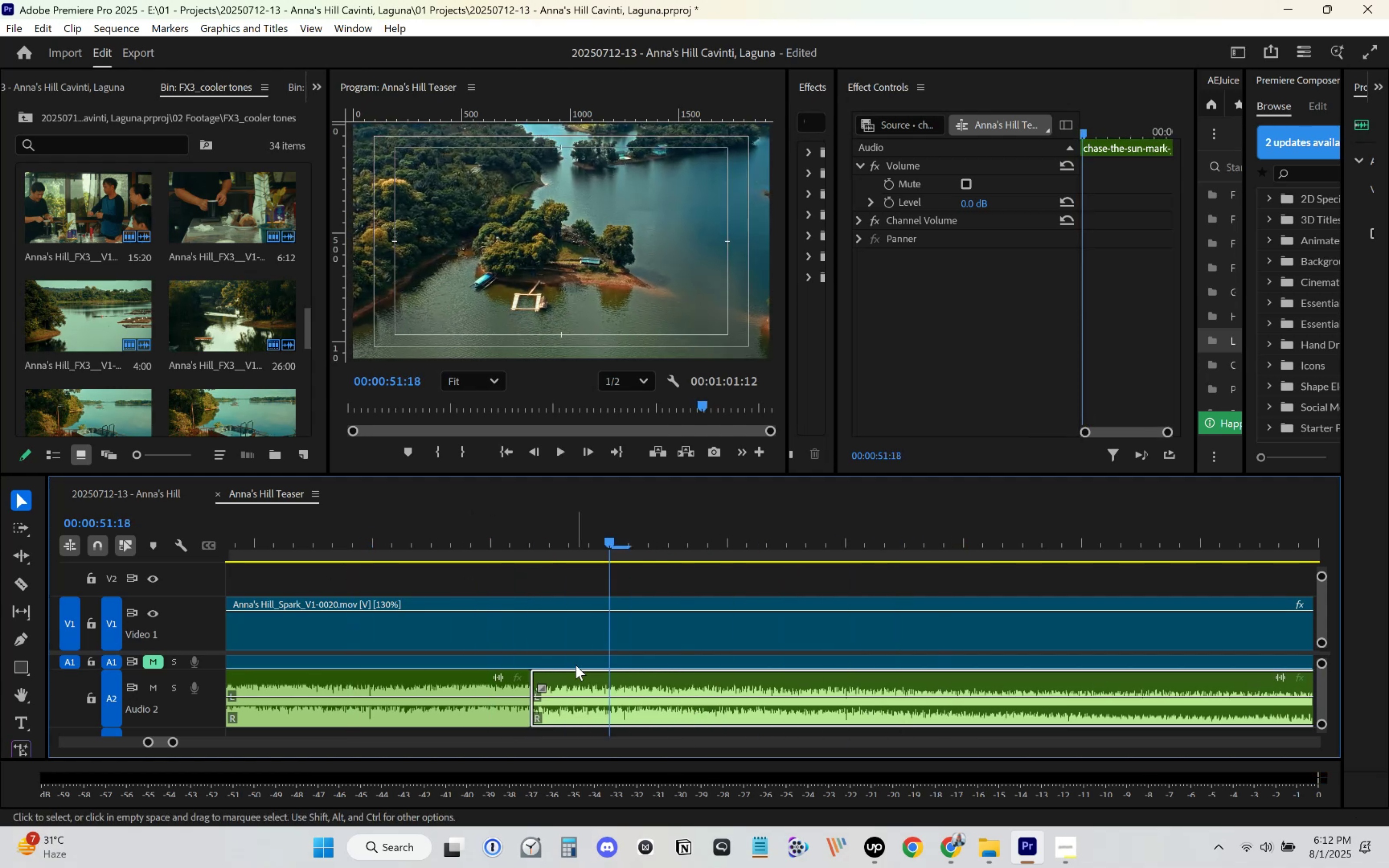 
left_click_drag(start_coordinate=[537, 679], to_coordinate=[612, 674])
 